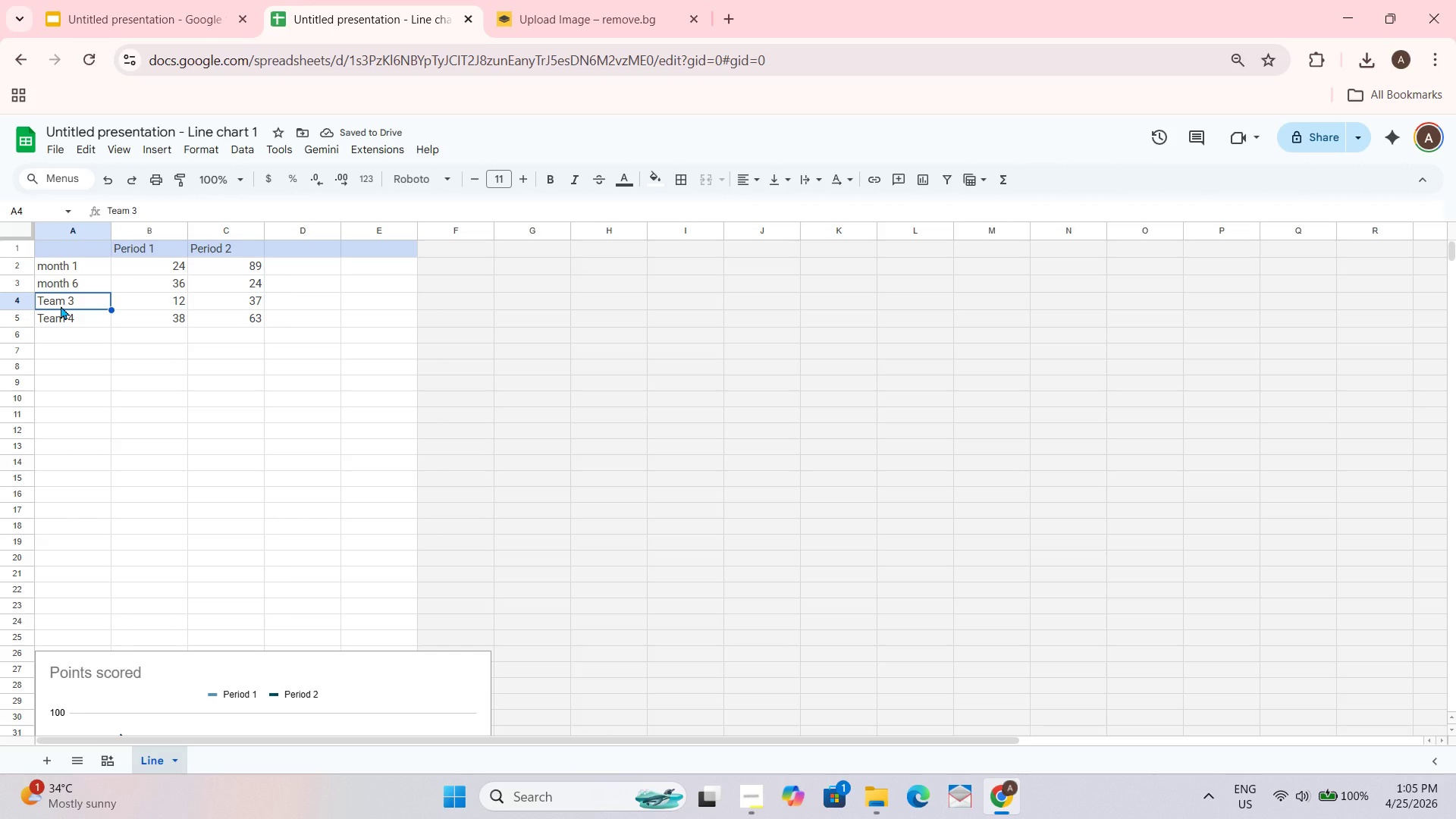 
type(month 12)
 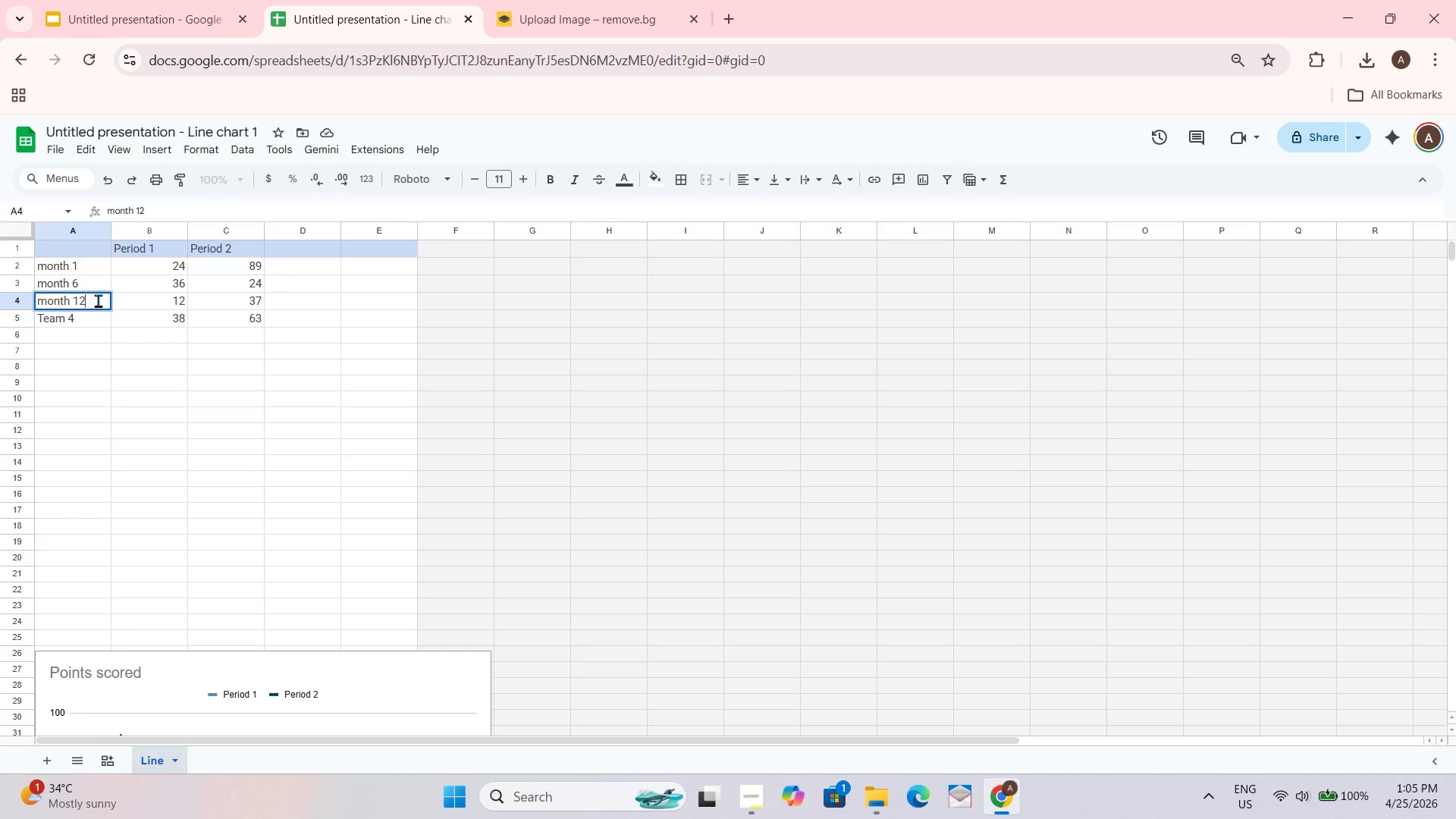 
left_click([90, 293])
 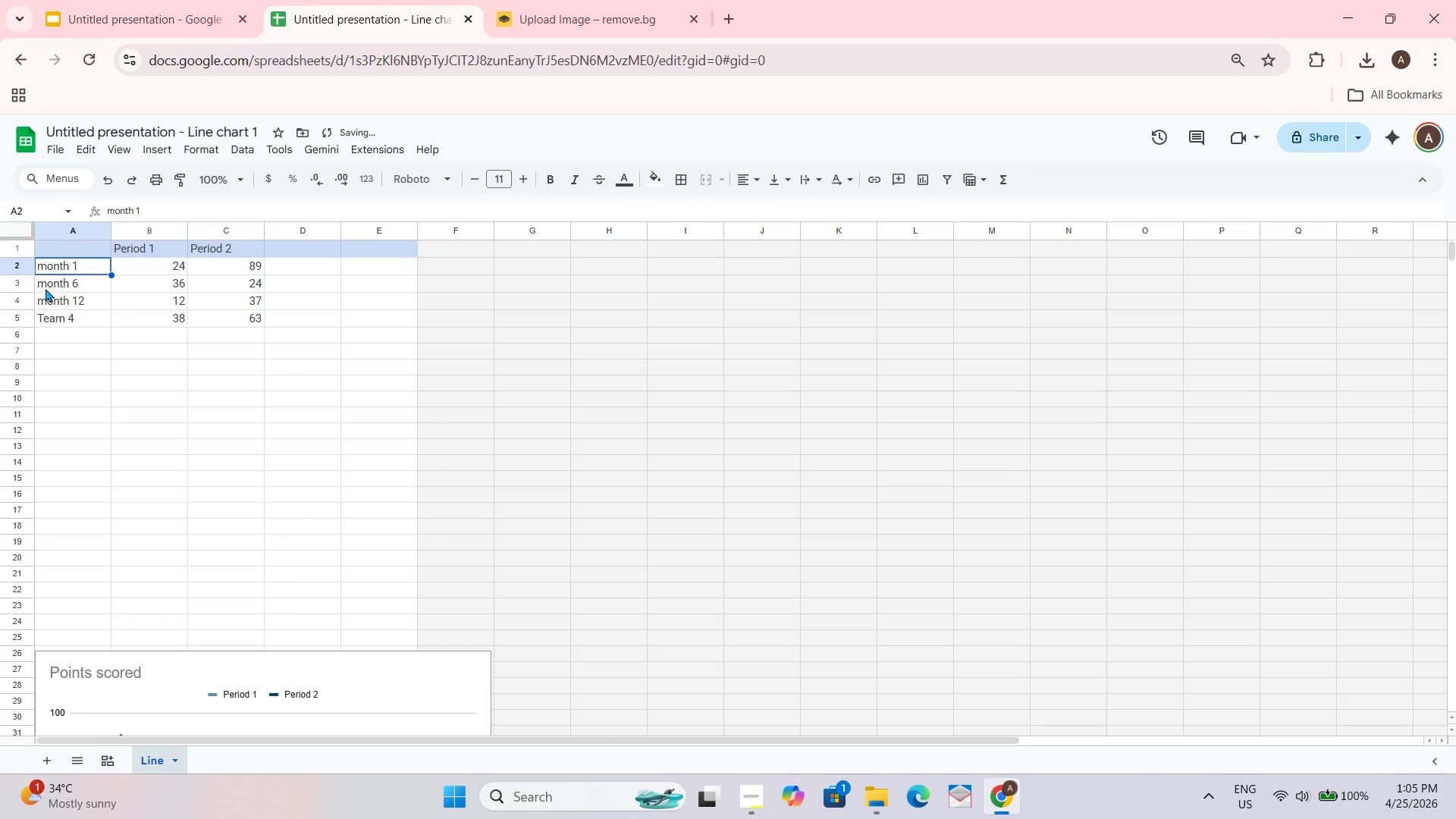 
left_click_drag(start_coordinate=[54, 284], to_coordinate=[87, 472])
 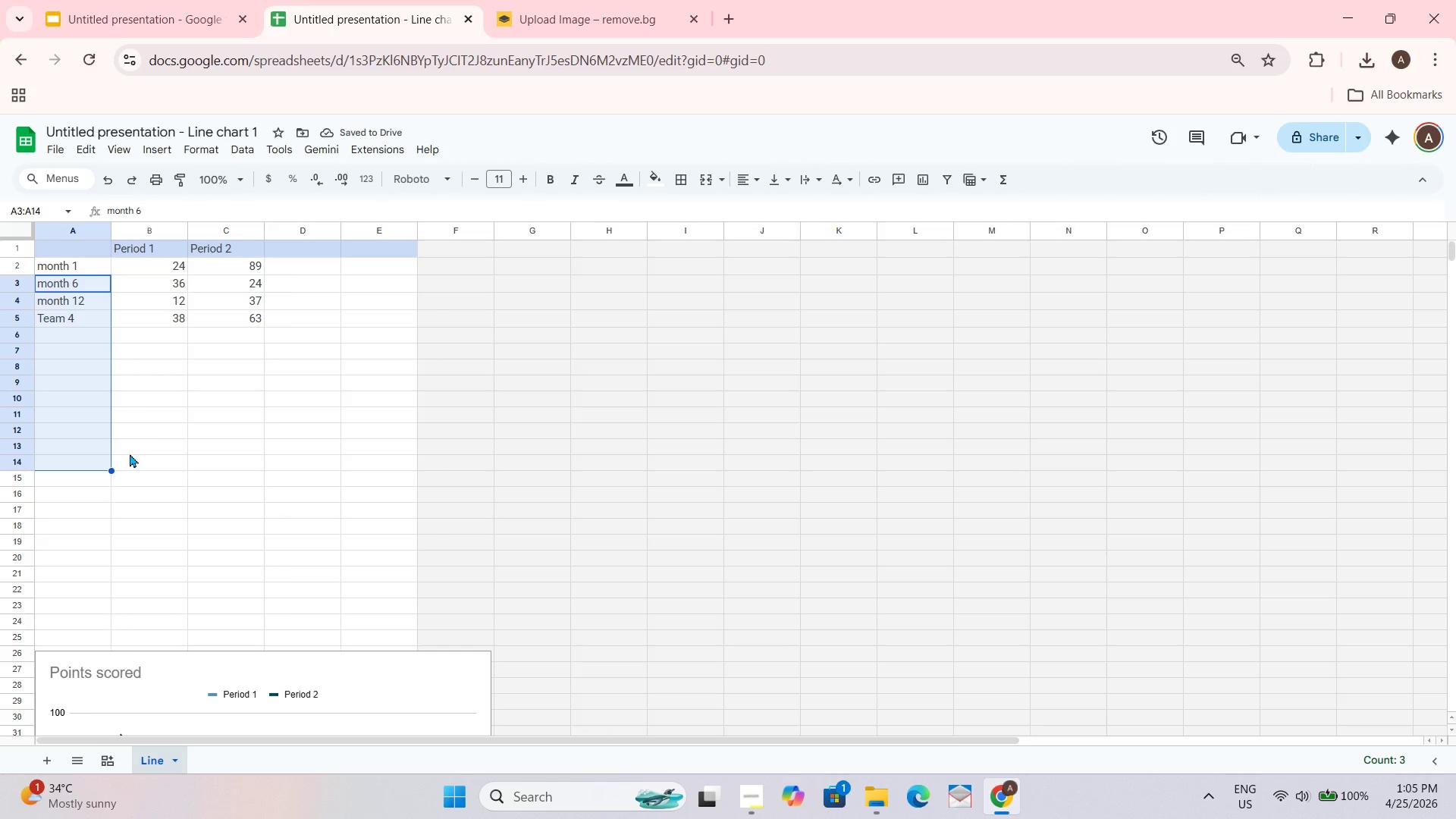 
type(Month)
key(Backspace)
key(Backspace)
key(Backspace)
key(Backspace)
key(Backspace)
type(month 2)
key(Tab)
type(month 3)
key(Tab)
type(month 4 )
key(Tab)
type(month 5)
key(Tab)
type(month )
key(Tab)
type(montrh)
key(Backspace)
key(Backspace)
key(Backspace)
type(th 7)
key(Tab)
type(month 8 month 9)
 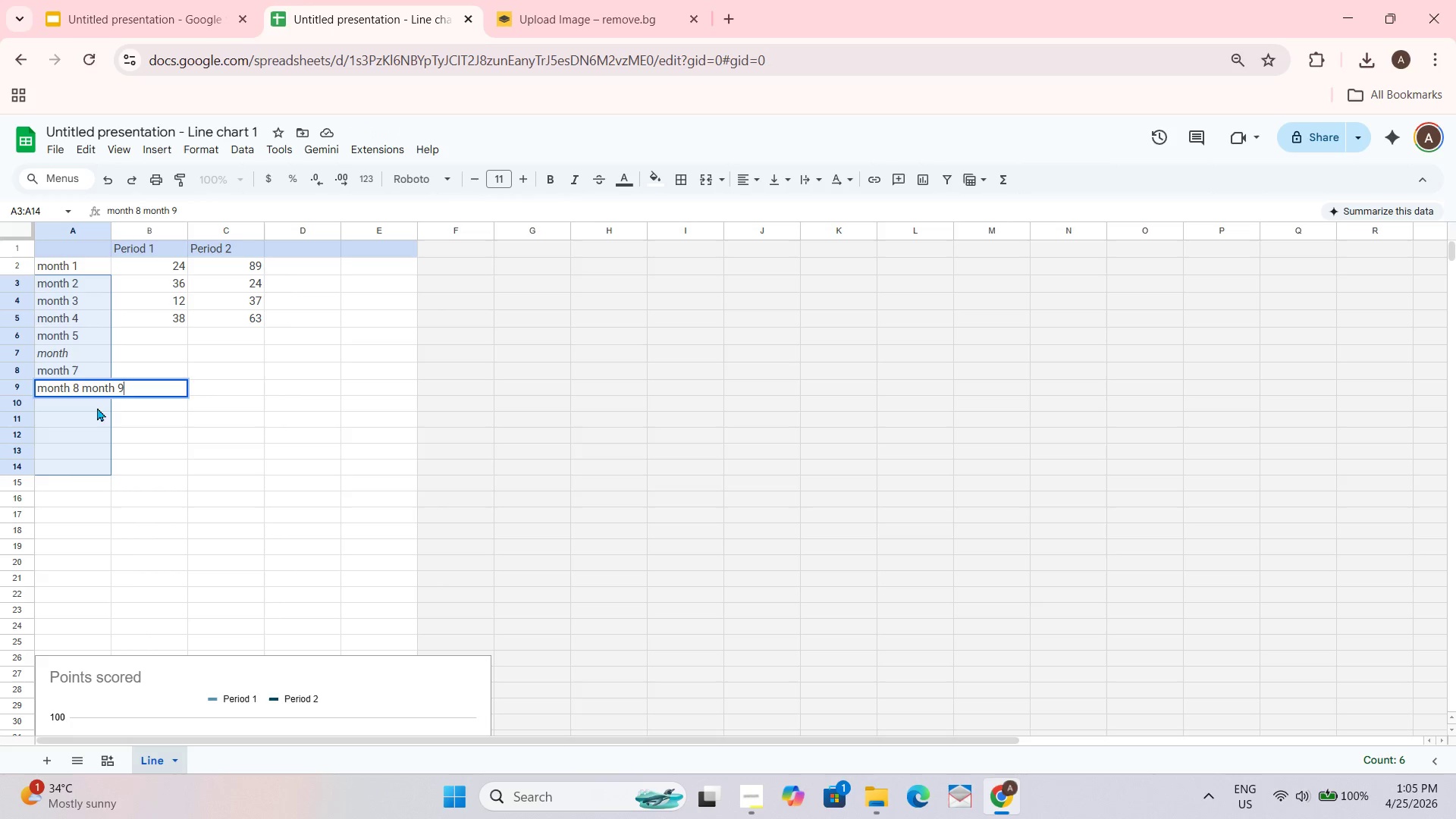 
key(Backspace)
key(Backspace)
key(Backspace)
key(Backspace)
key(Backspace)
key(Backspace)
key(Backspace)
key(Tab)
type(month 9)
key(Tab)
type(,)
key(Backspace)
type(,)
key(Backspace)
type(mpo)
key(Backspace)
type(onth 10)
key(Tab)
type(,)
key(Backspace)
type(month 11)
key(Tab)
type(month 12)
 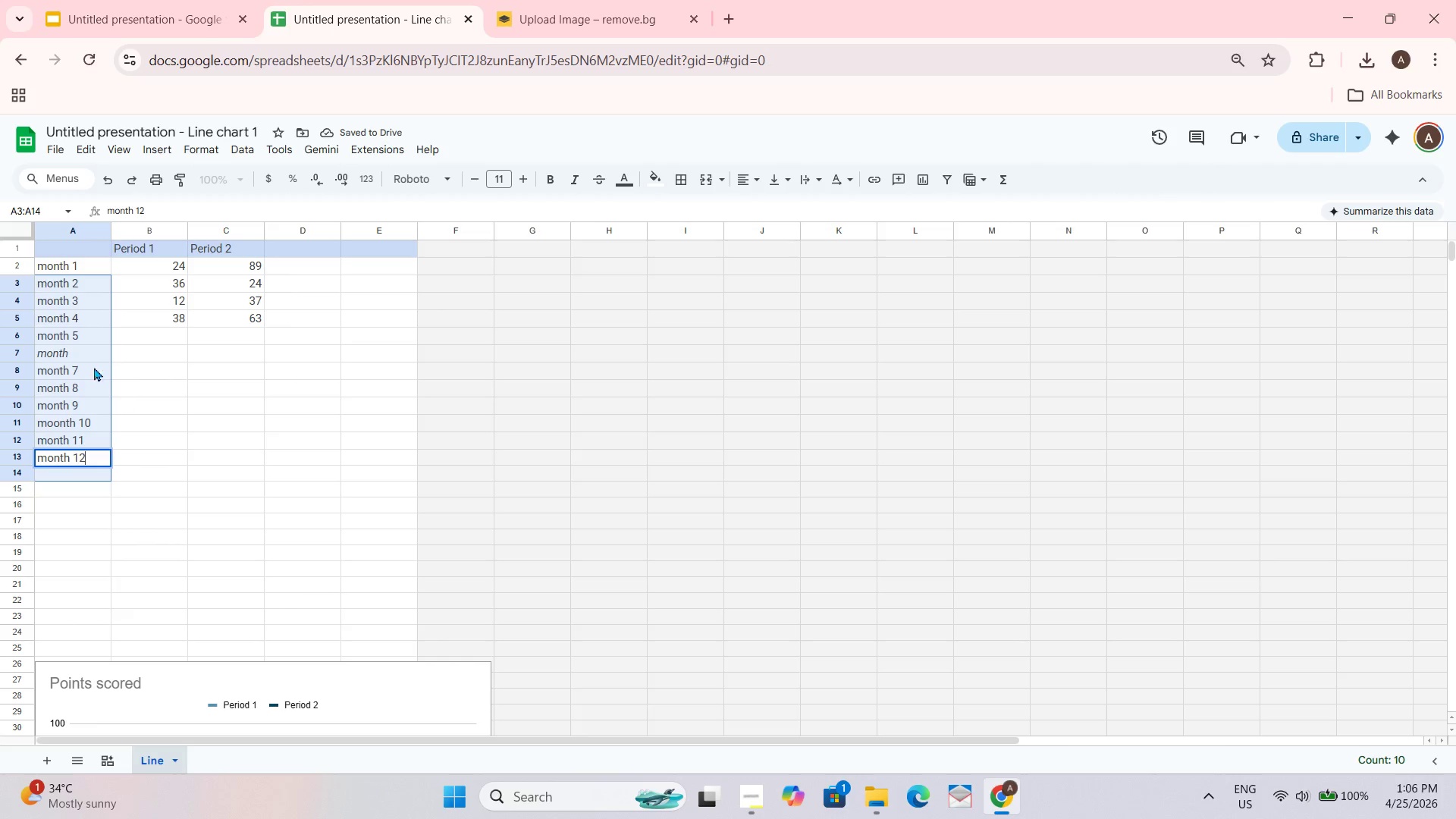 
left_click([60, 359])
 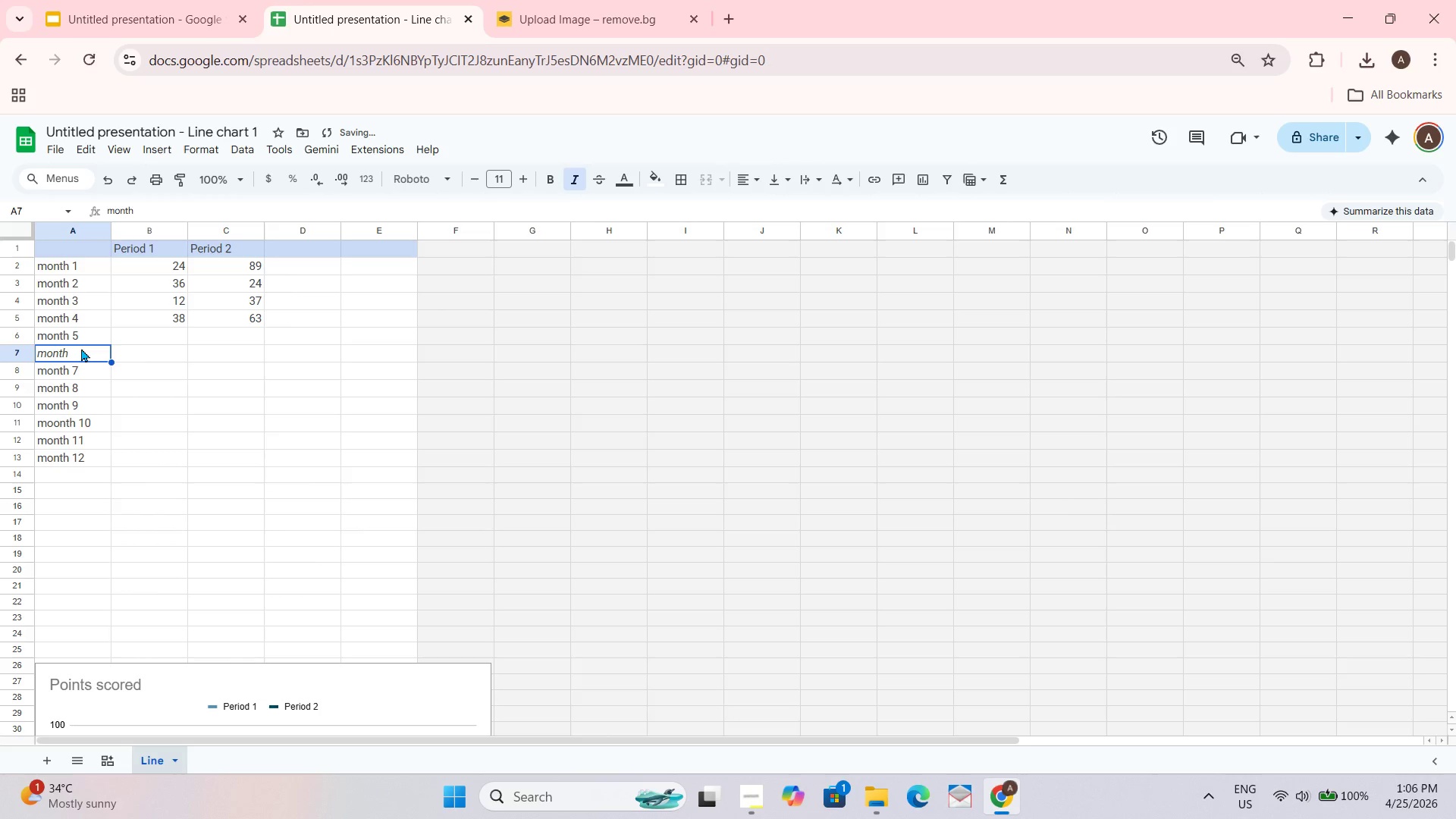 
triple_click([81, 348])
 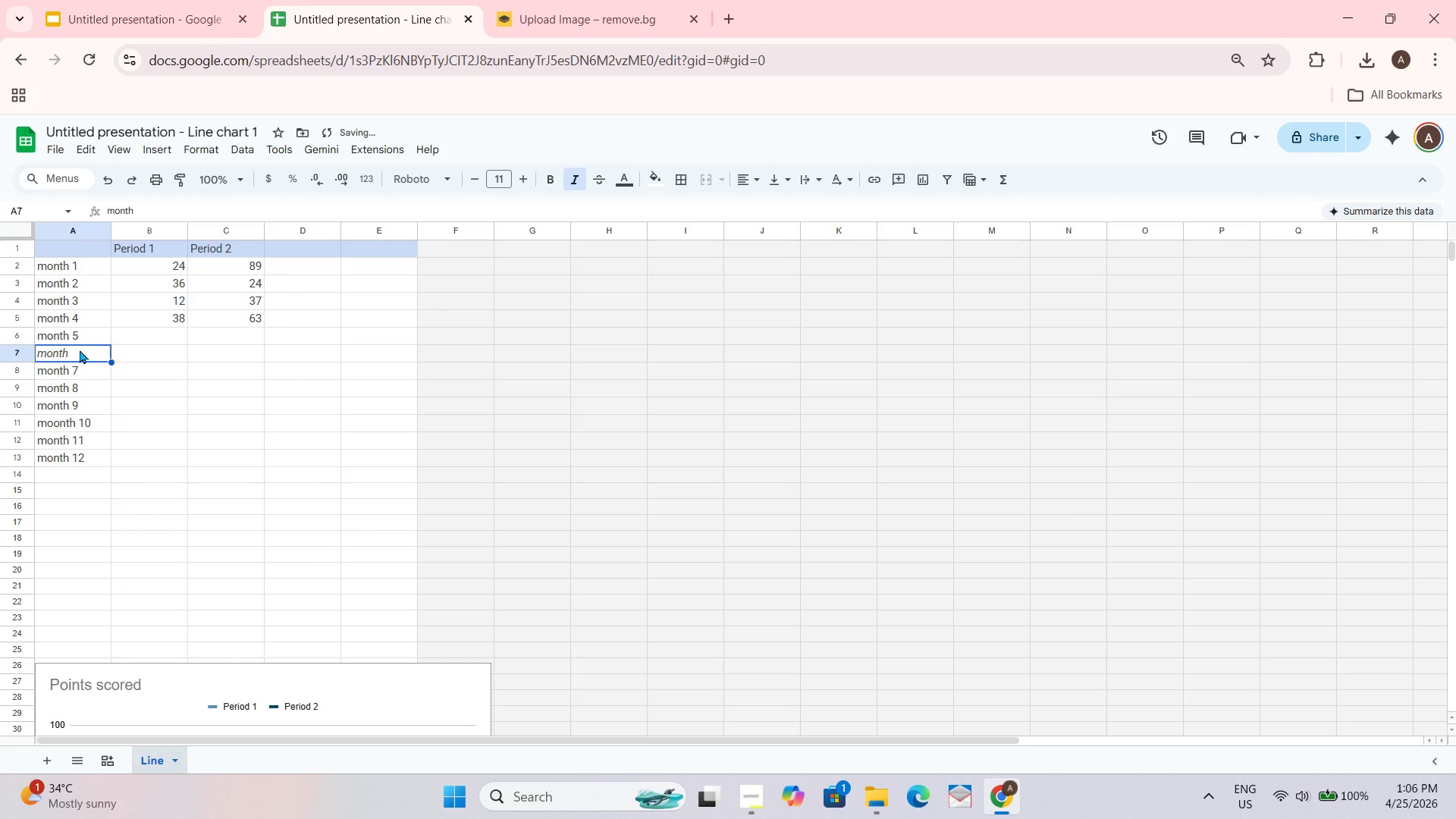 
triple_click([78, 350])
 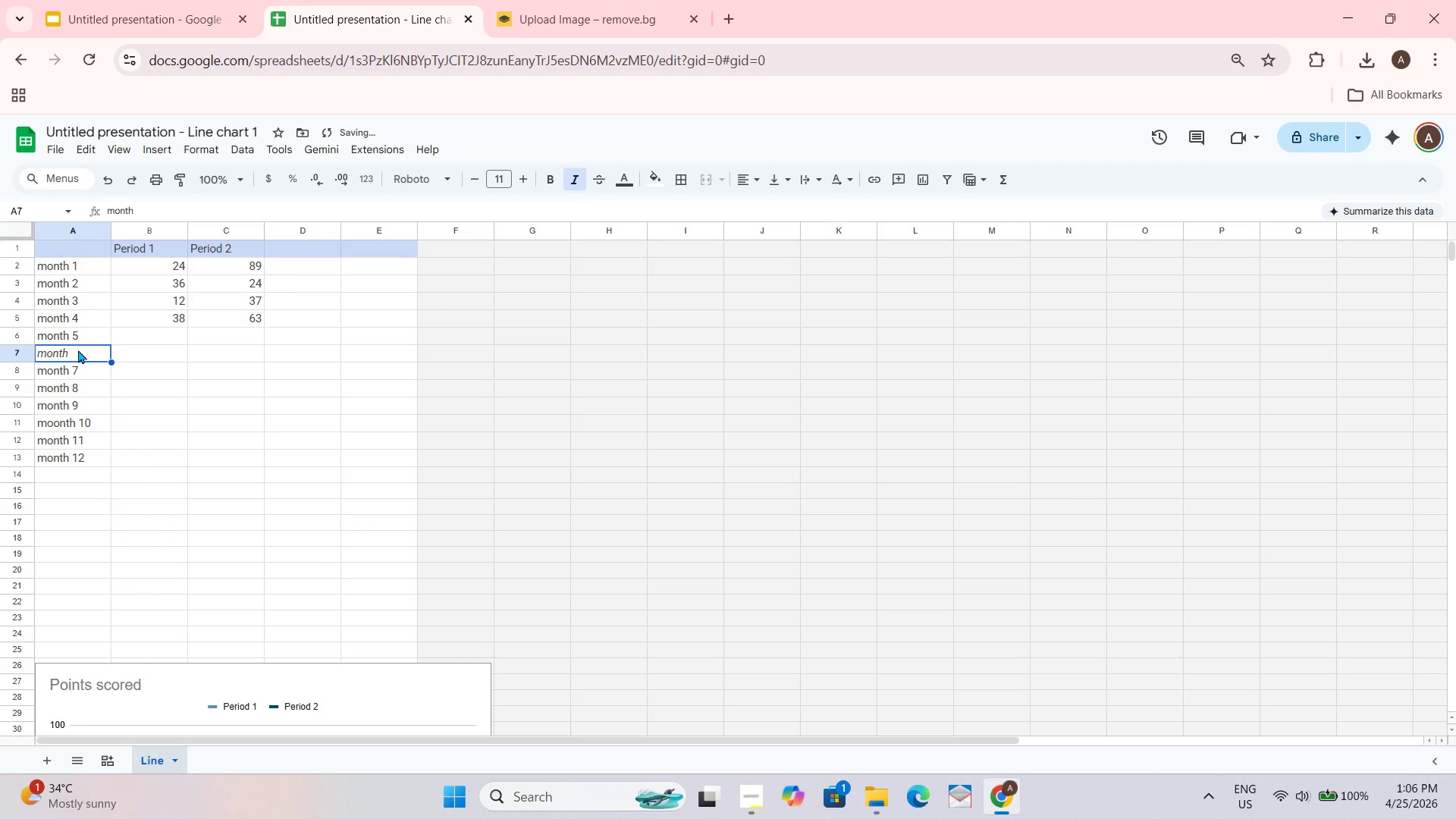 
triple_click([78, 350])
 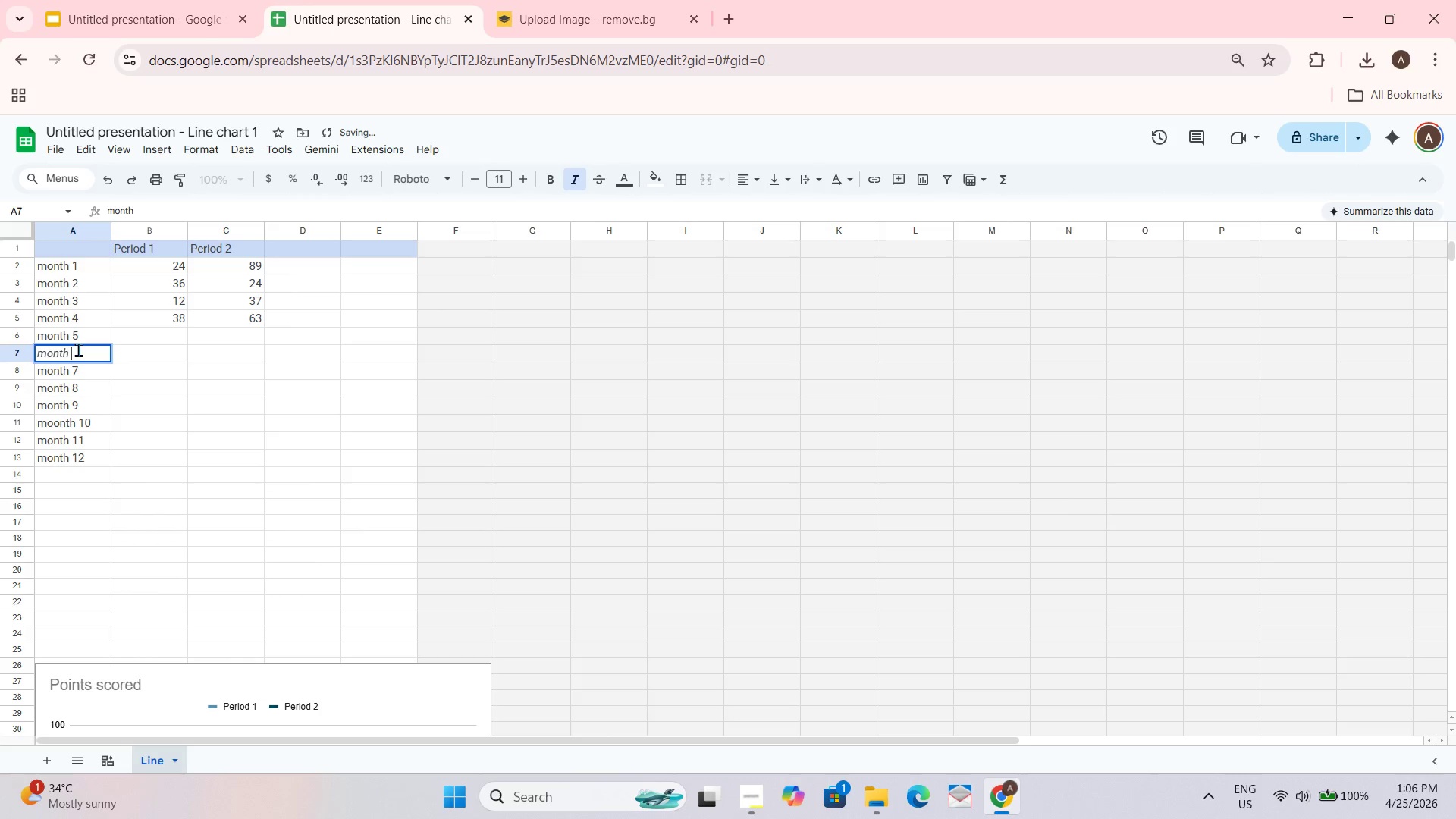 
triple_click([78, 350])
 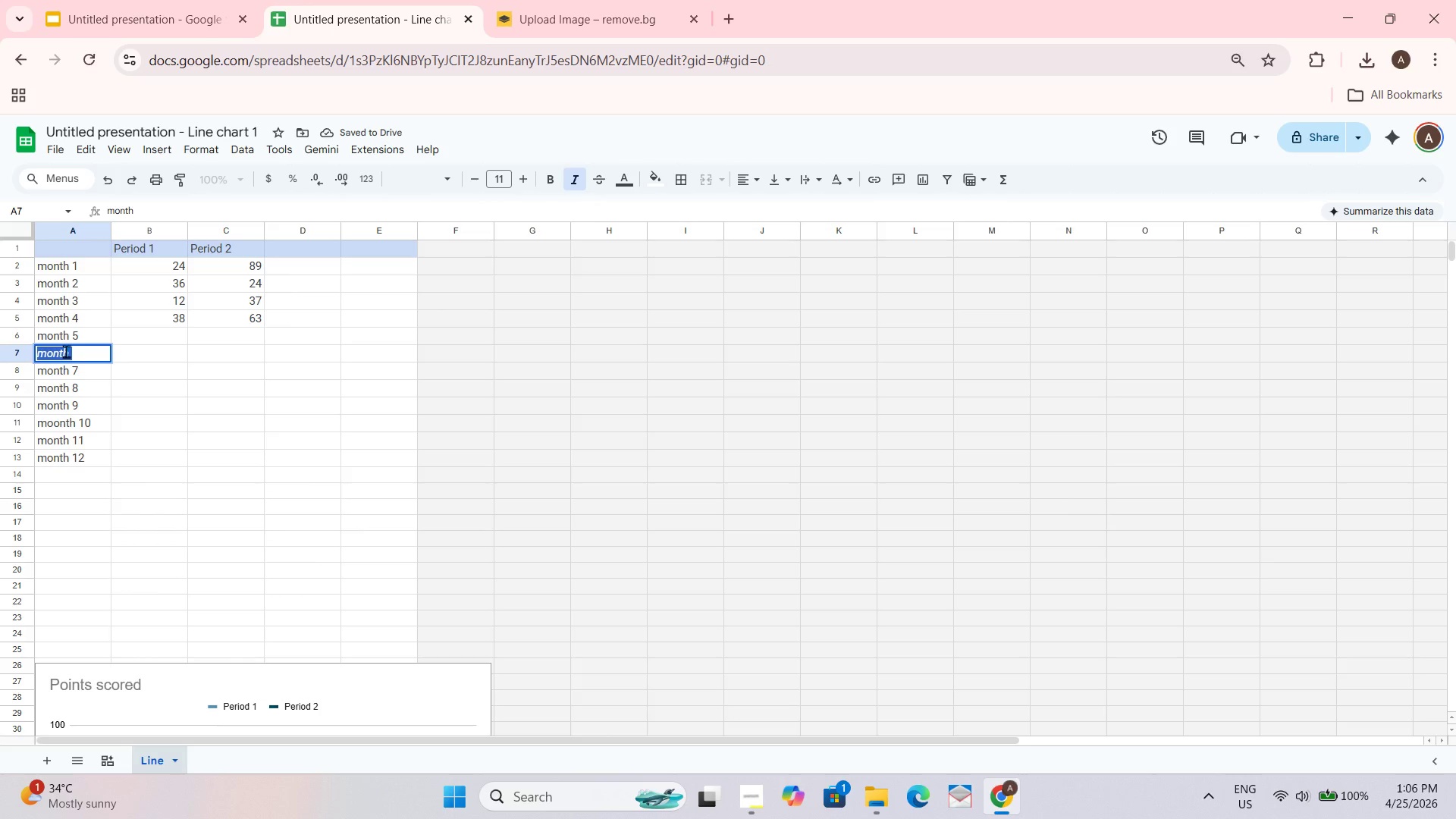 
type(month 6)
 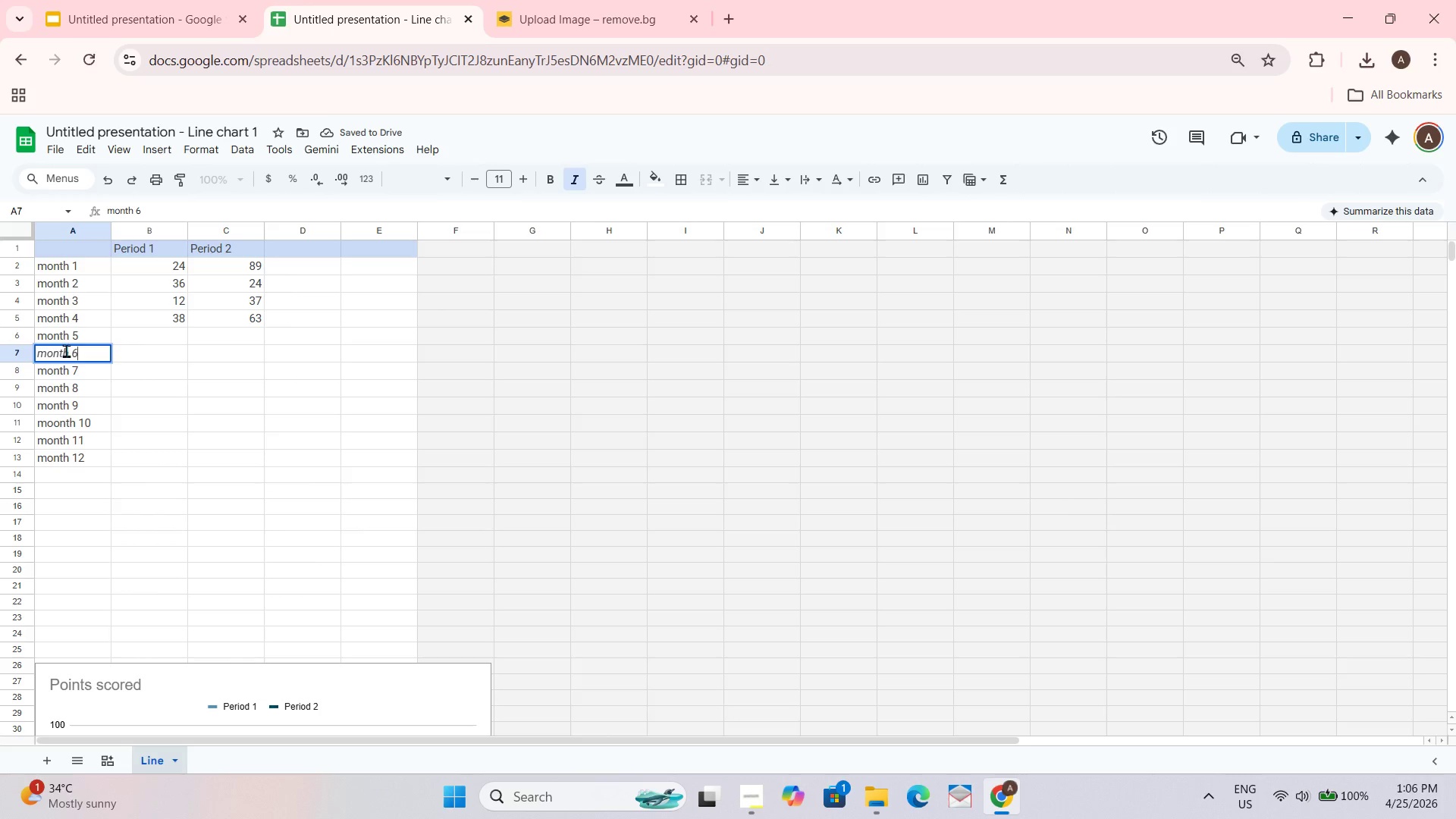 
key(Enter)
 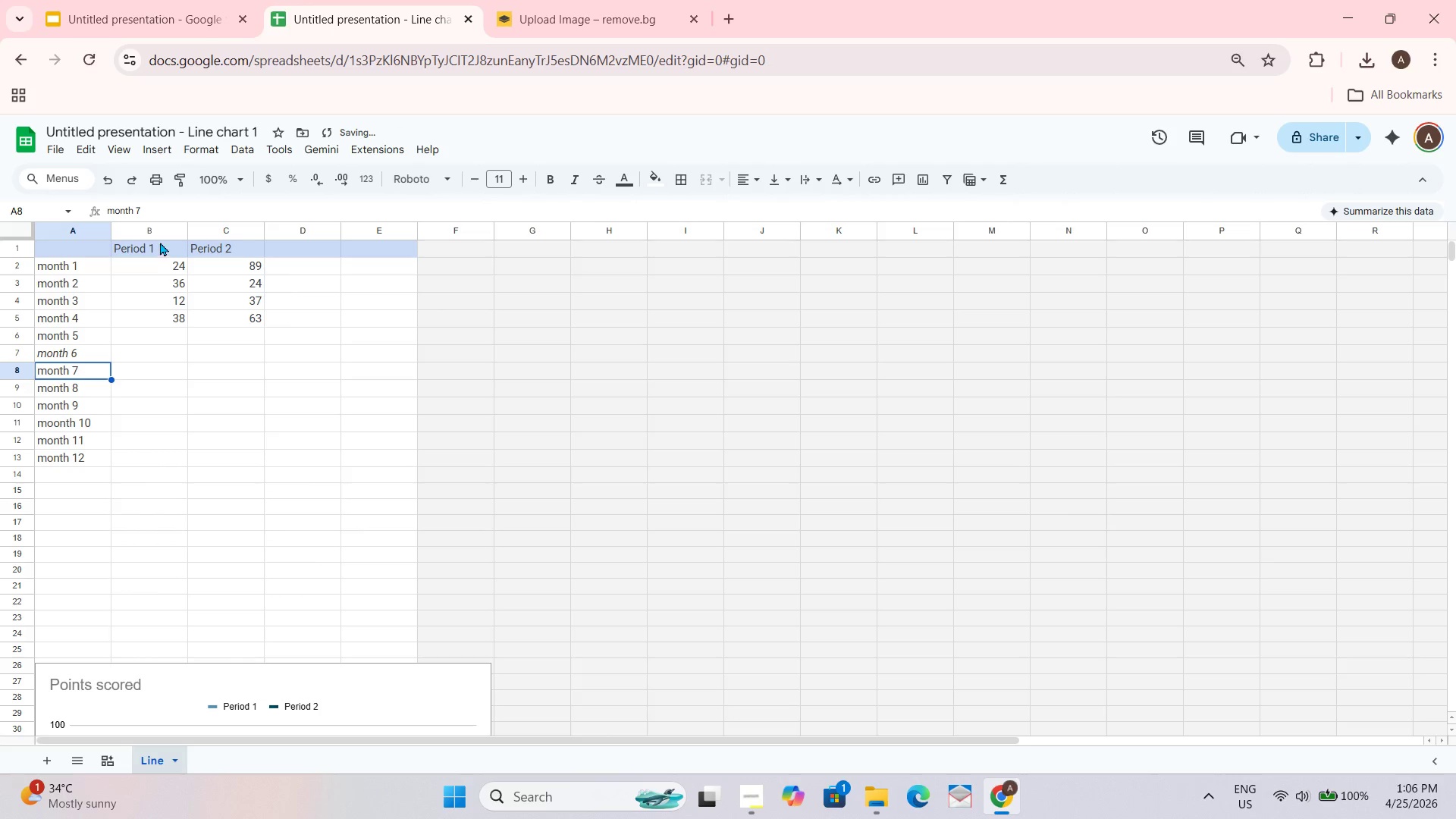 
left_click_drag(start_coordinate=[160, 240], to_coordinate=[218, 222])
 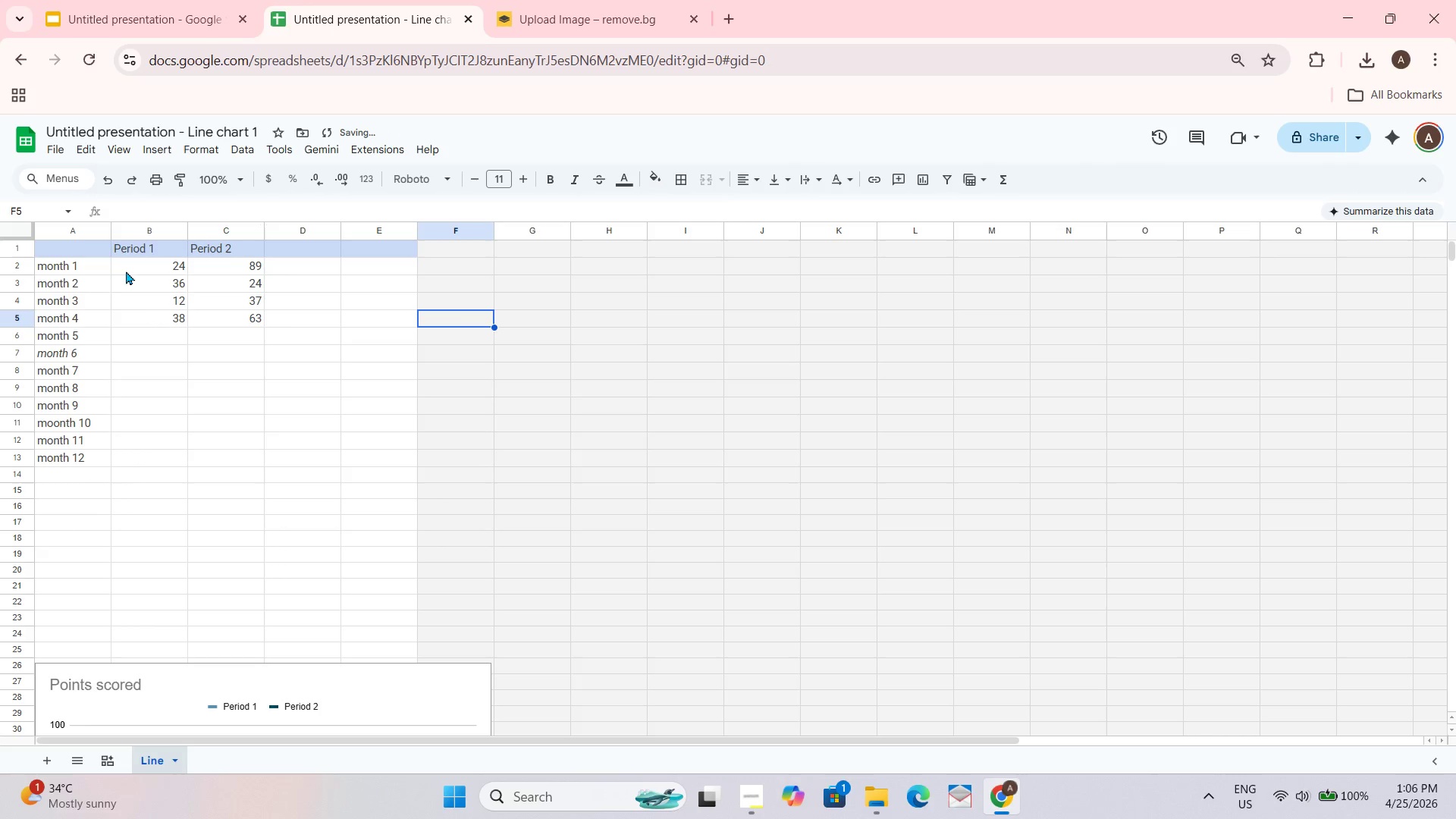 
left_click_drag(start_coordinate=[135, 249], to_coordinate=[224, 467])
 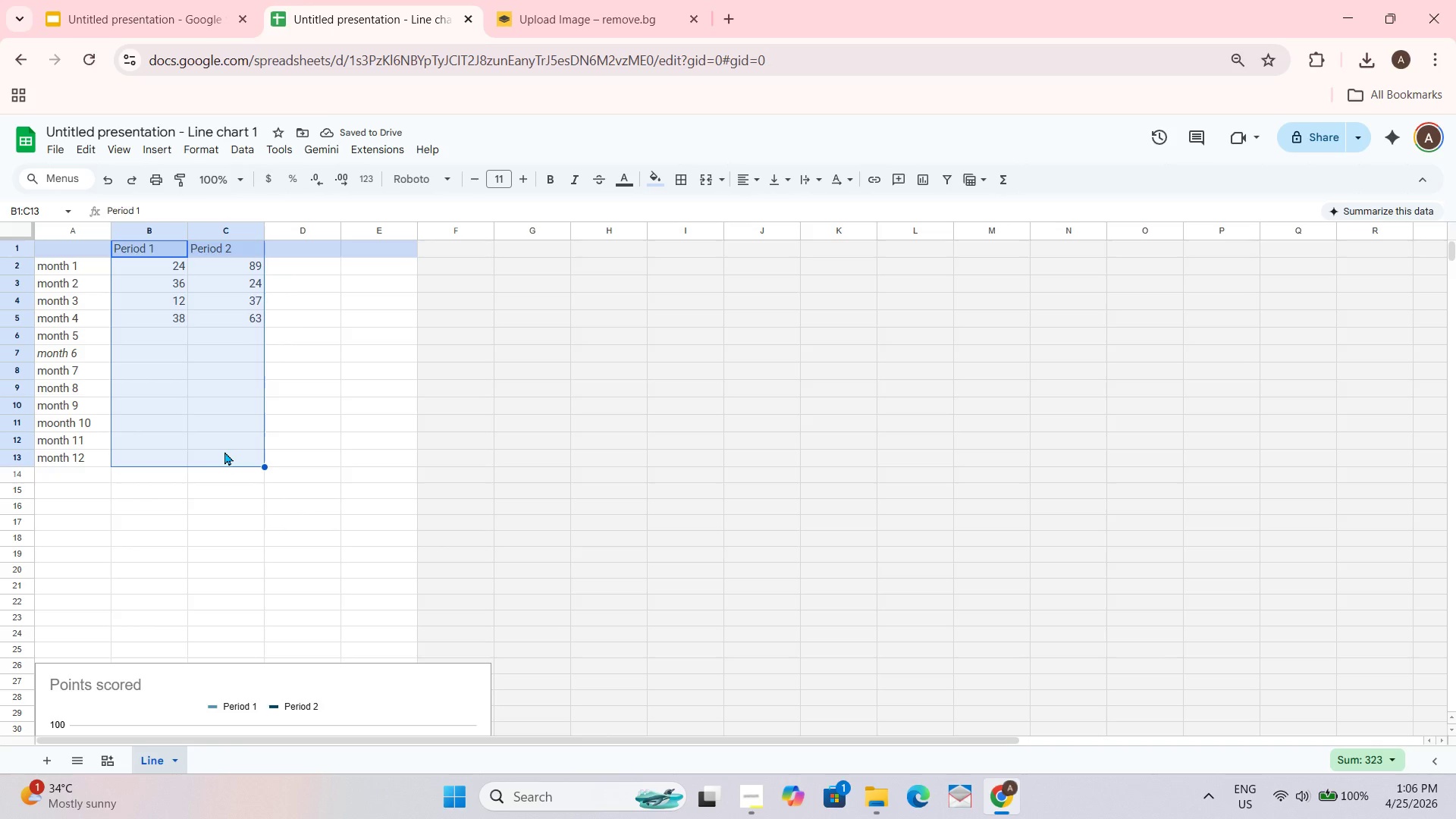 
key(Backspace)
 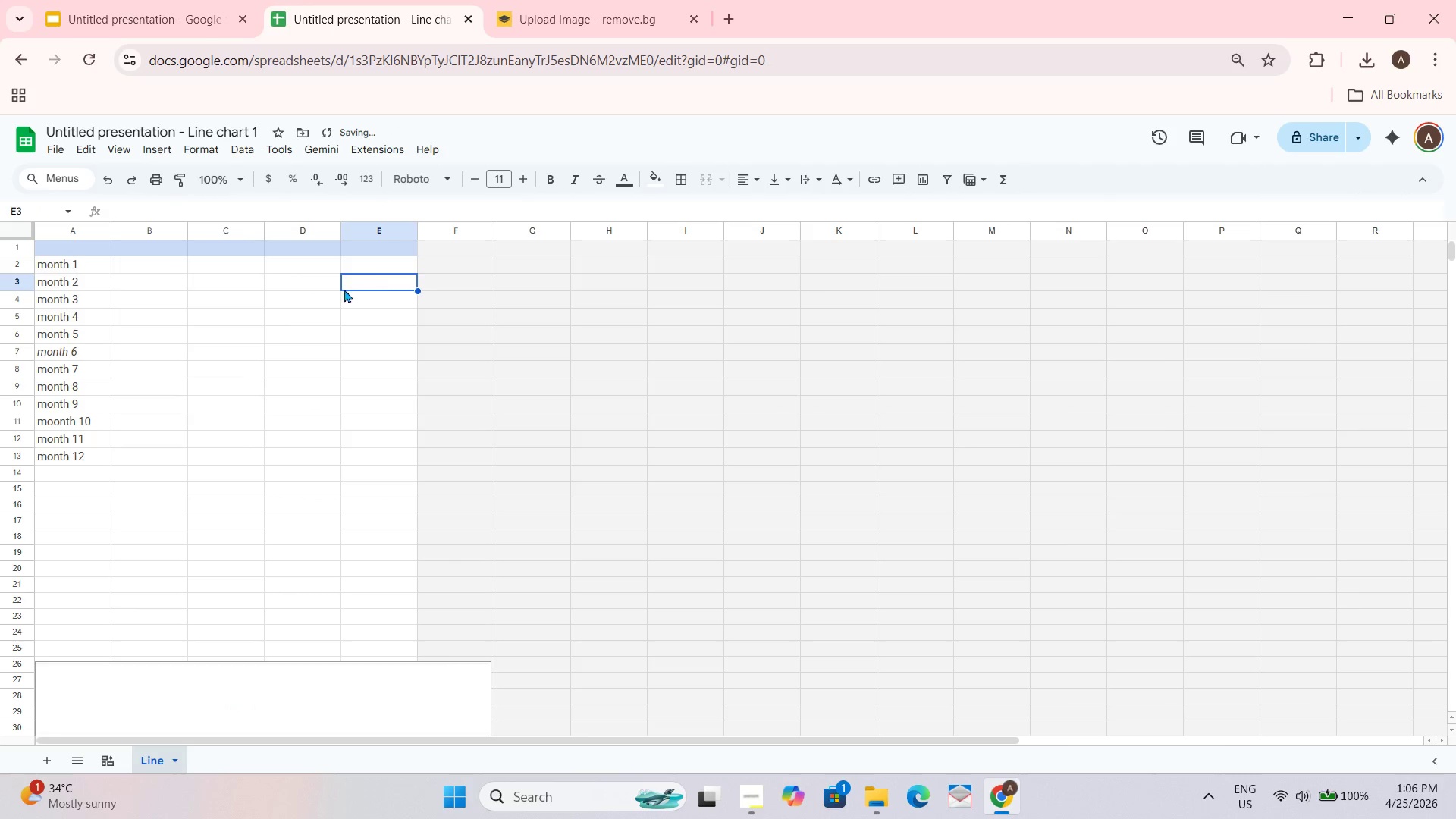 
left_click([131, 259])
 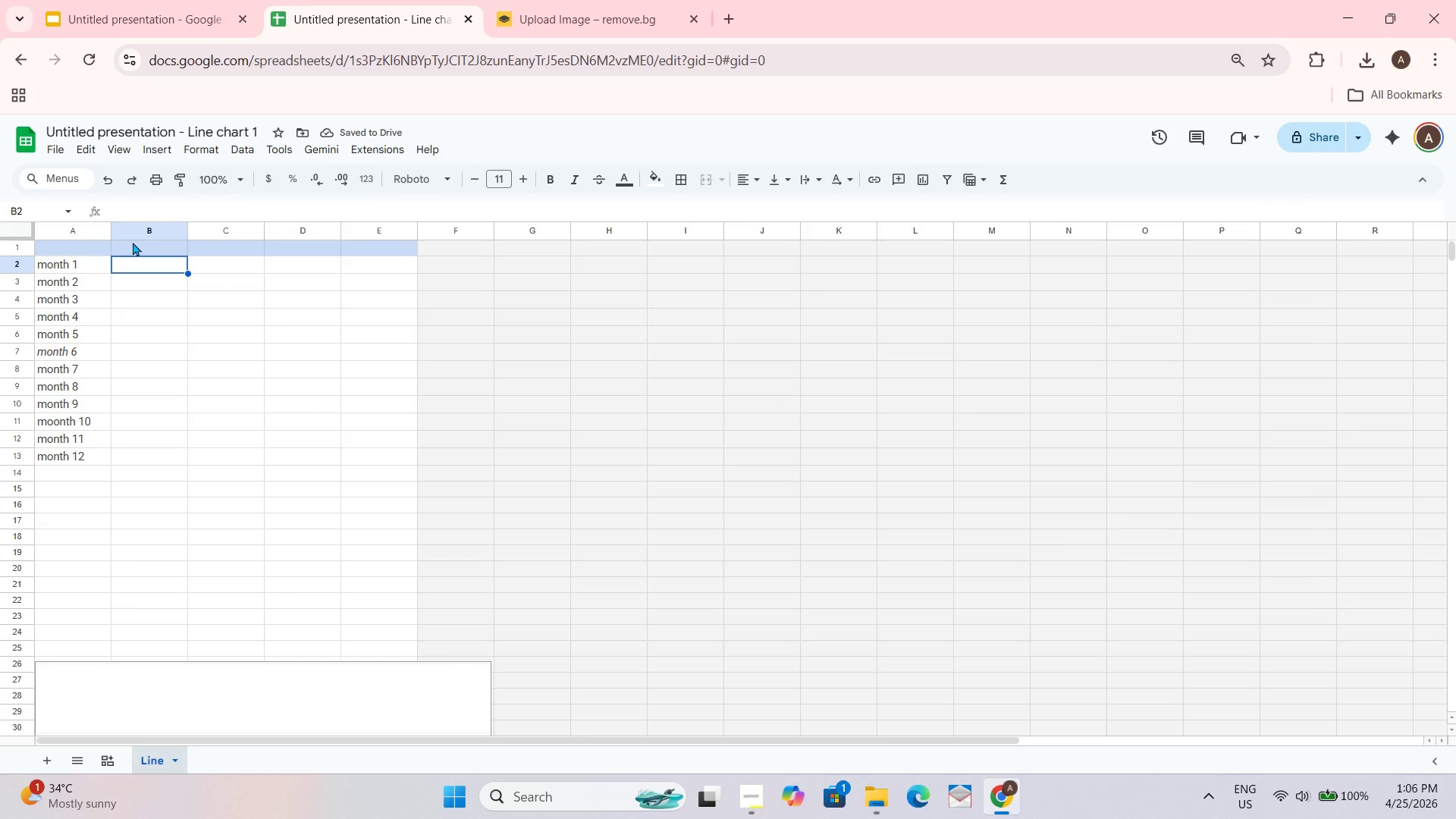 
key(Numpad7)
 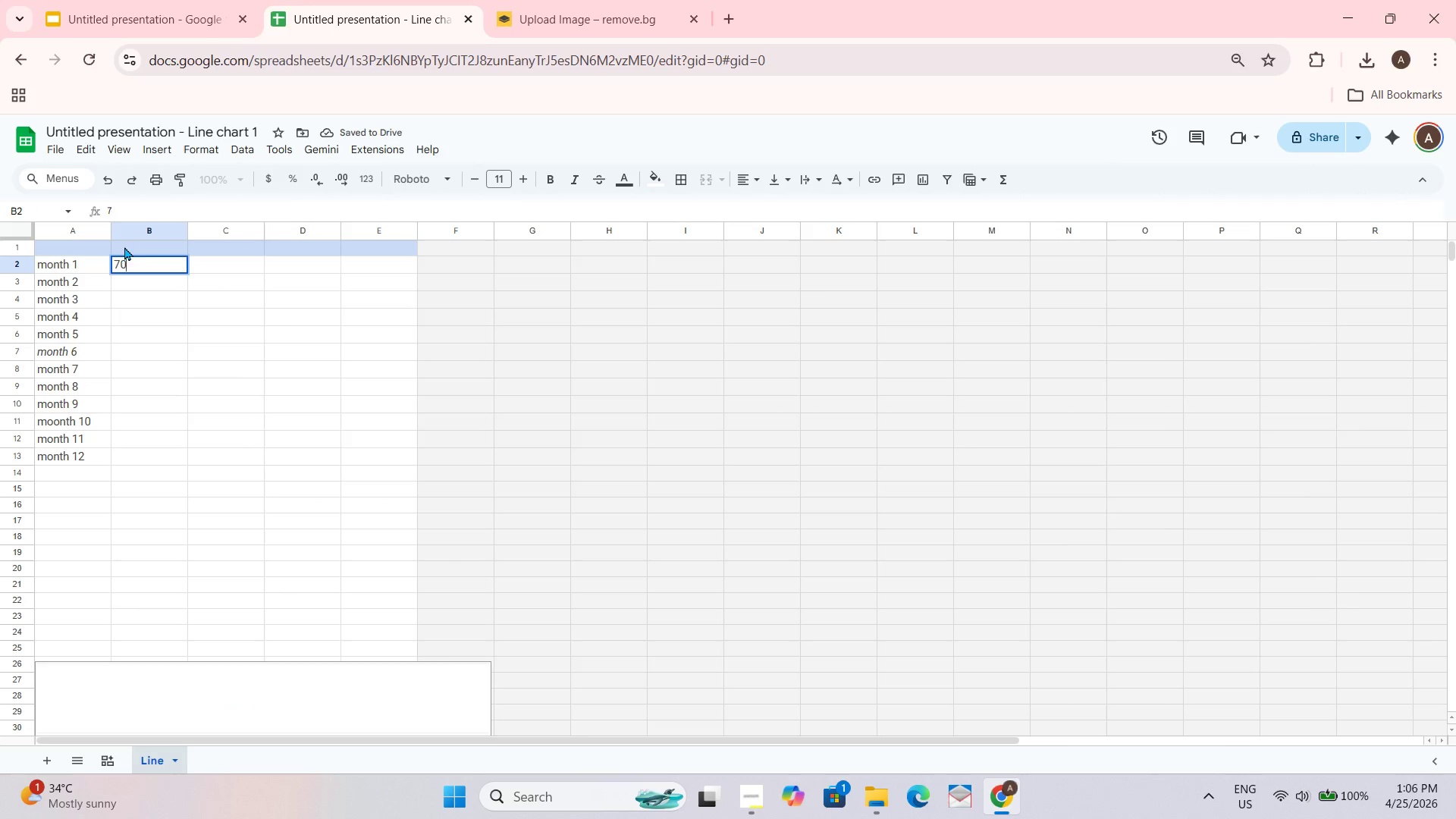 
key(Numpad0)
 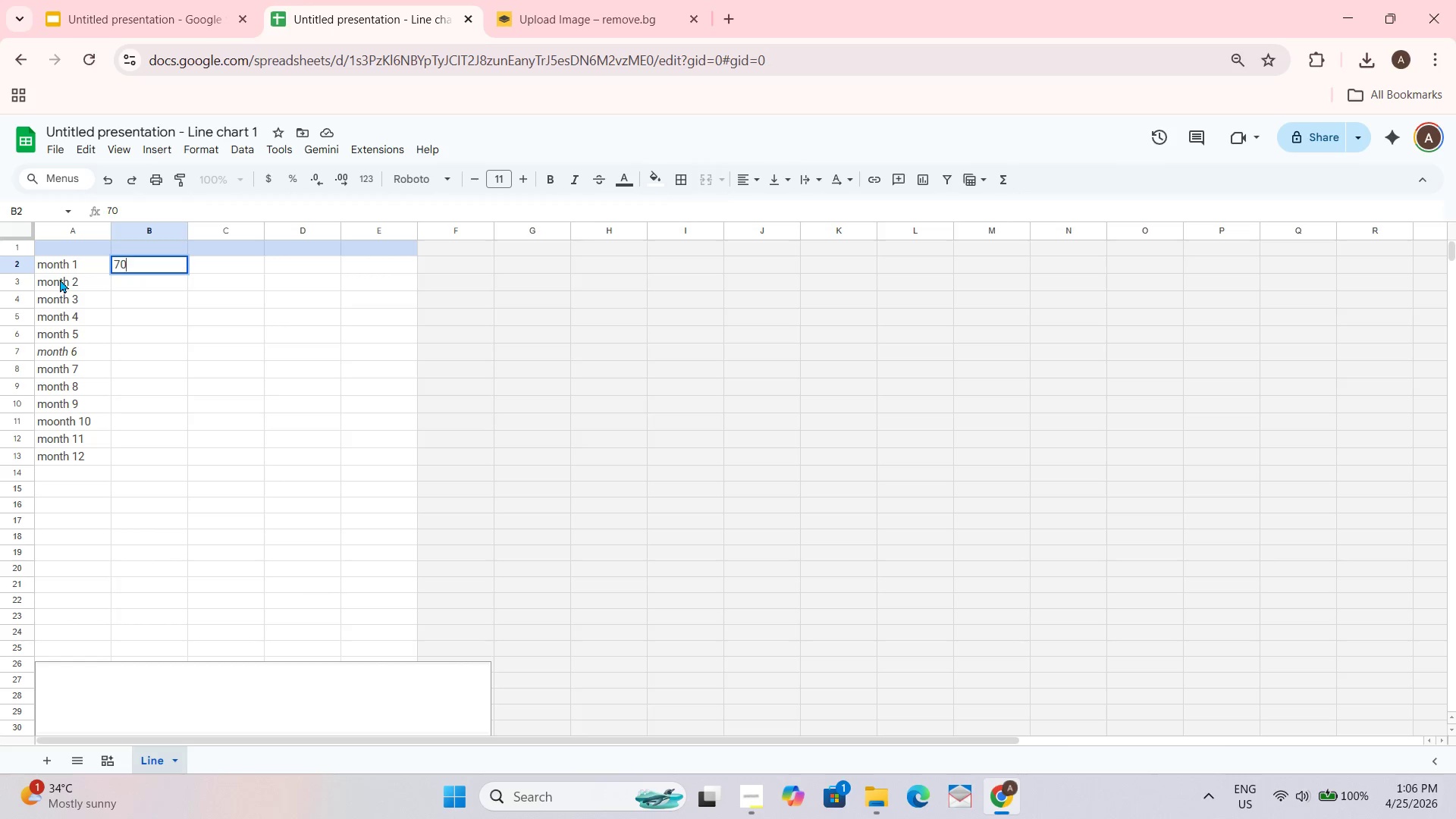 
wait(7.28)
 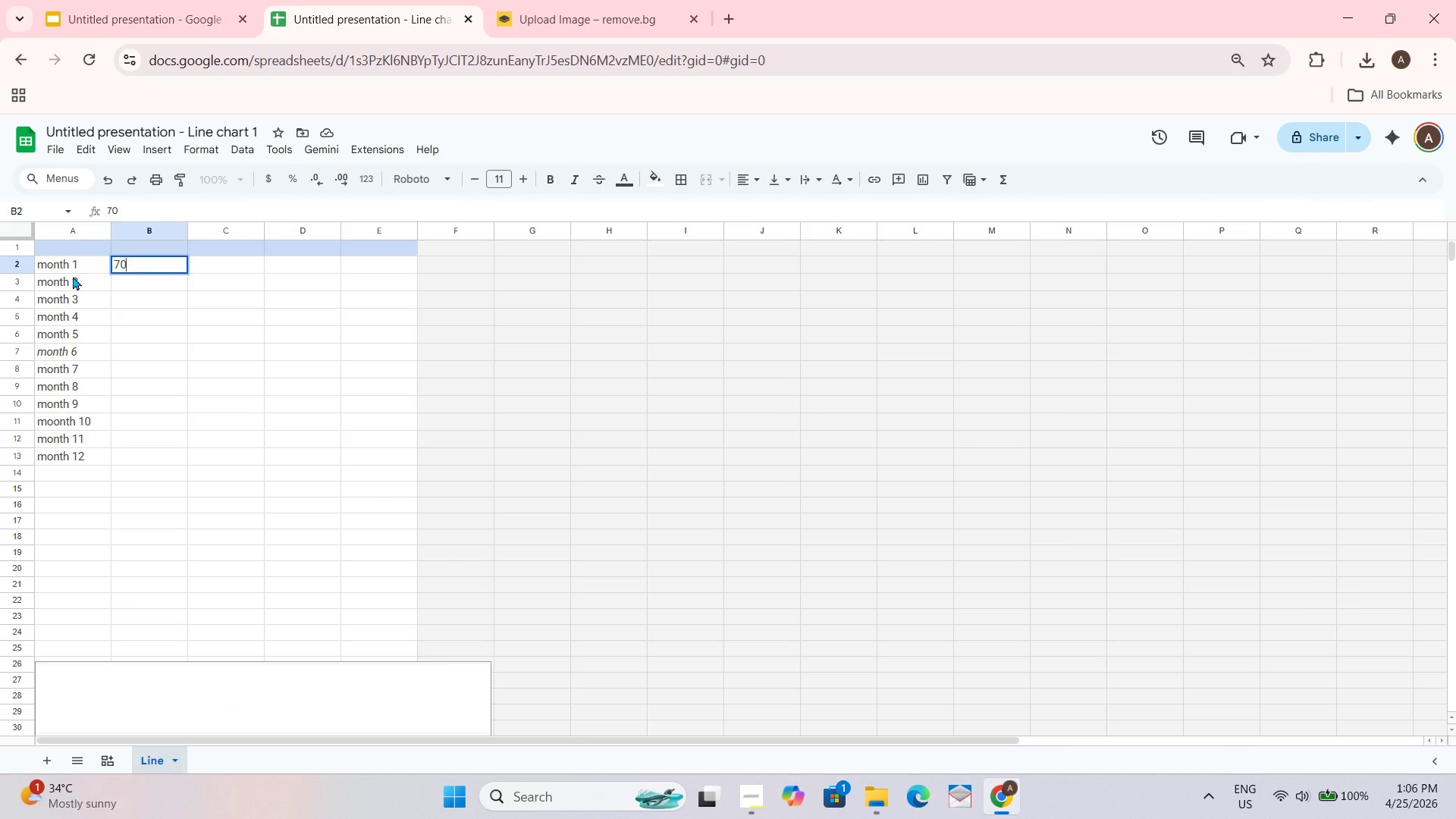 
left_click([136, 351])
 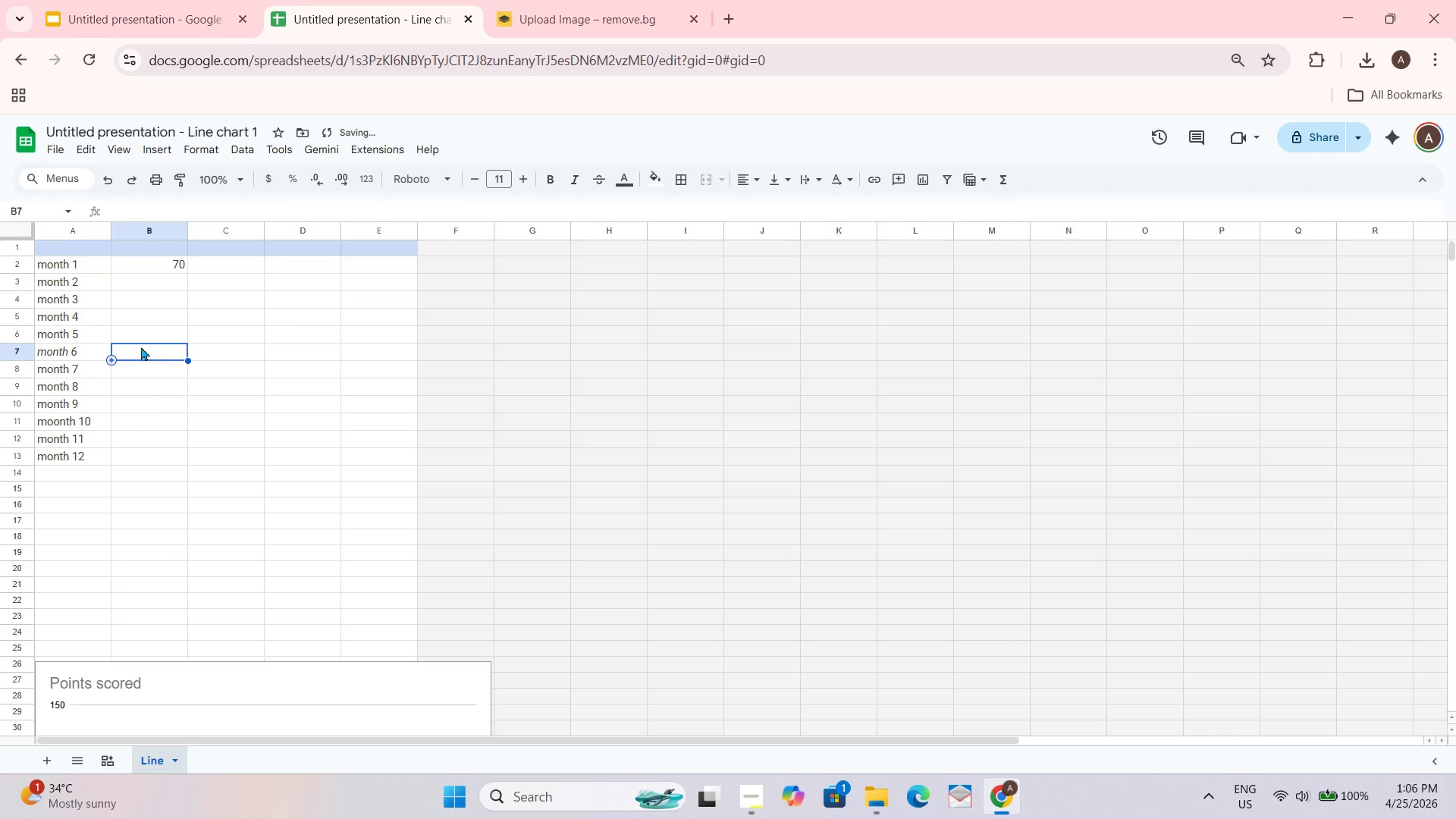 
key(Numpad8)
 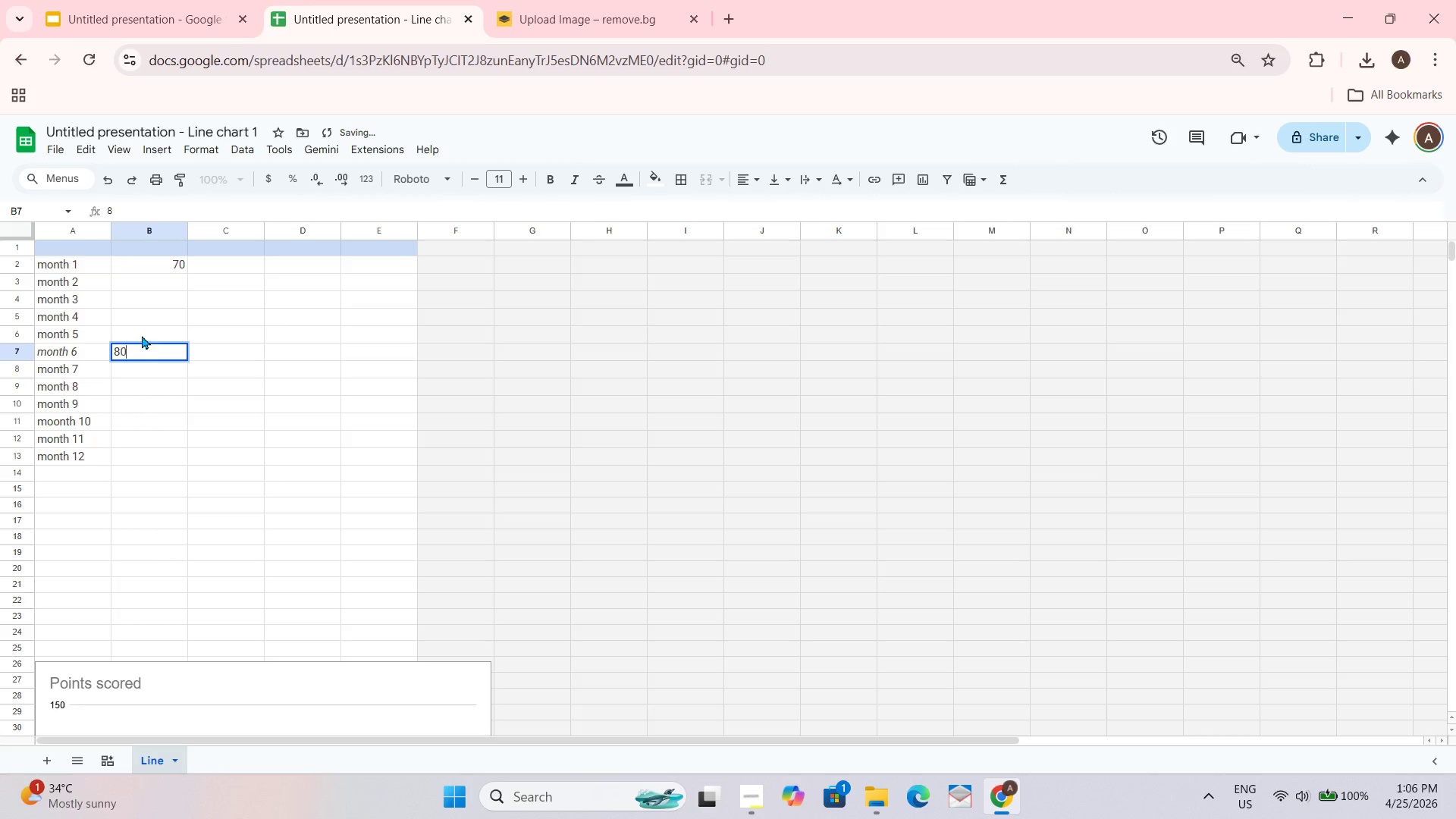 
key(Numpad0)
 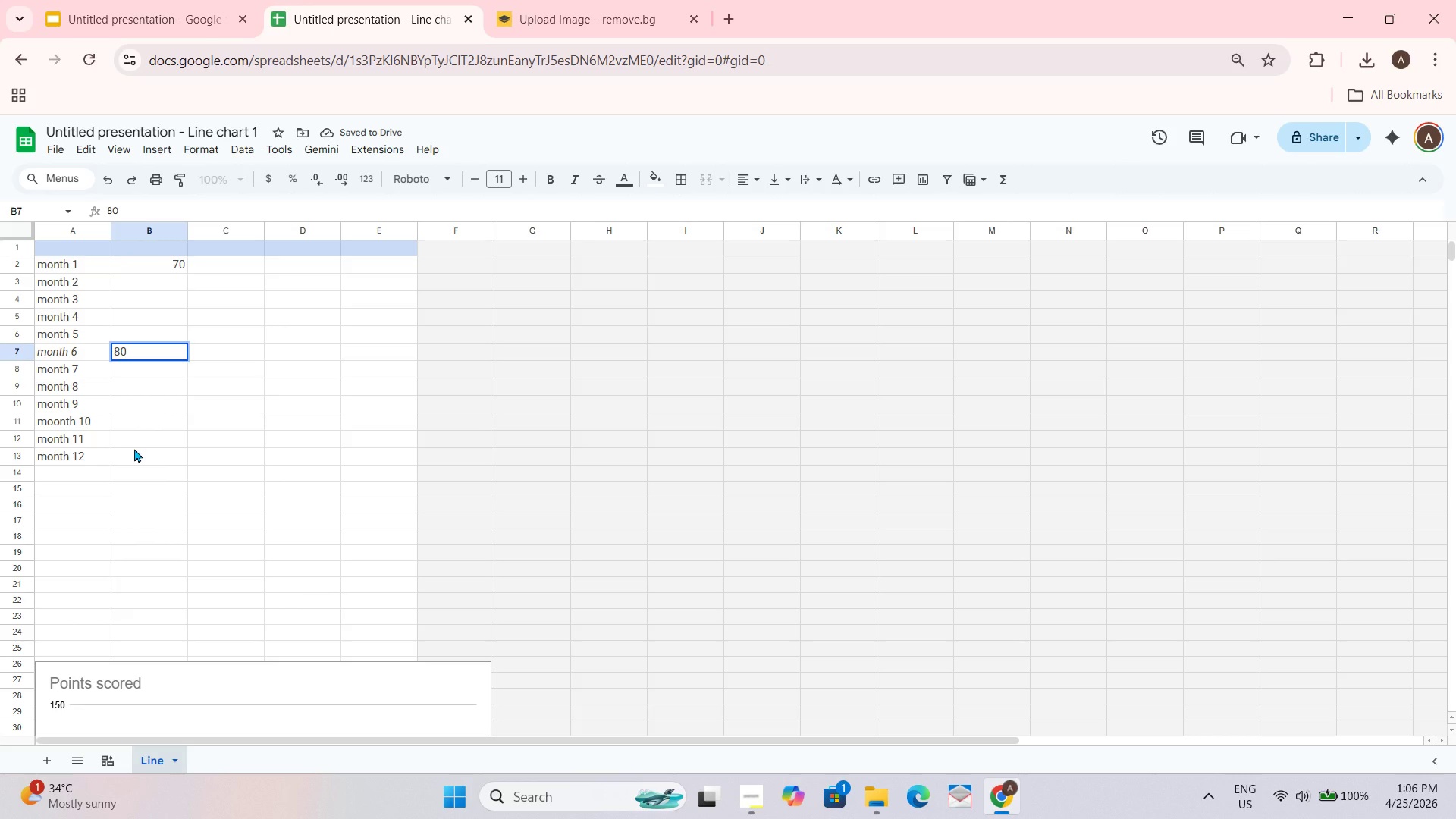 
left_click([134, 444])
 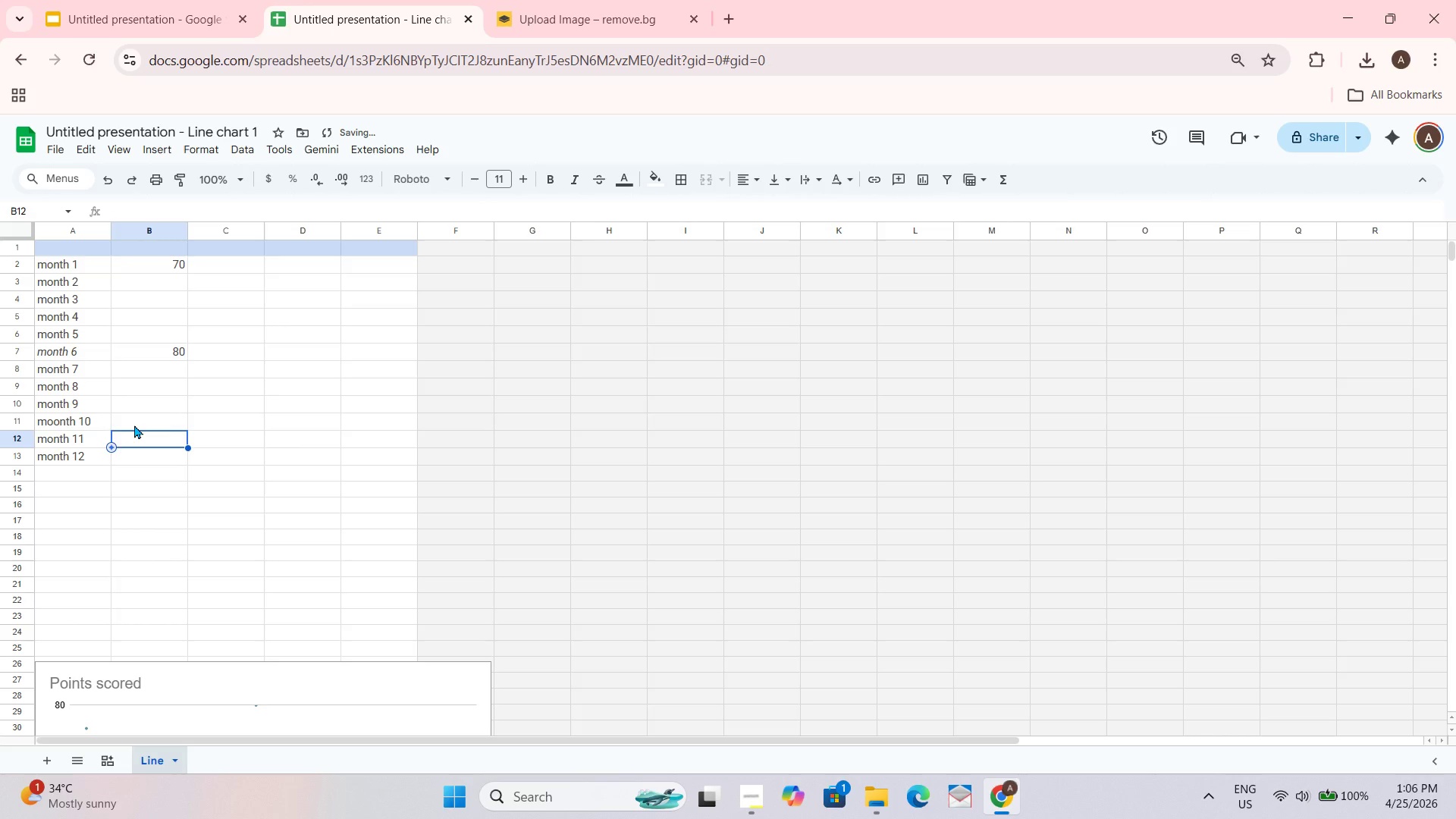 
key(Numpad9)
 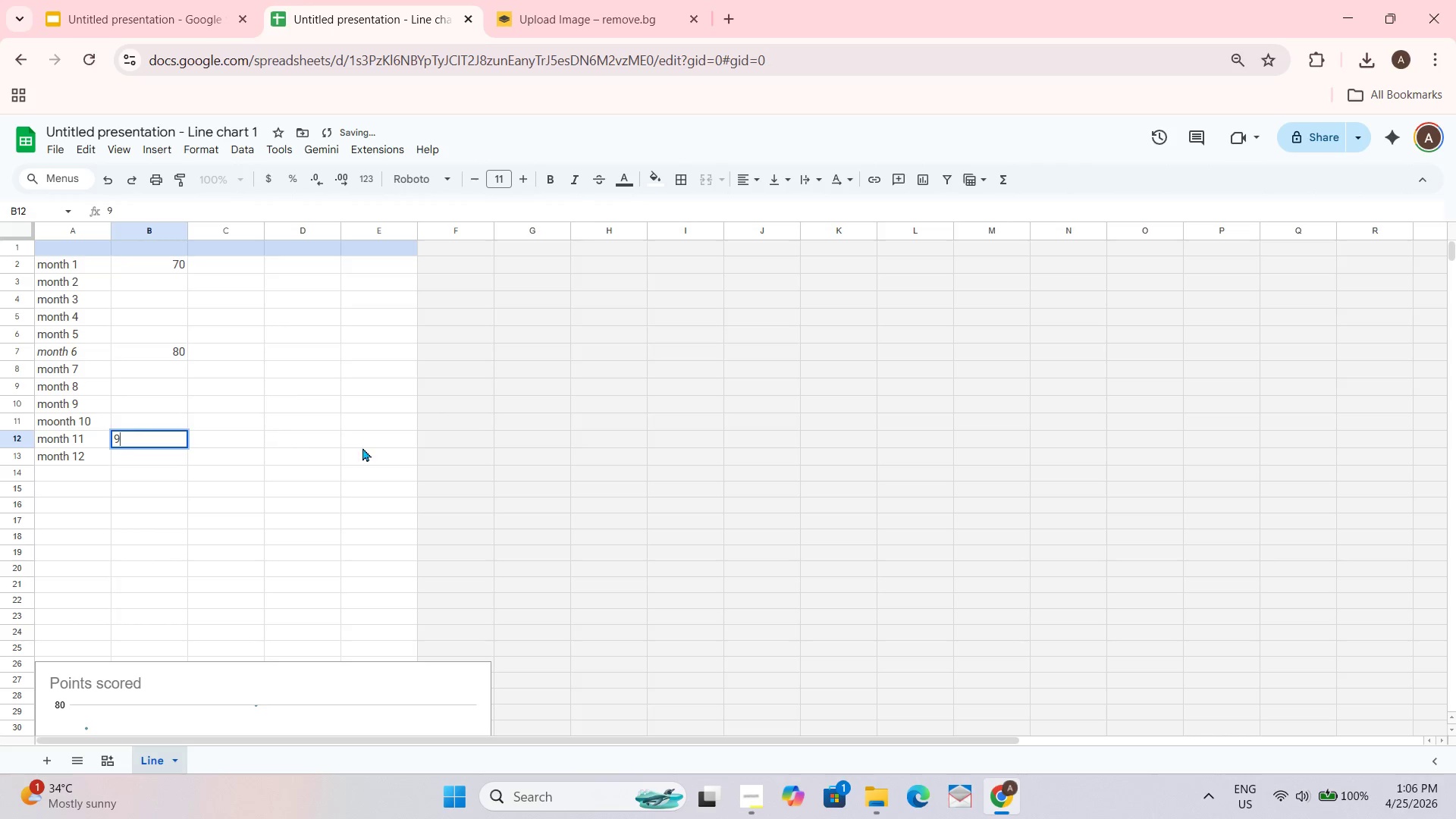 
key(Numpad5)
 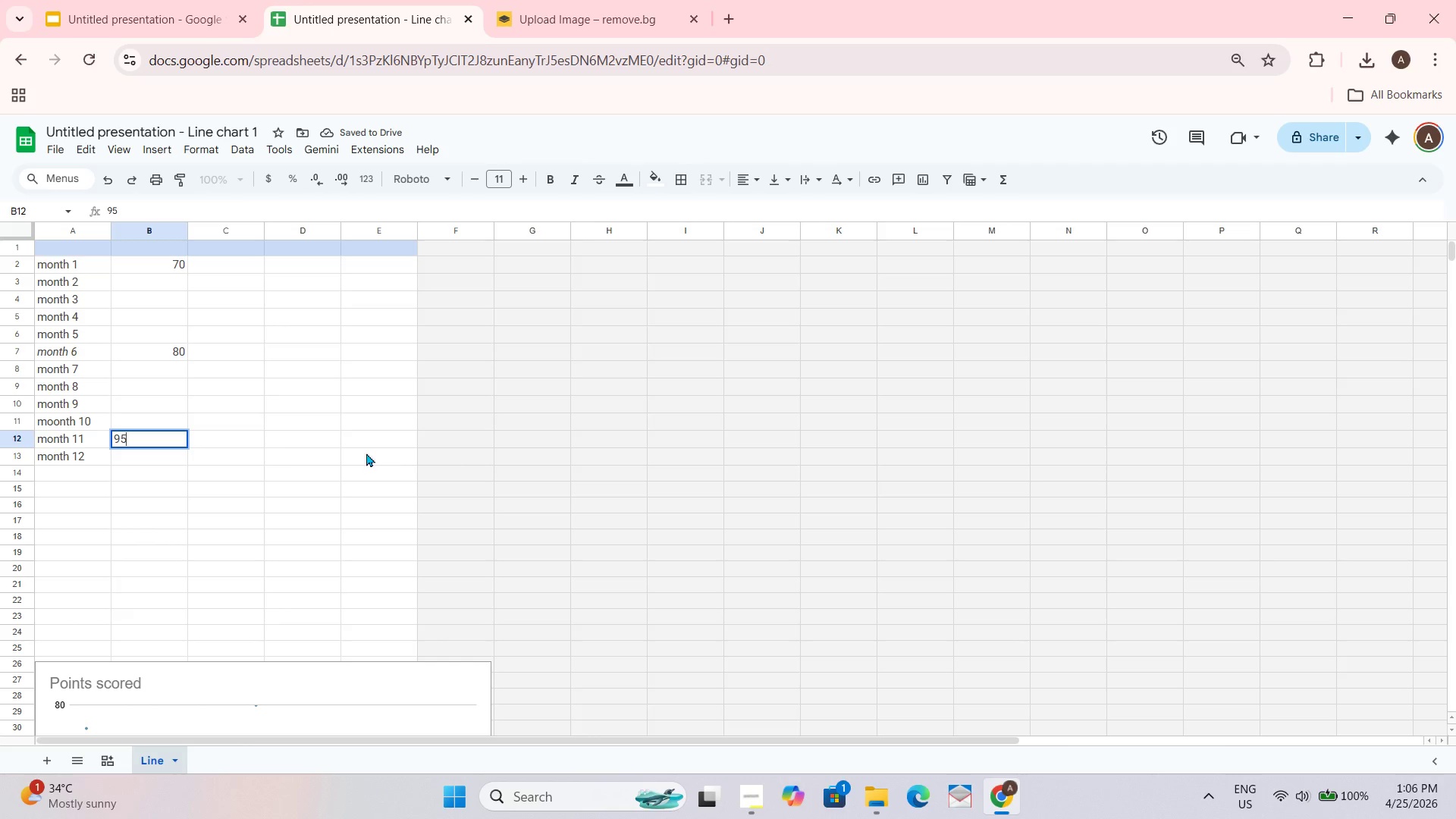 
key(Equal)
 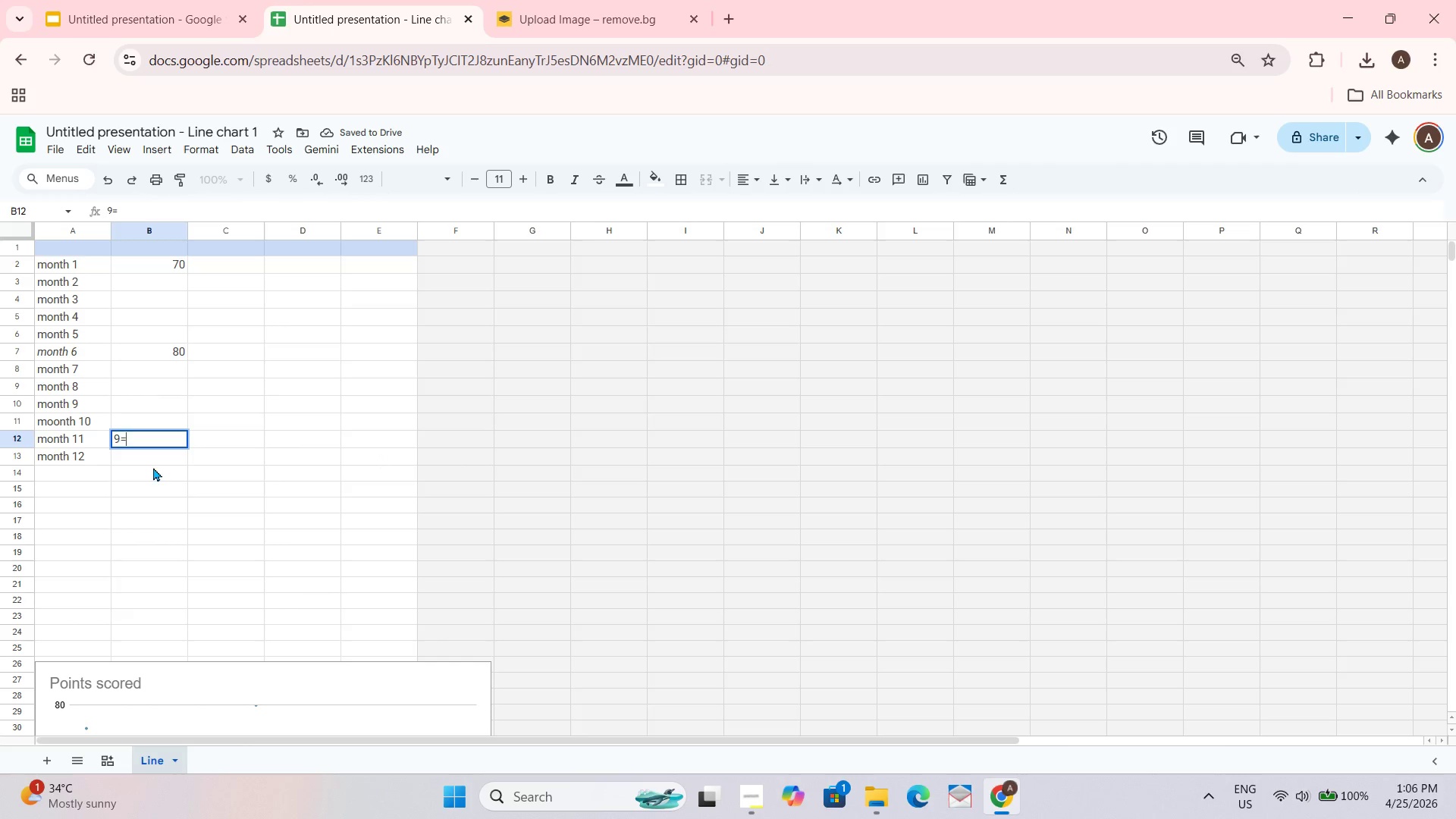 
key(Backspace)
 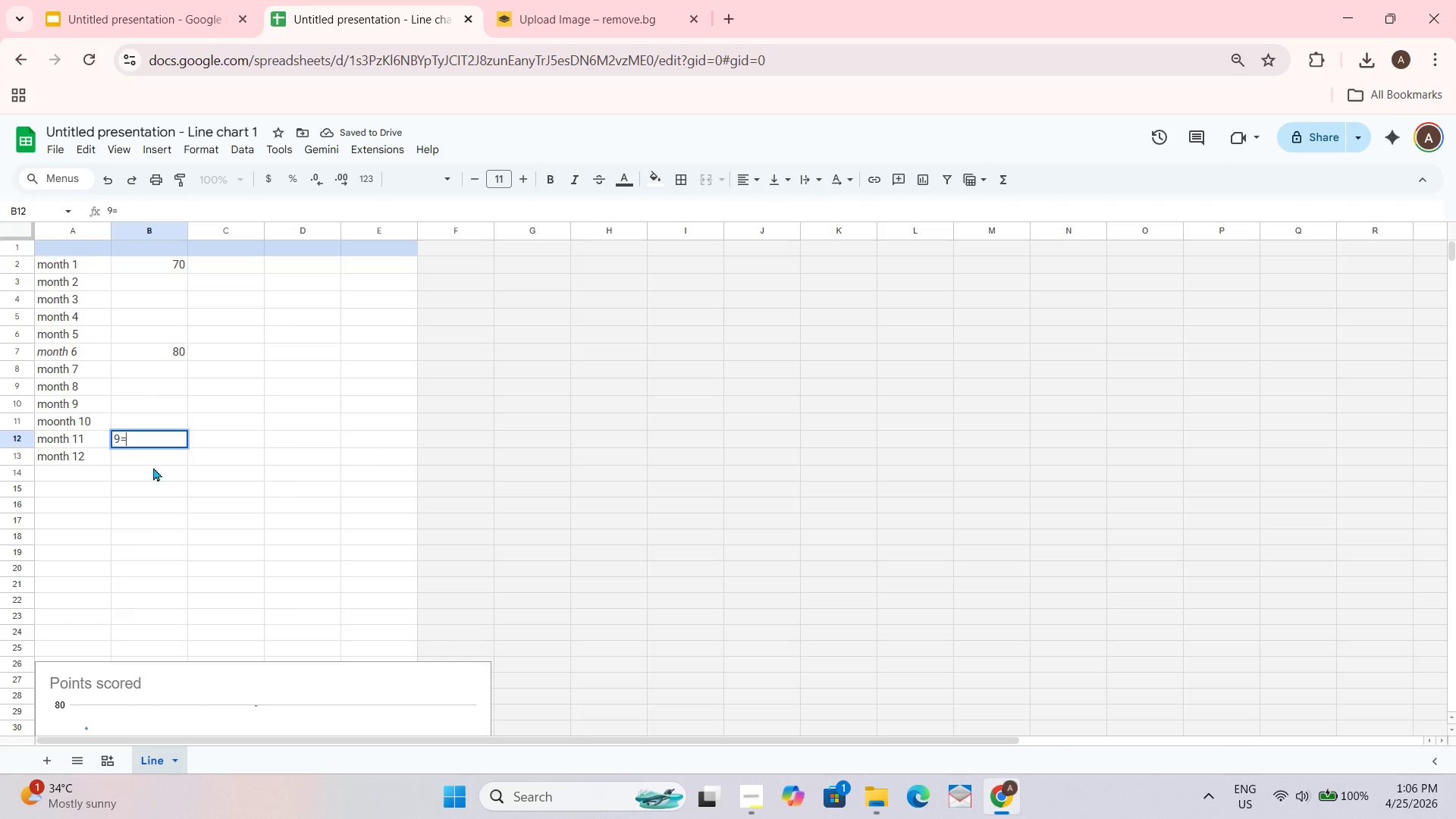 
key(Backspace)
 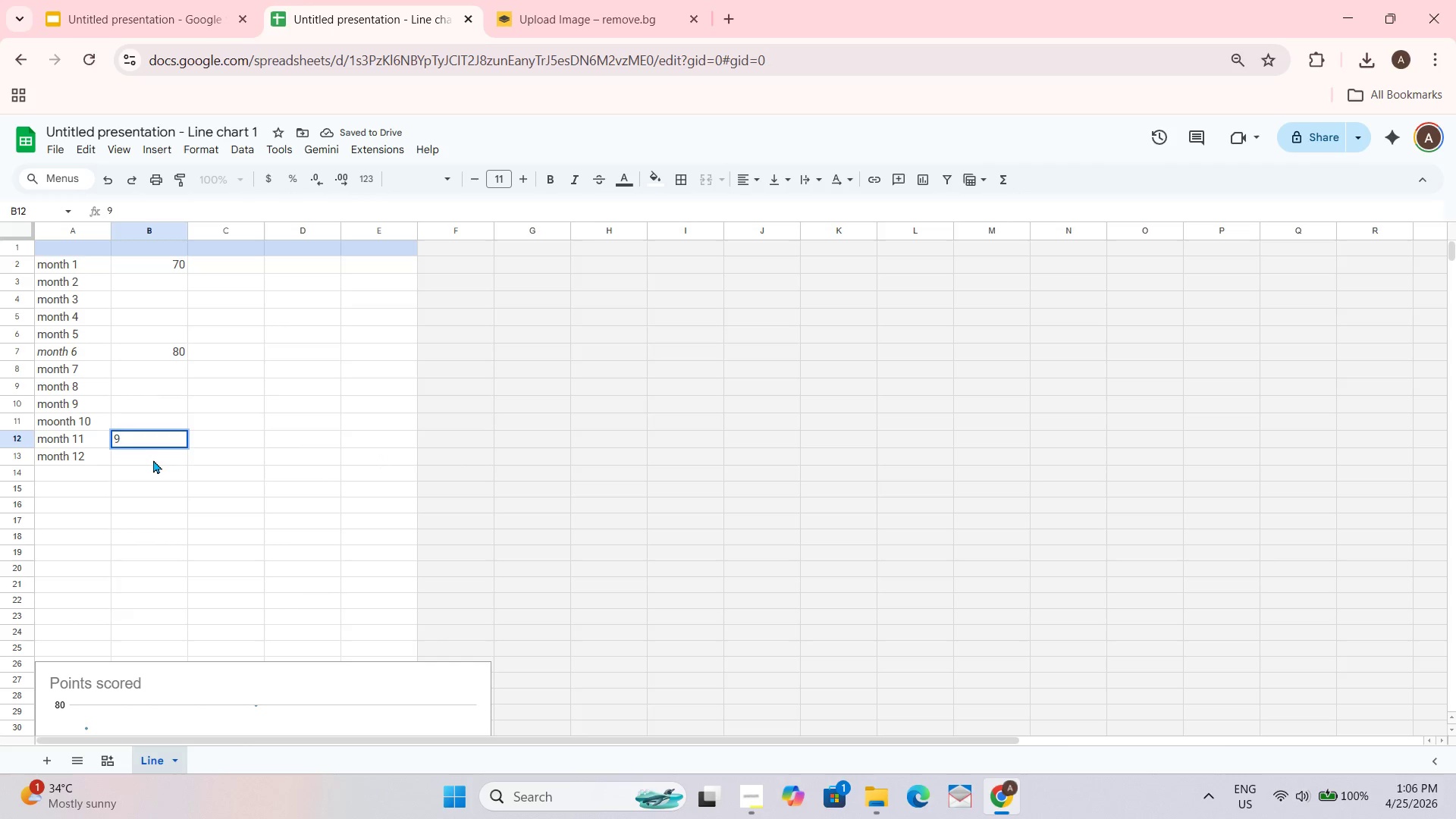 
key(Backspace)
 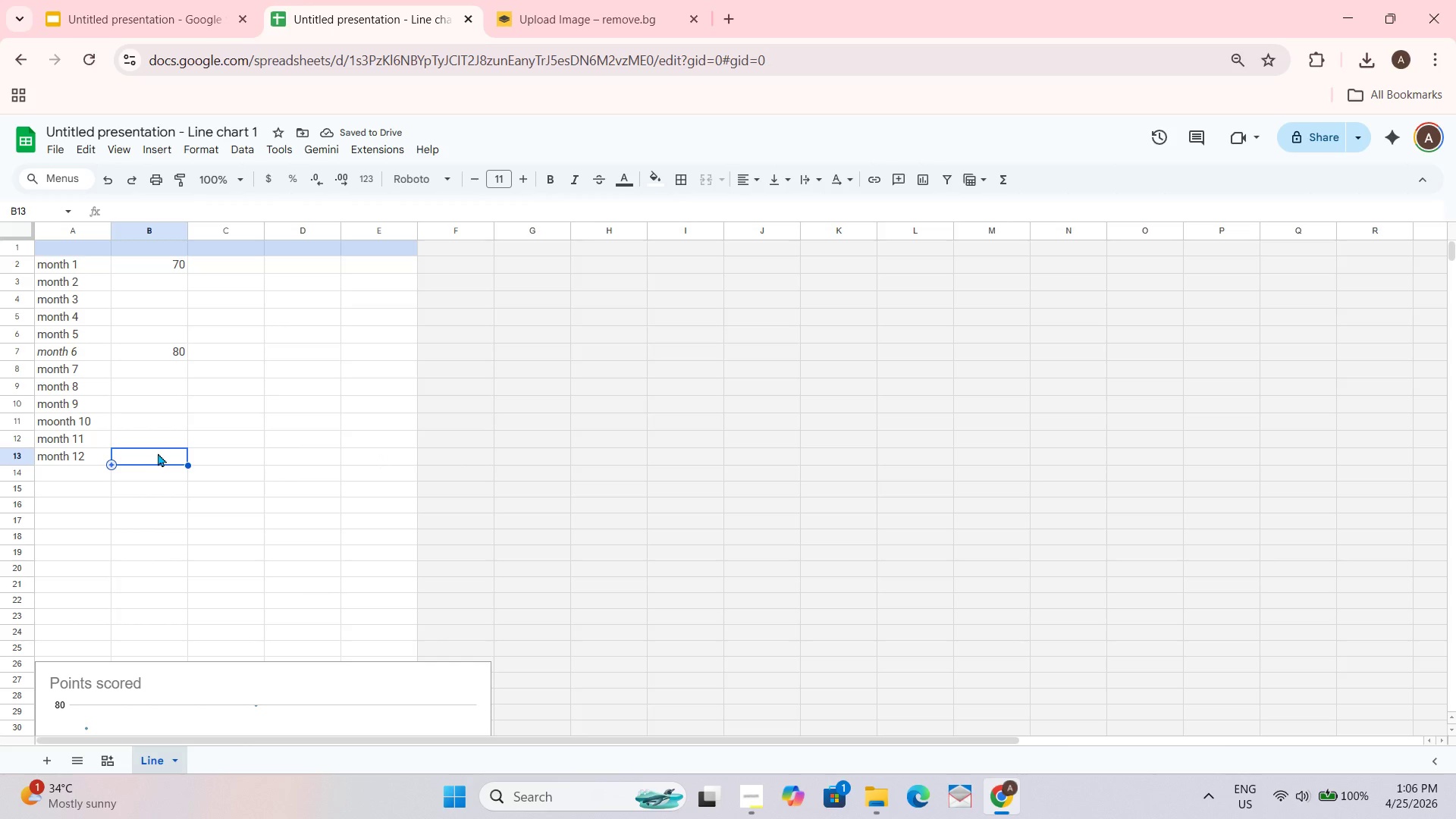 
key(Numpad9)
 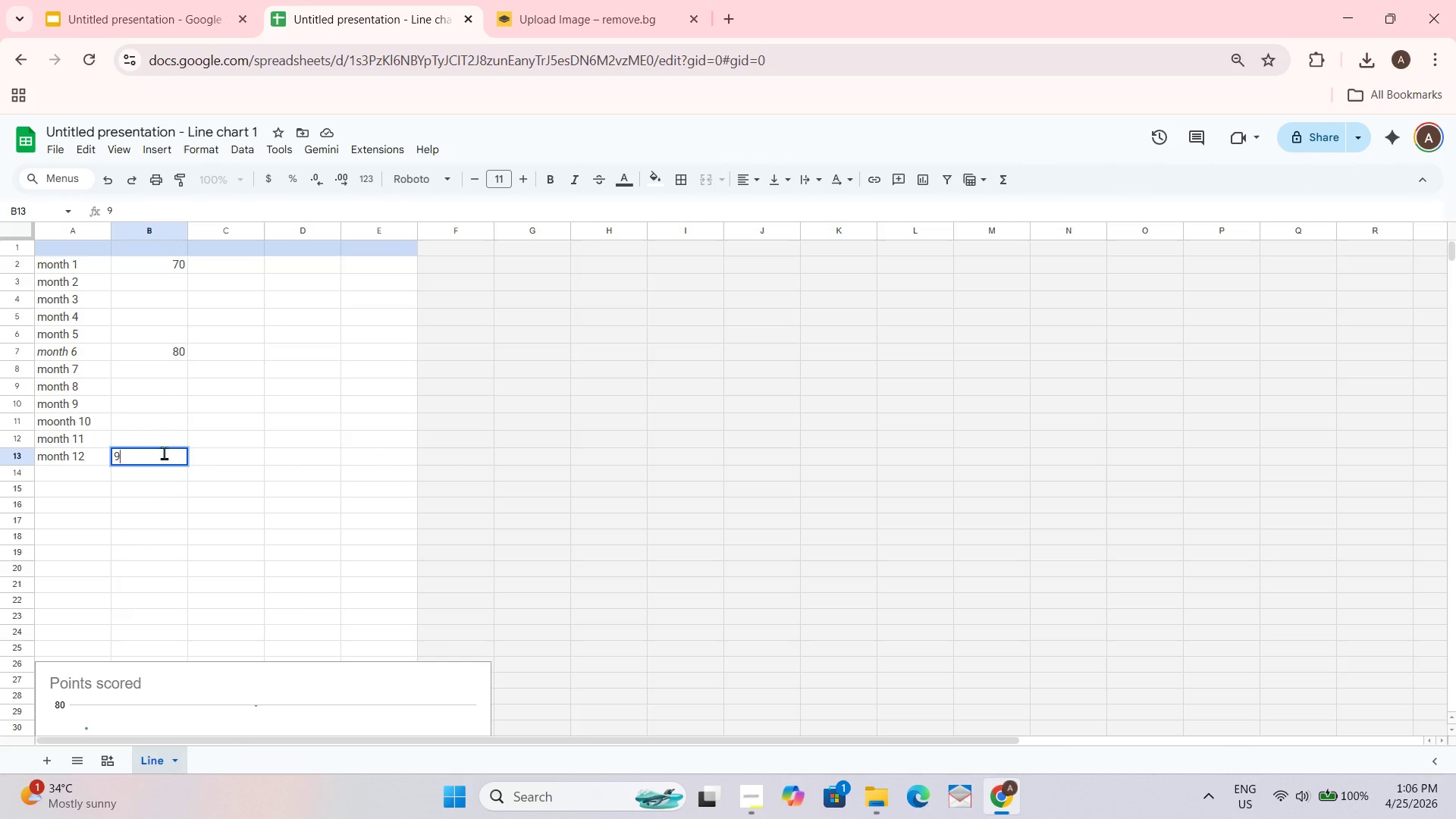 
key(Numpad5)
 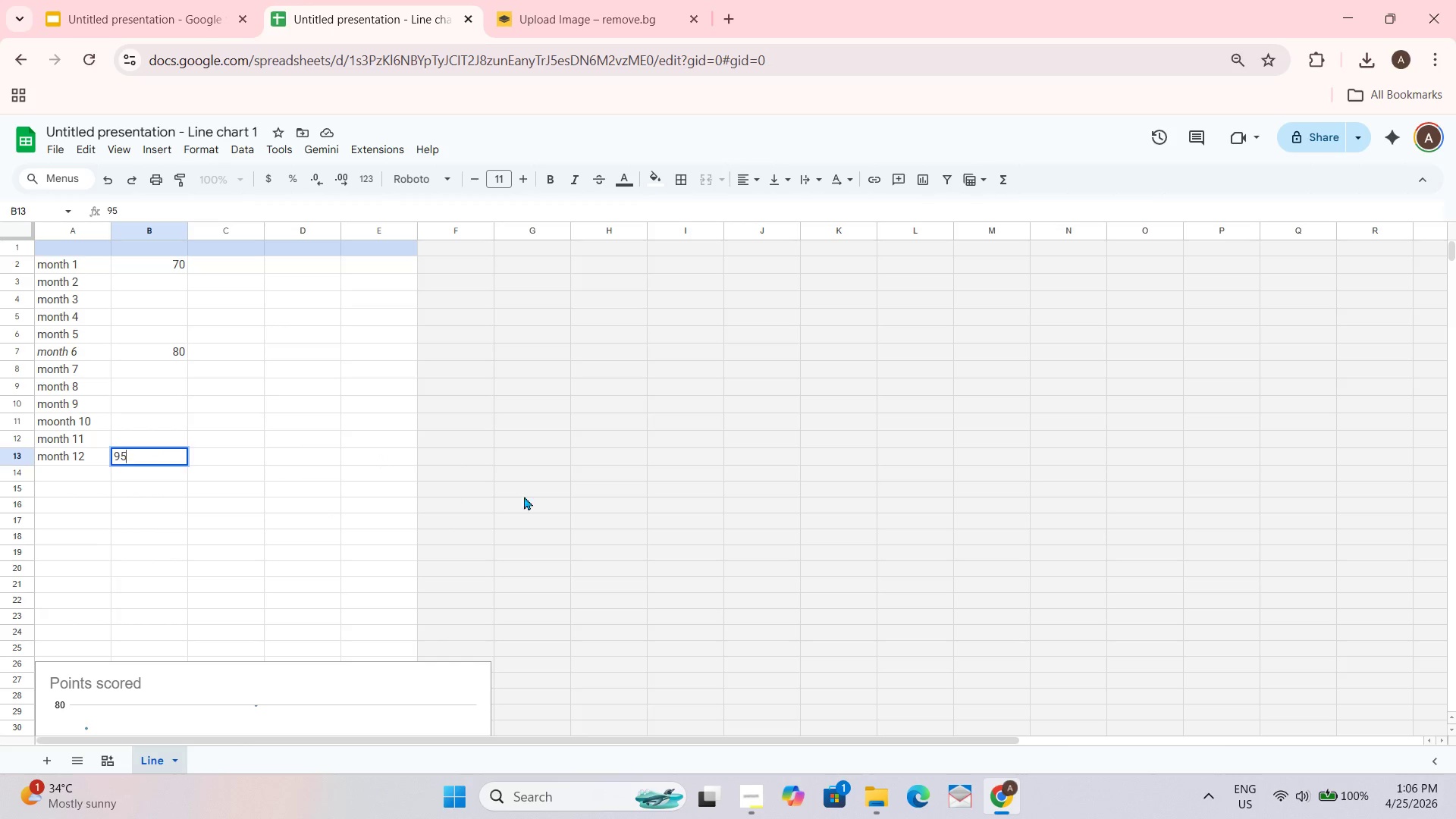 
left_click([537, 494])
 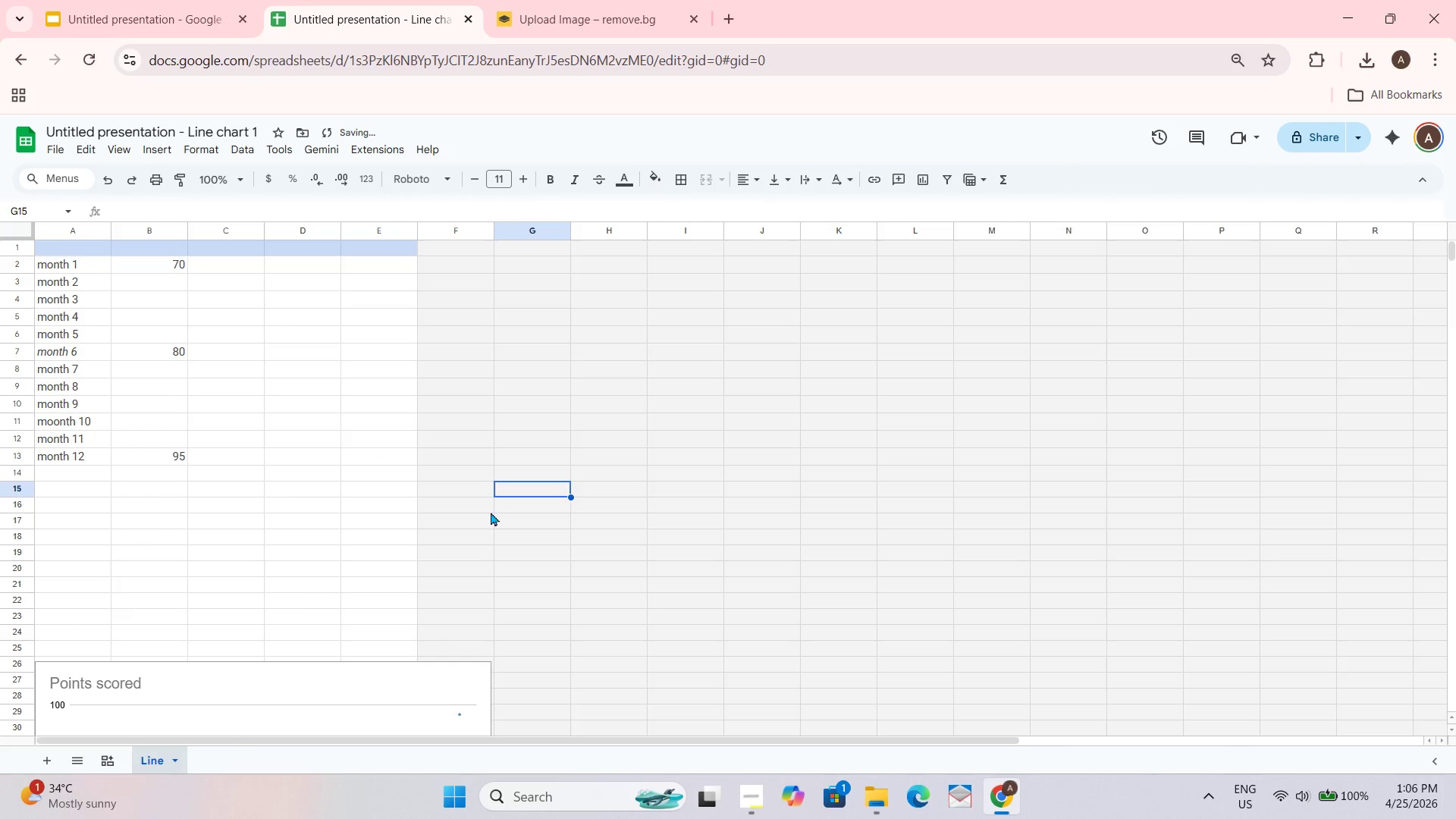 
scroll: coordinate [491, 470], scroll_direction: down, amount: 3.0
 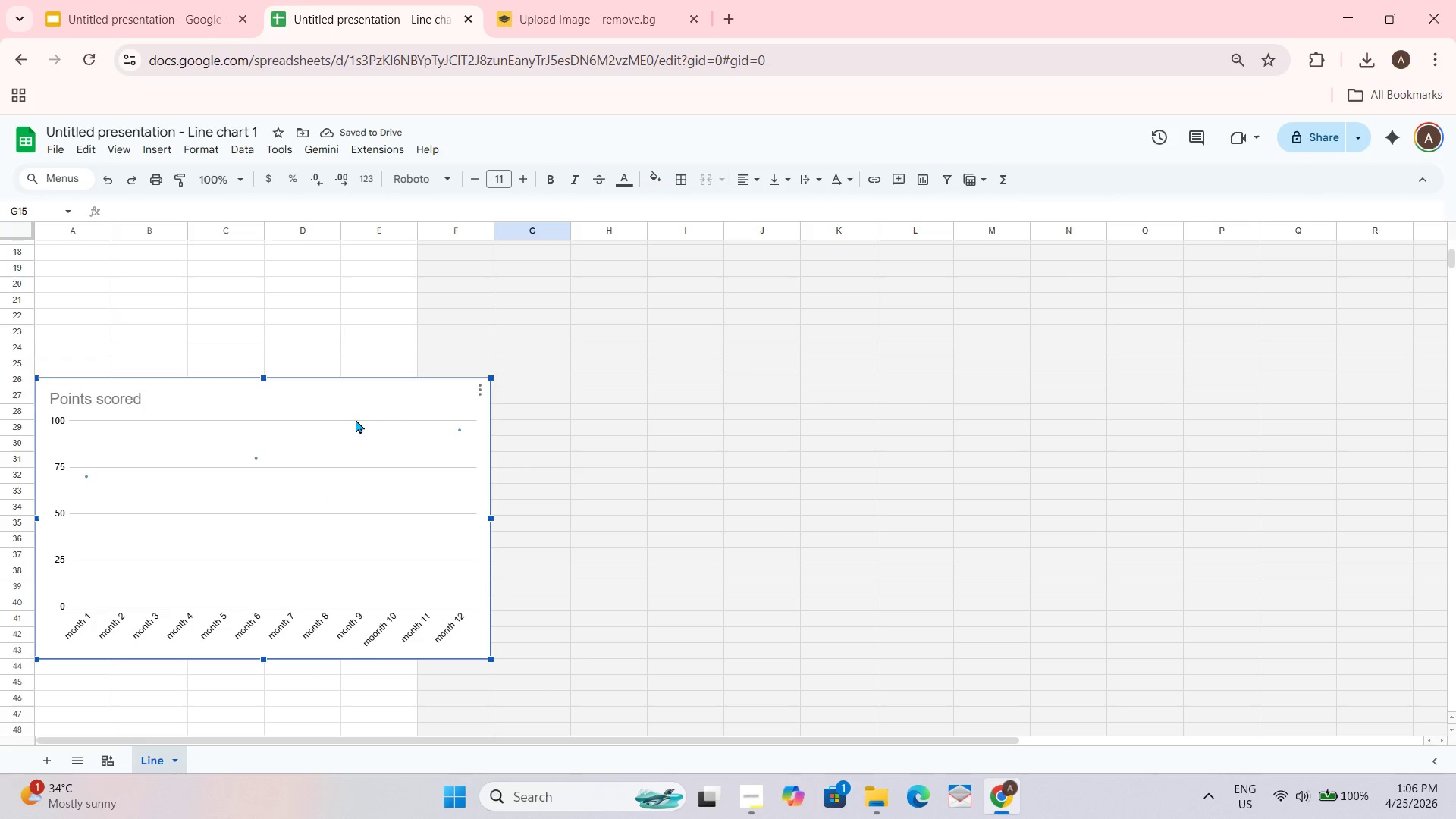 
left_click_drag(start_coordinate=[354, 410], to_coordinate=[353, 317])
 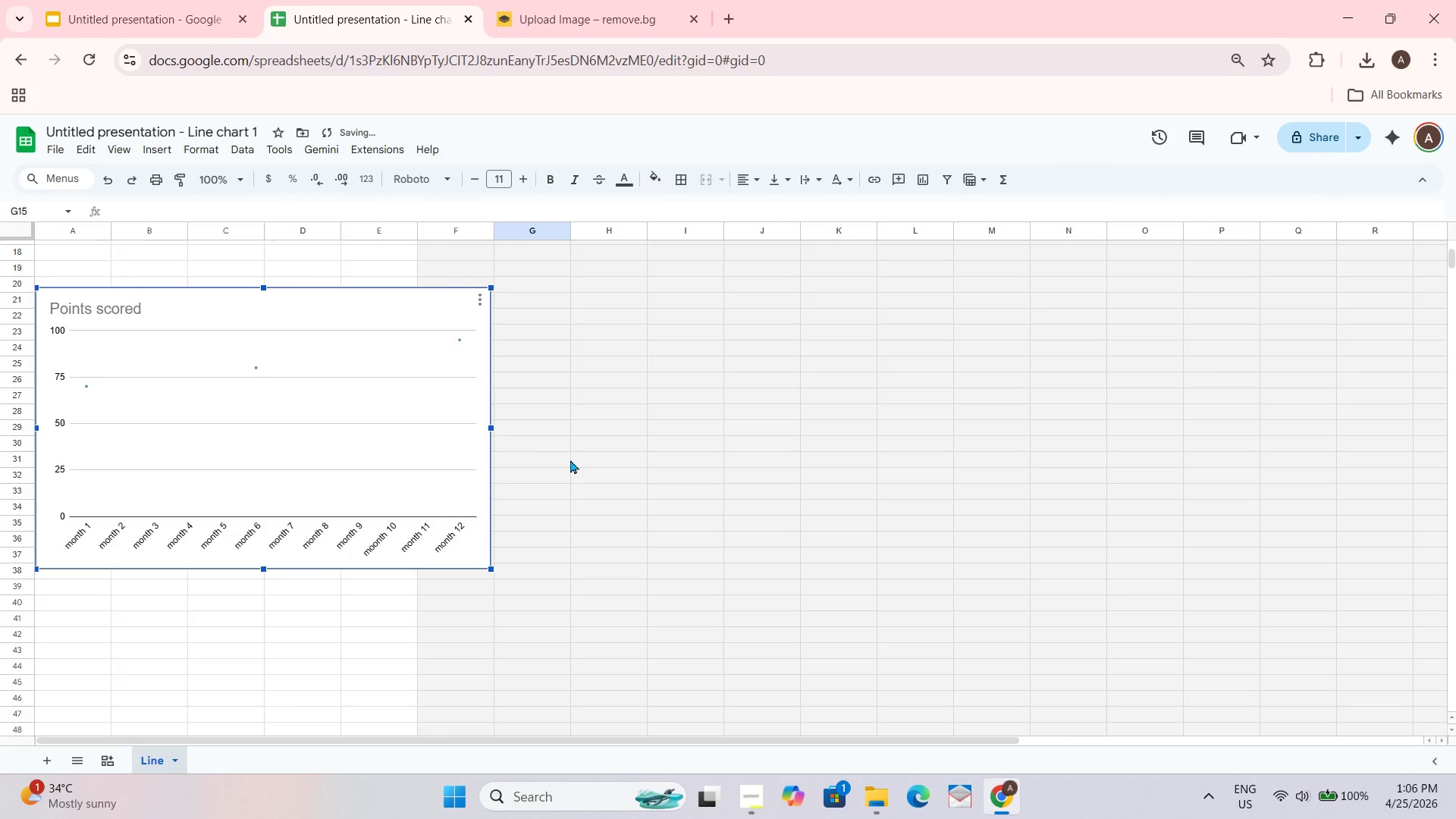 
scroll: coordinate [645, 573], scroll_direction: up, amount: 3.0
 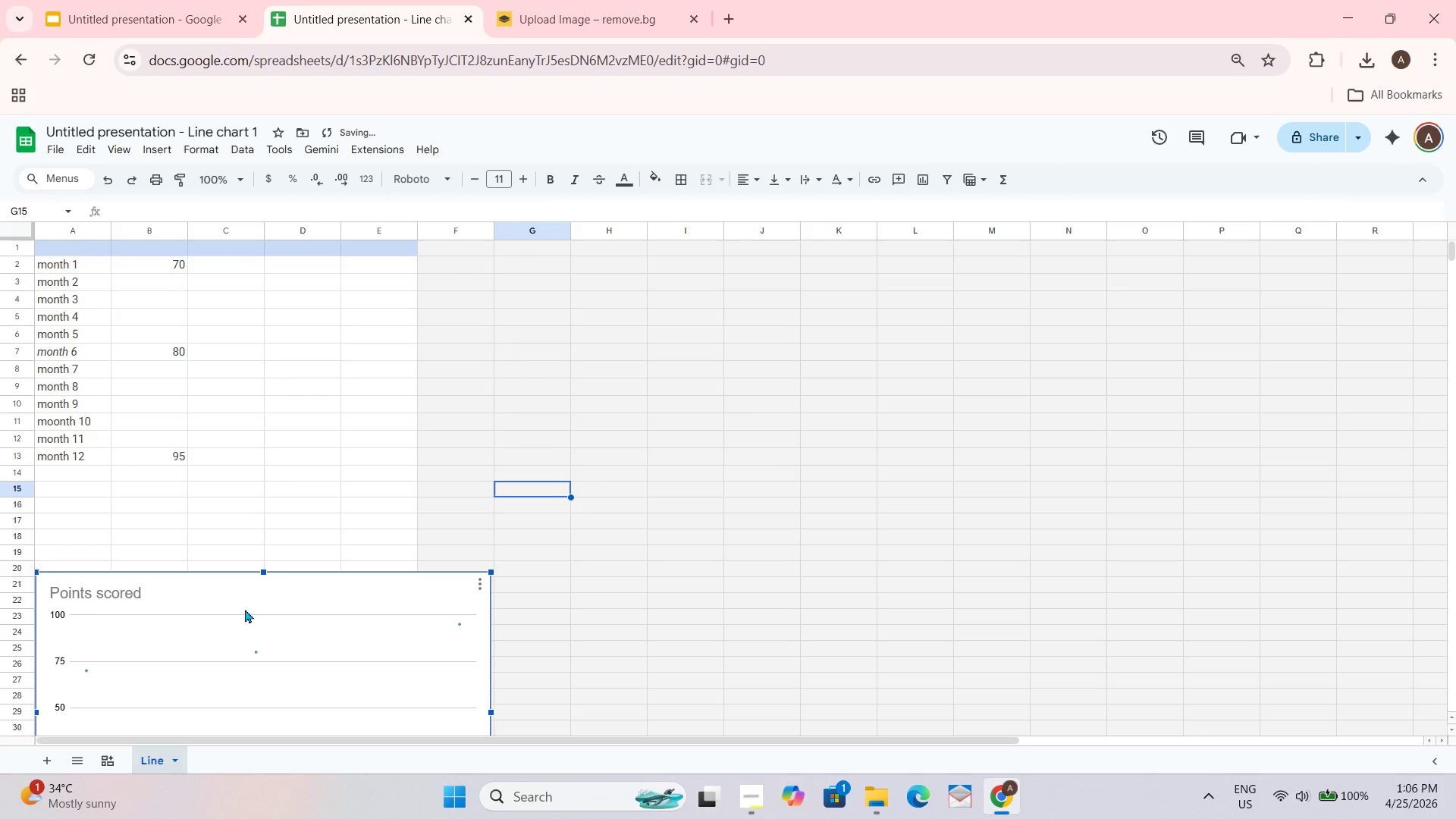 
left_click_drag(start_coordinate=[245, 626], to_coordinate=[246, 524])
 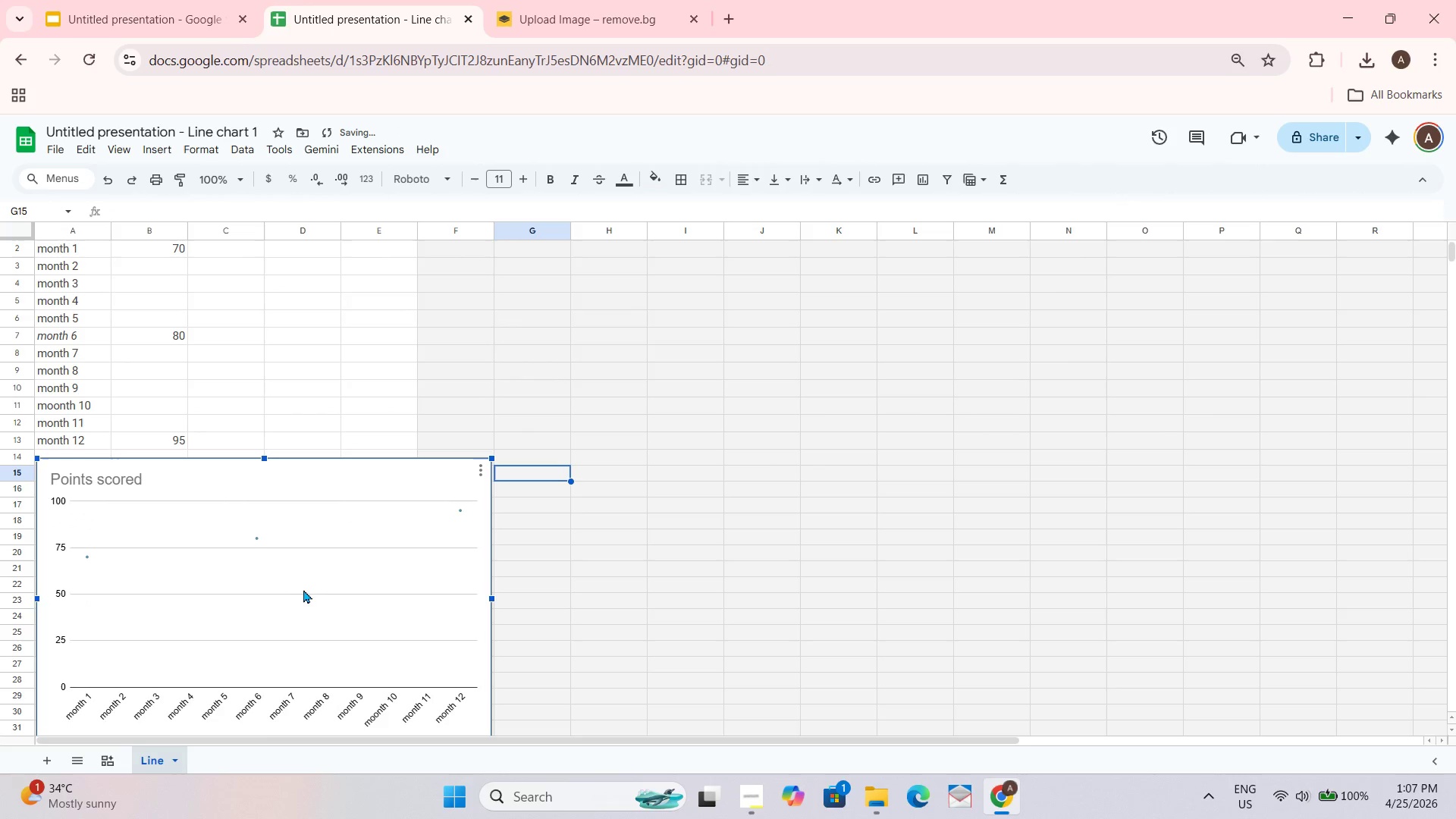 
double_click([302, 588])
 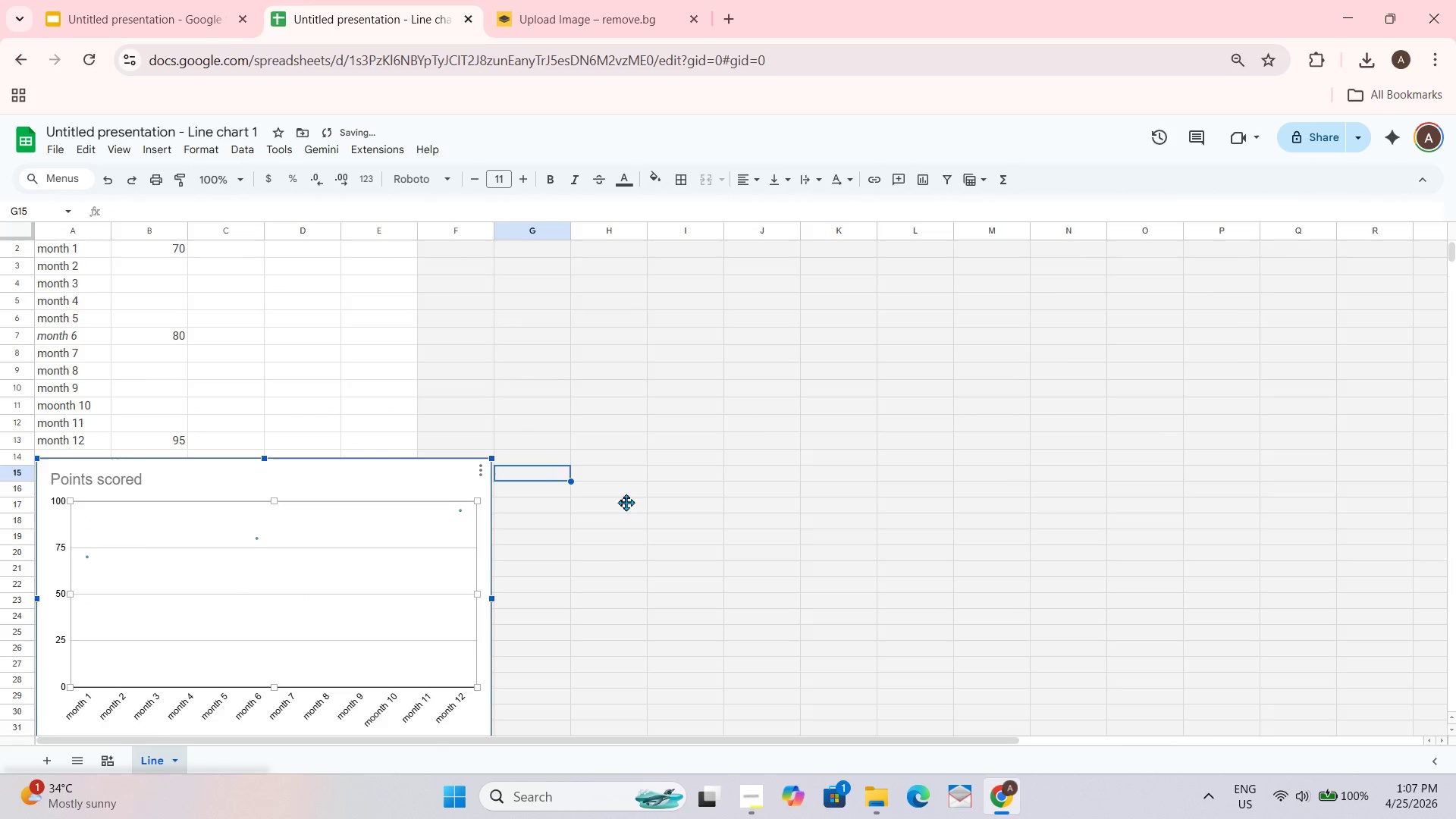 
scroll: coordinate [622, 541], scroll_direction: down, amount: 2.0
 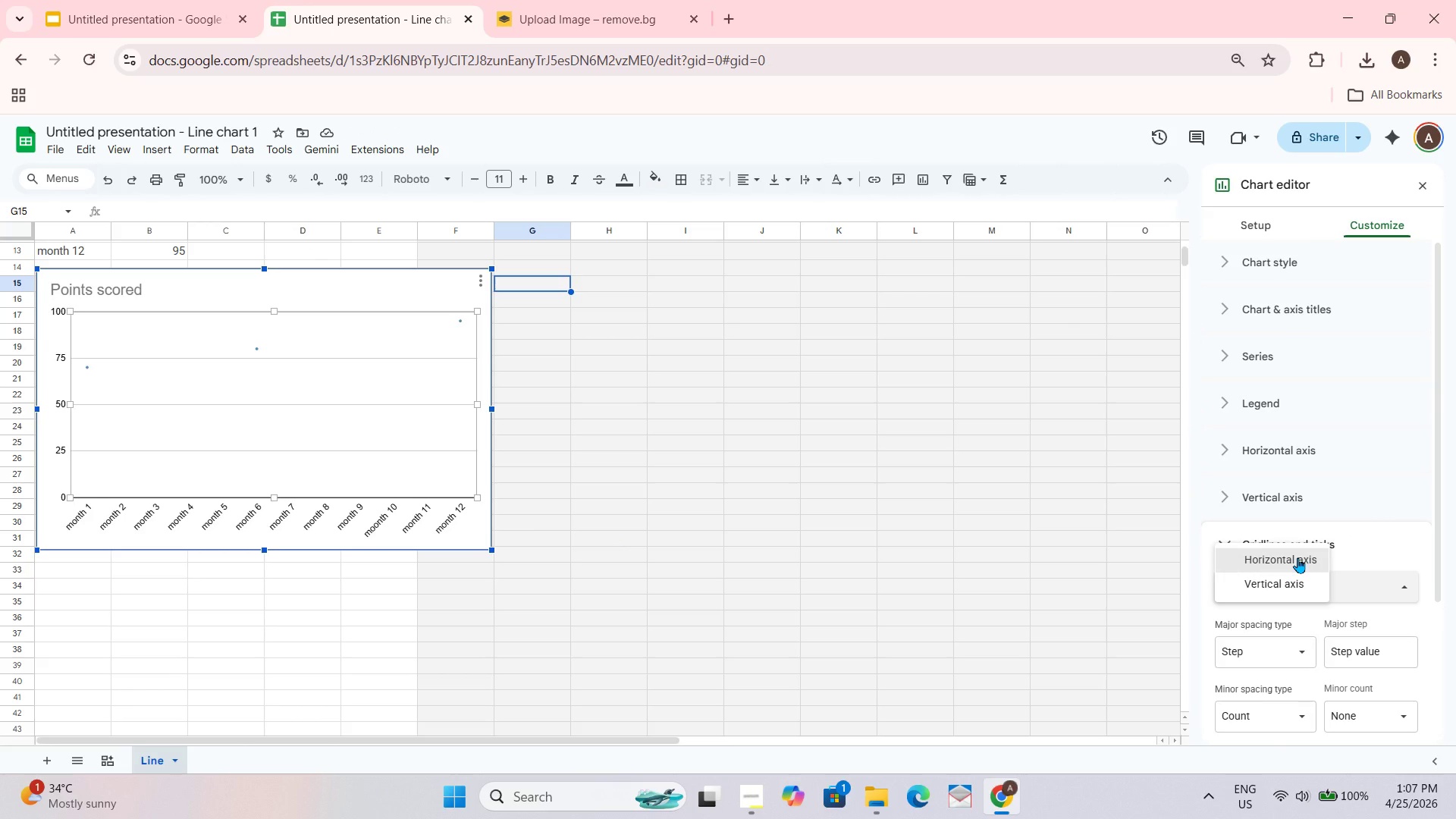 
wait(9.92)
 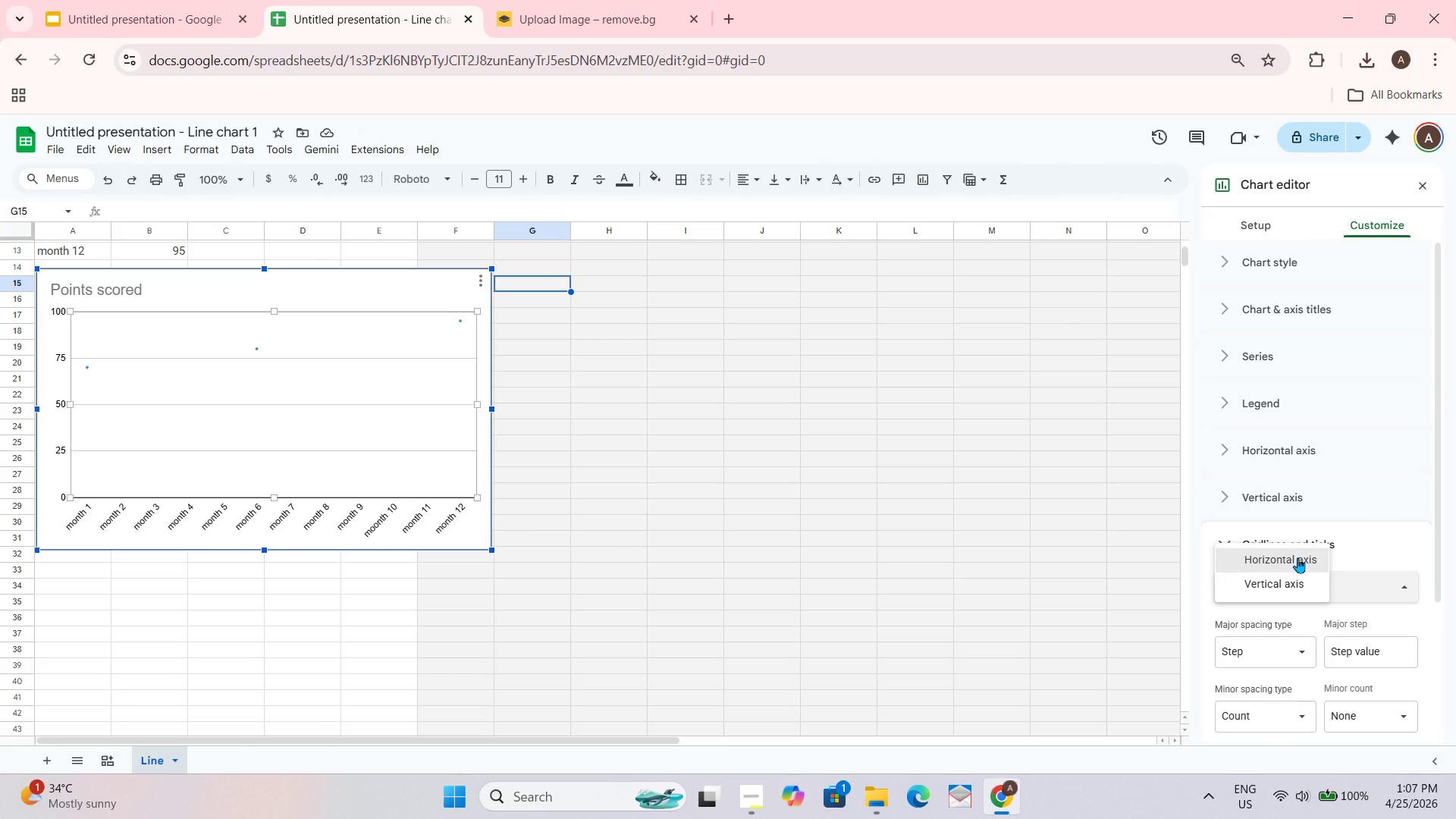 
left_click([1282, 555])
 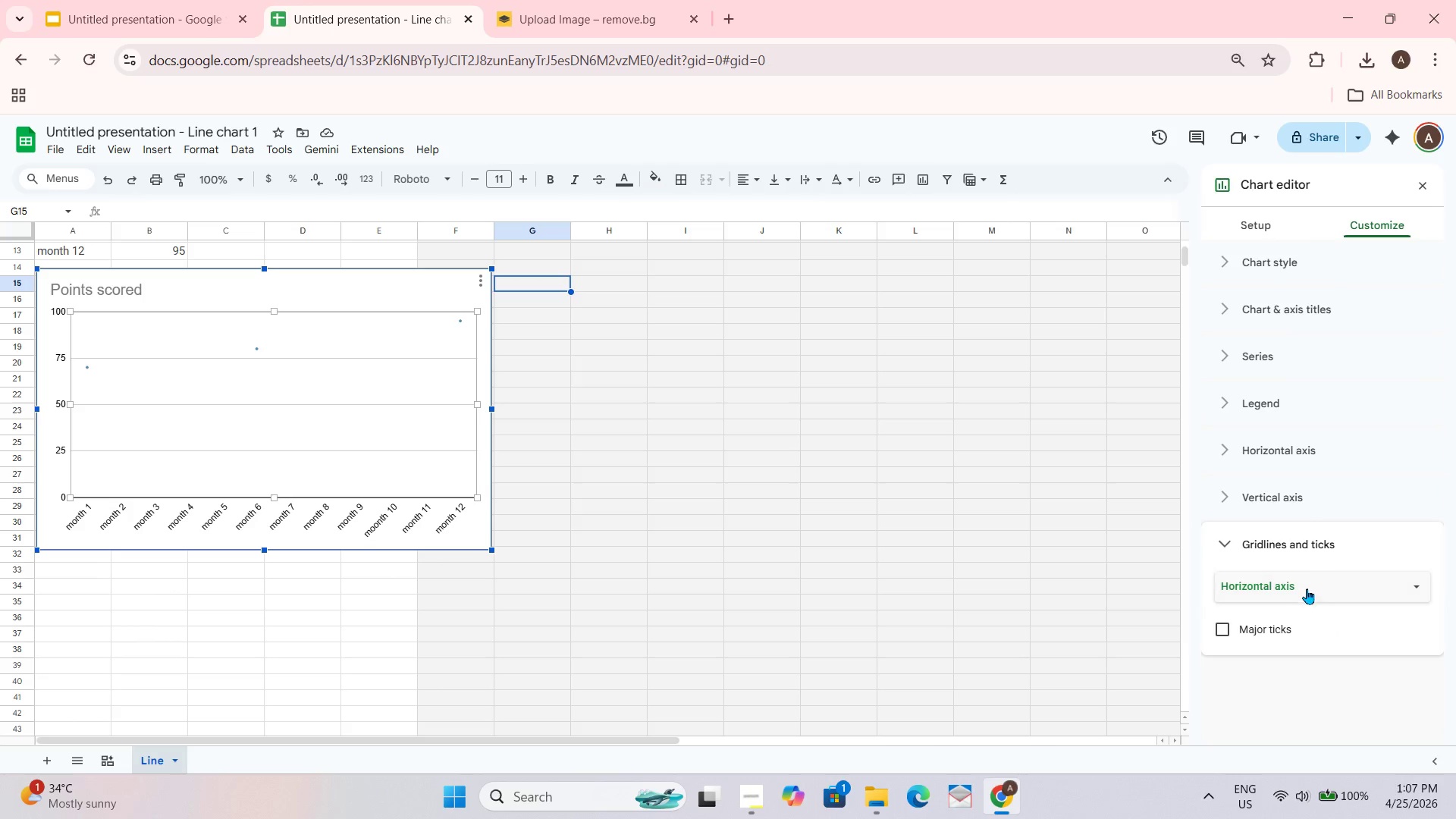 
scroll: coordinate [1307, 588], scroll_direction: down, amount: 1.0
 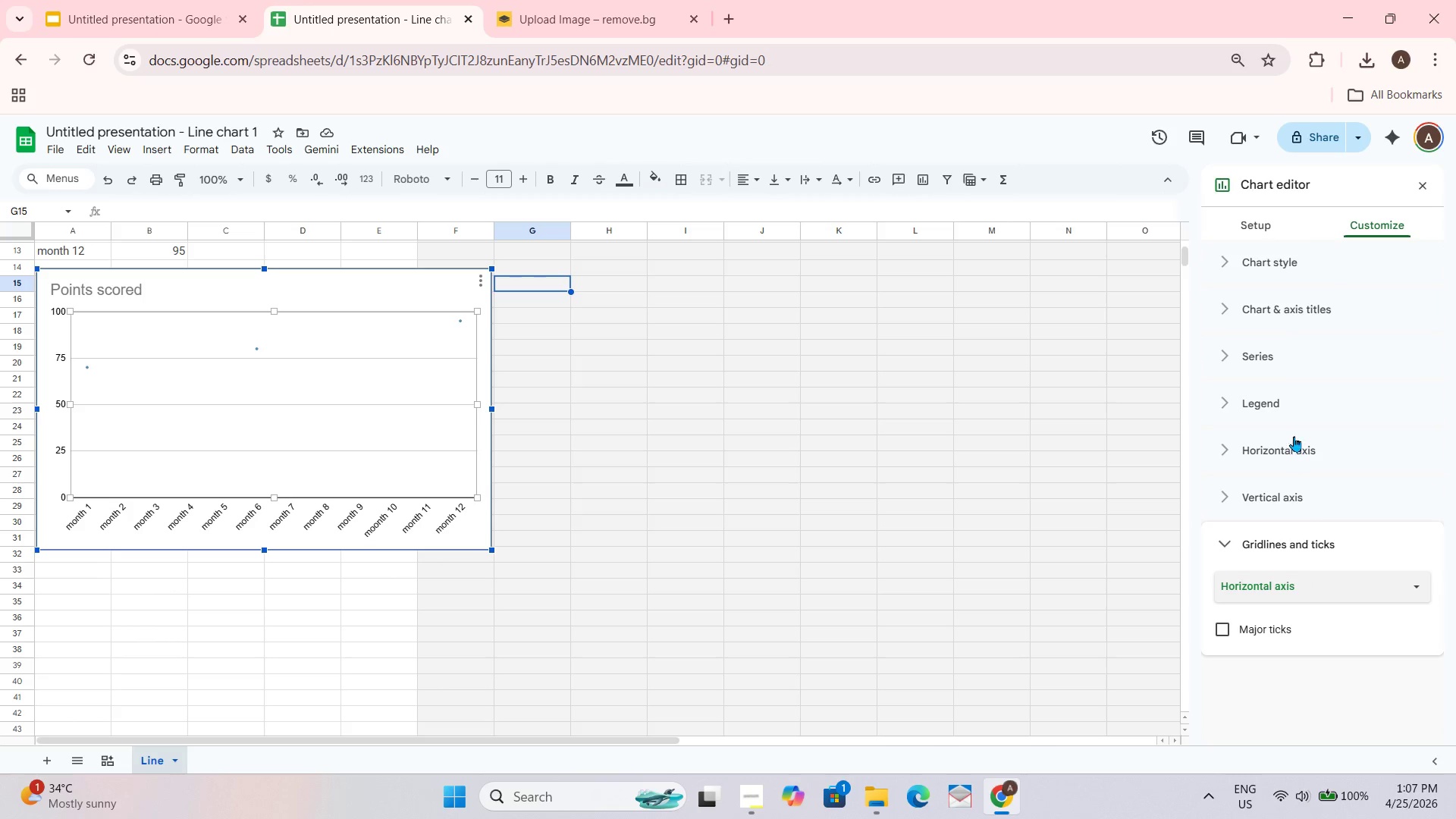 
left_click_drag(start_coordinate=[1279, 410], to_coordinate=[1279, 406])
 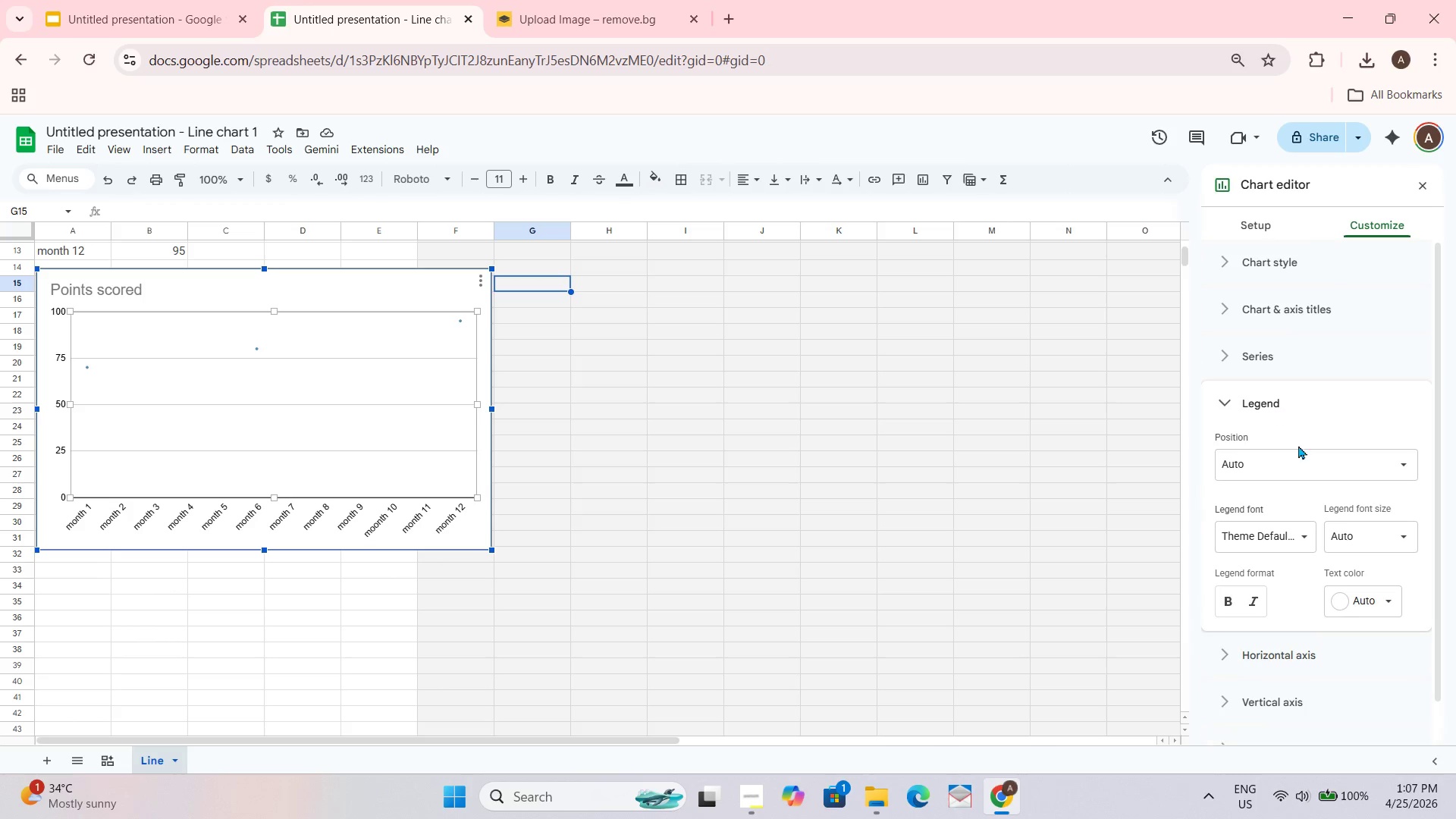 
scroll: coordinate [1313, 462], scroll_direction: up, amount: 1.0
 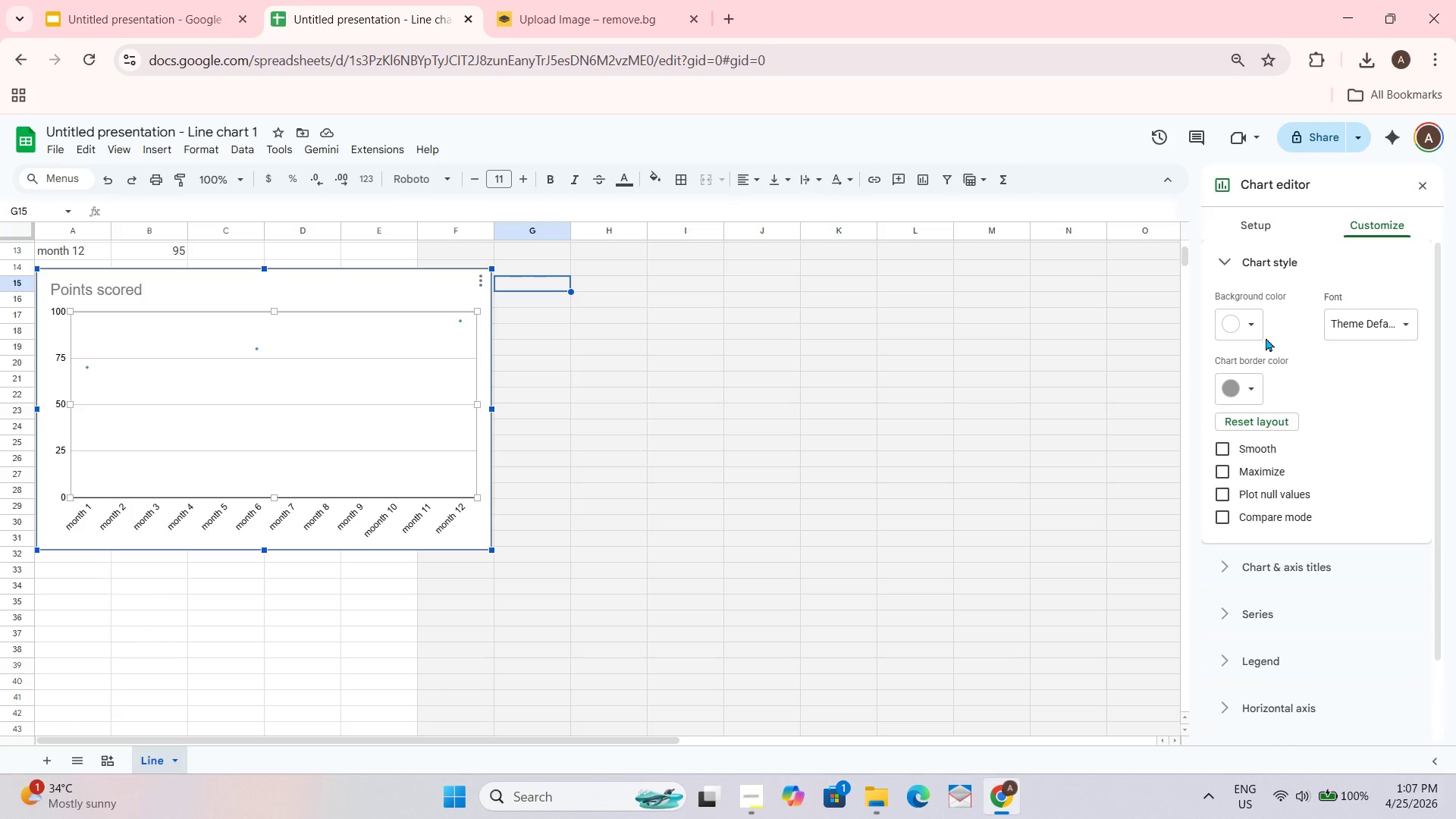 
wait(5.53)
 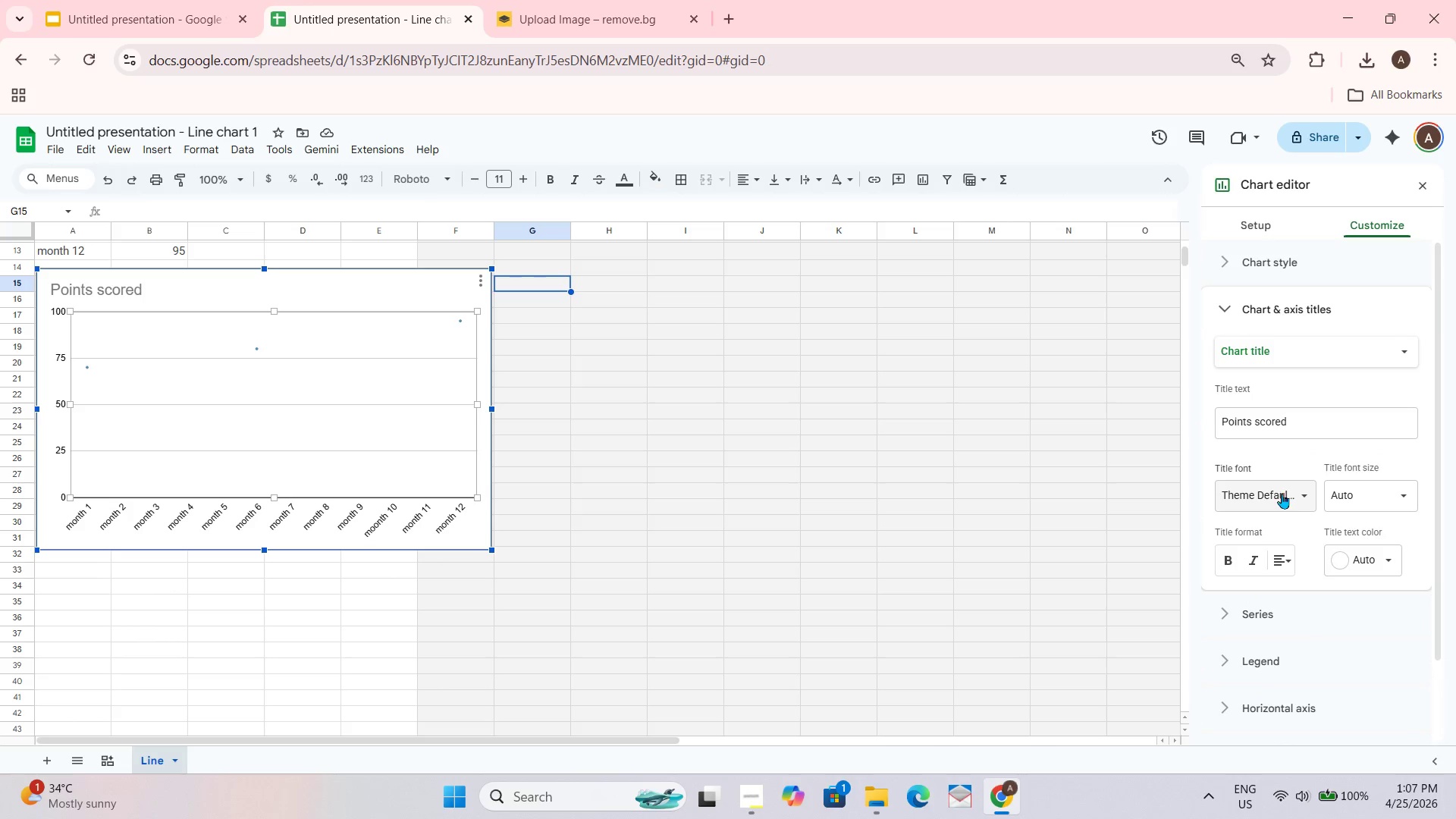 
scroll: coordinate [1373, 353], scroll_direction: up, amount: 1.0
 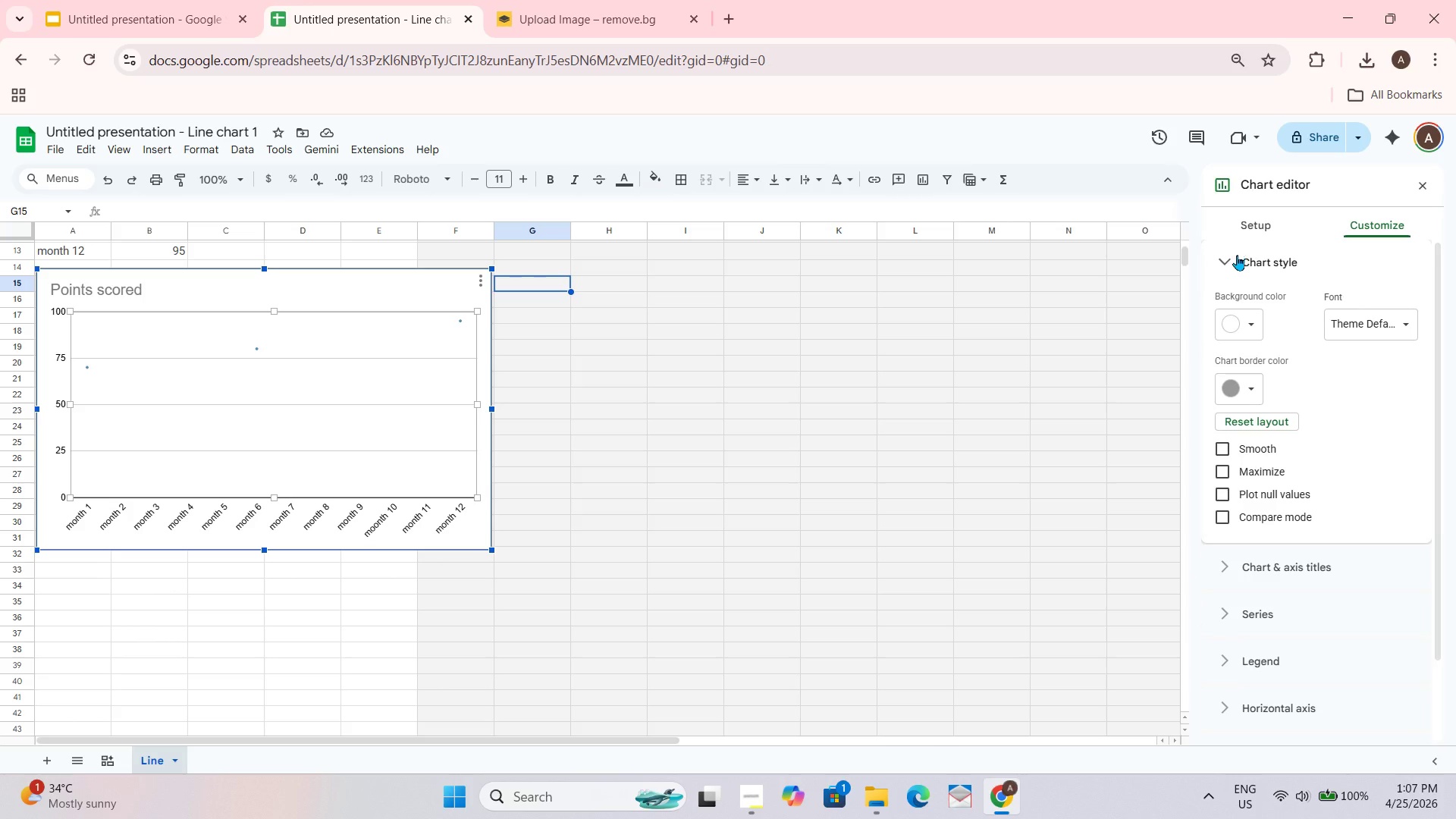 
scroll: coordinate [1272, 475], scroll_direction: down, amount: 2.0
 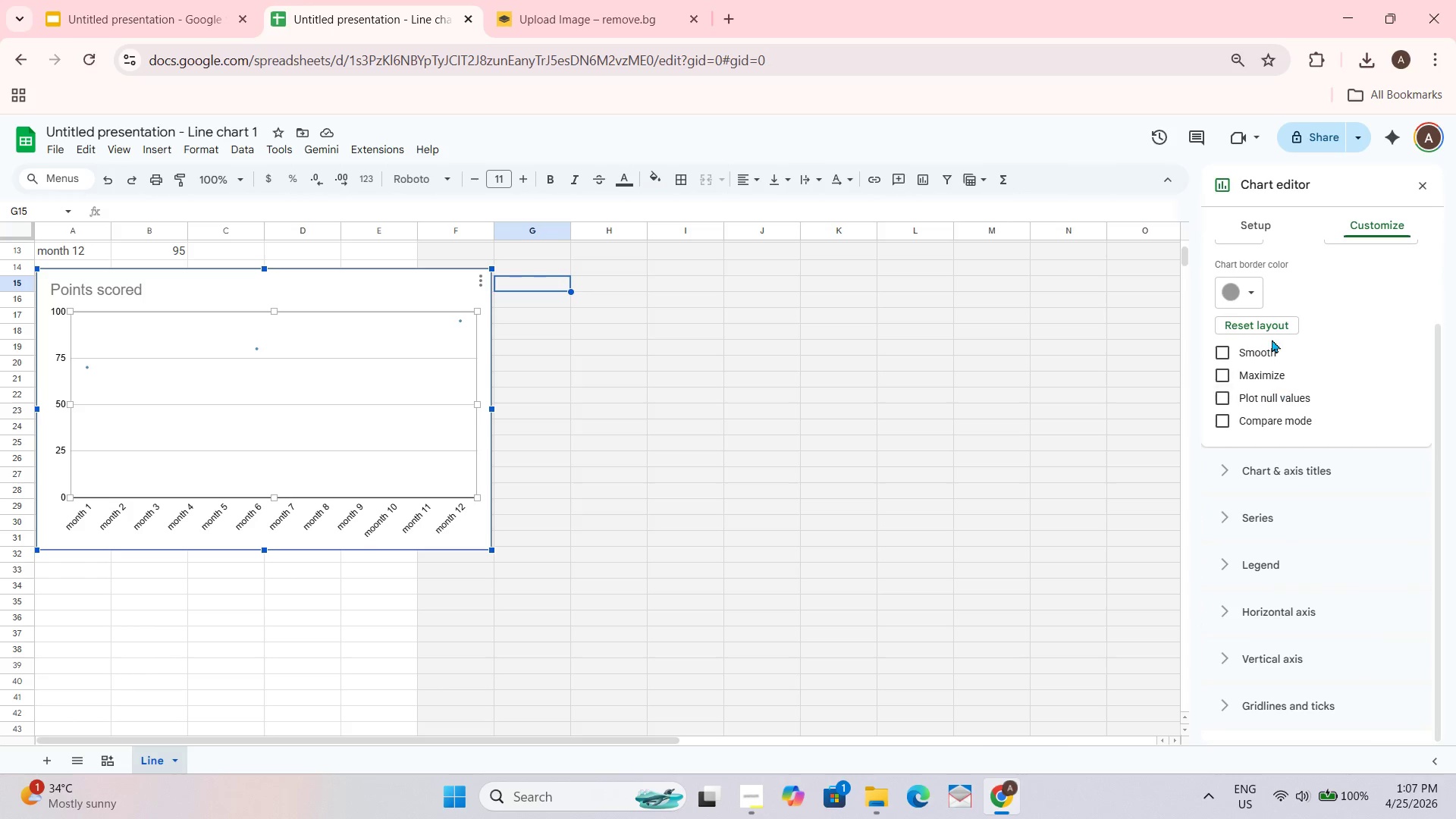 
left_click([1260, 228])
 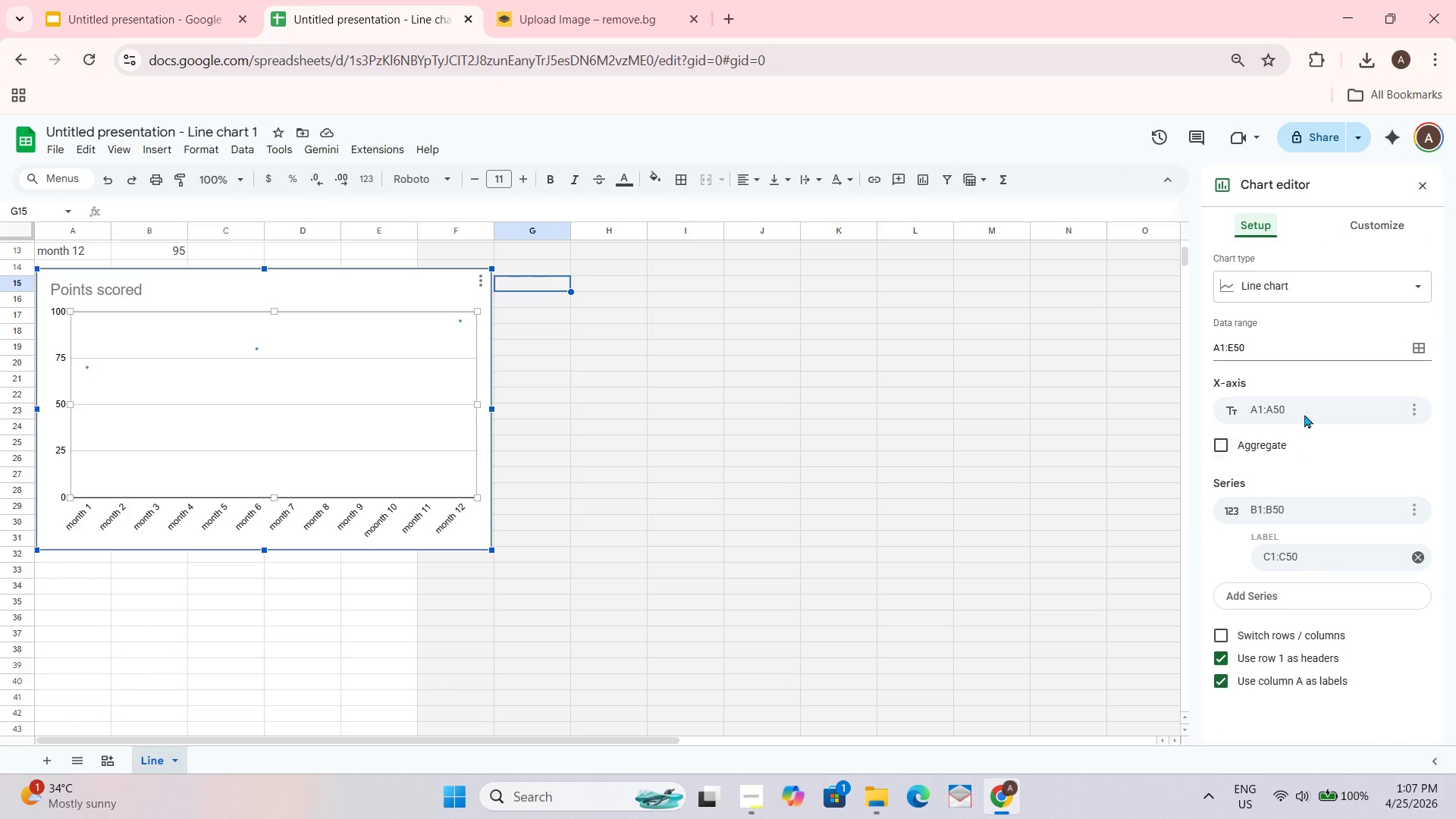 
left_click([1279, 414])
 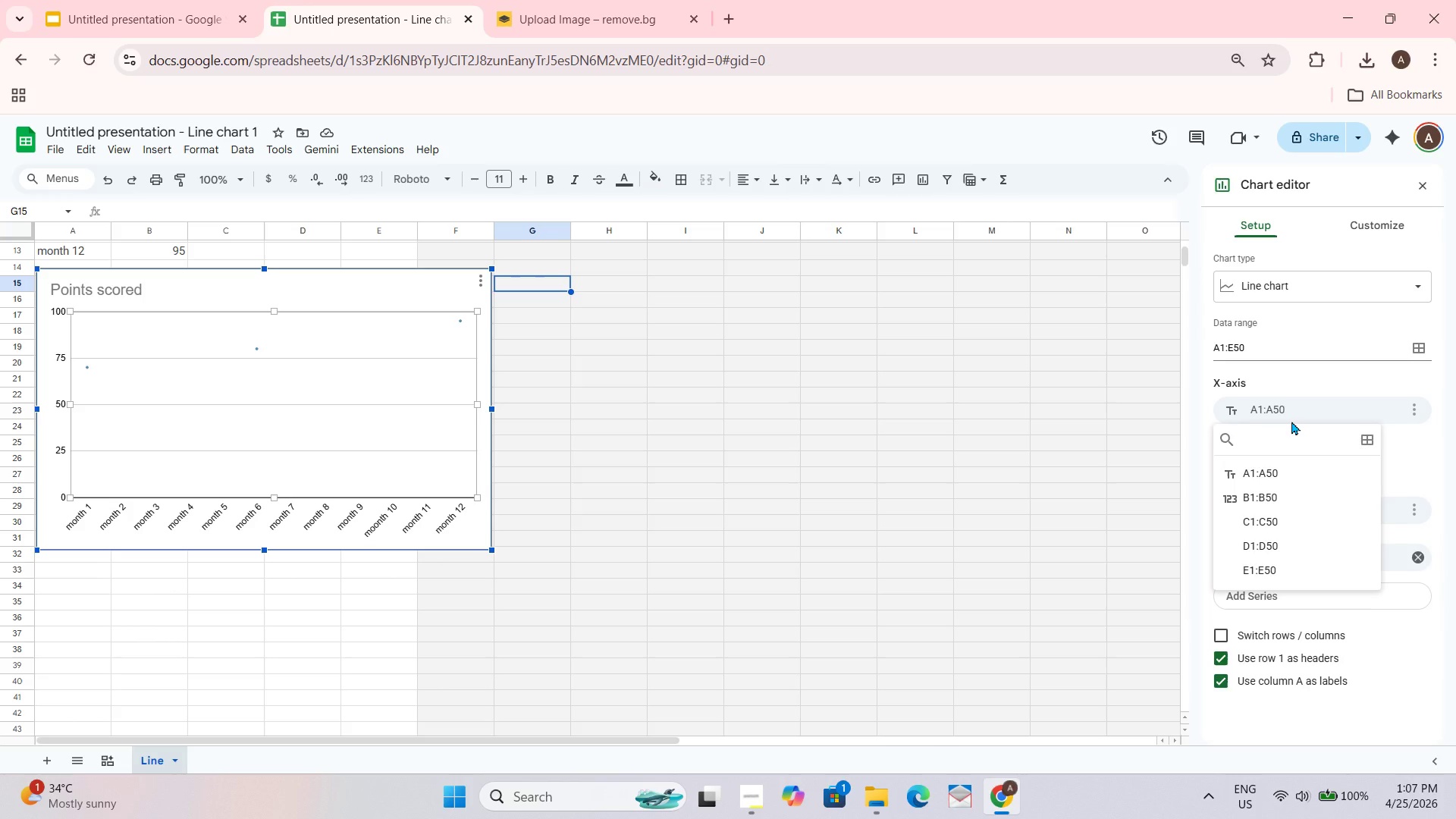 
wait(12.77)
 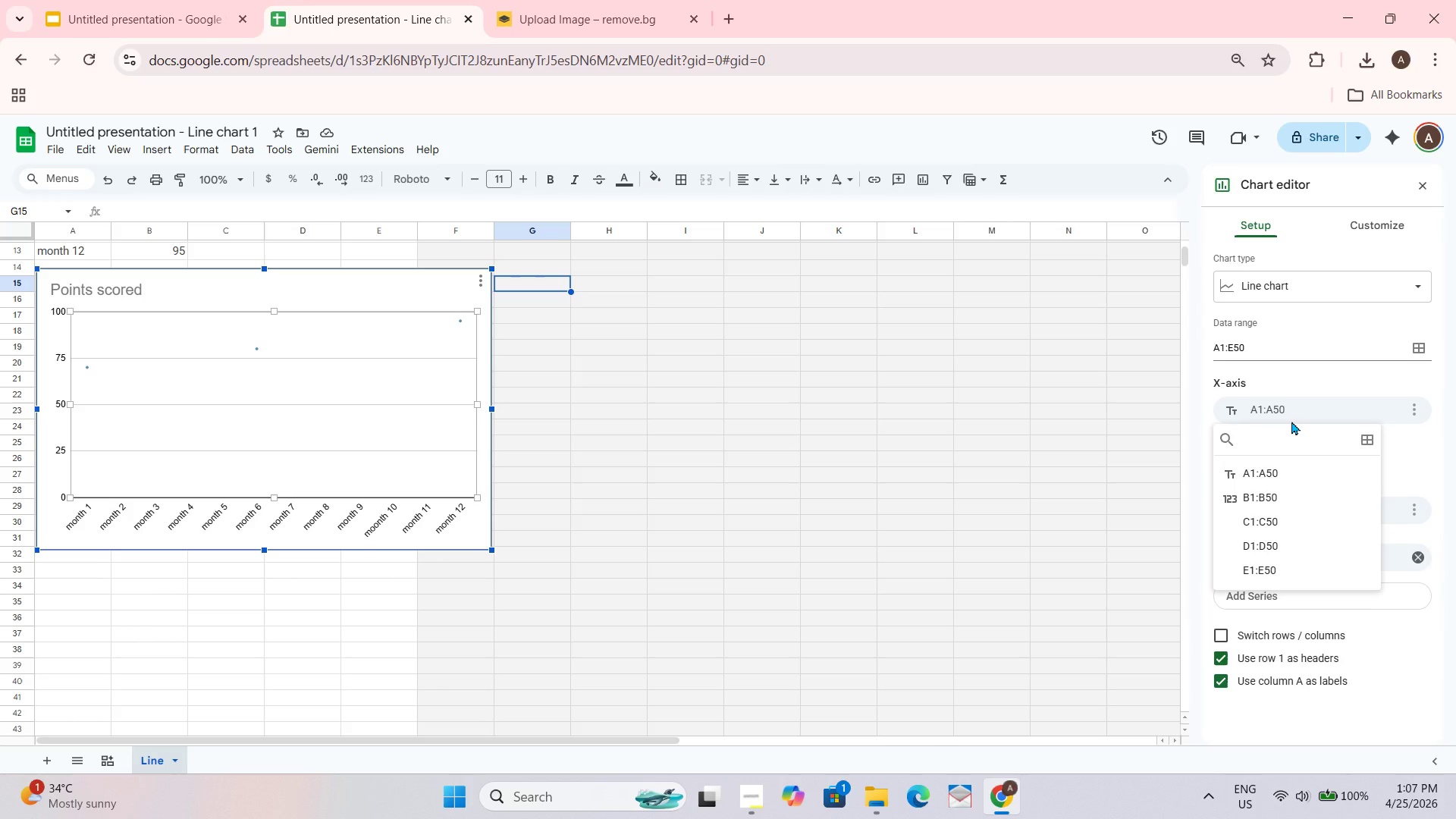 
scroll: coordinate [538, 437], scroll_direction: up, amount: 1.0
 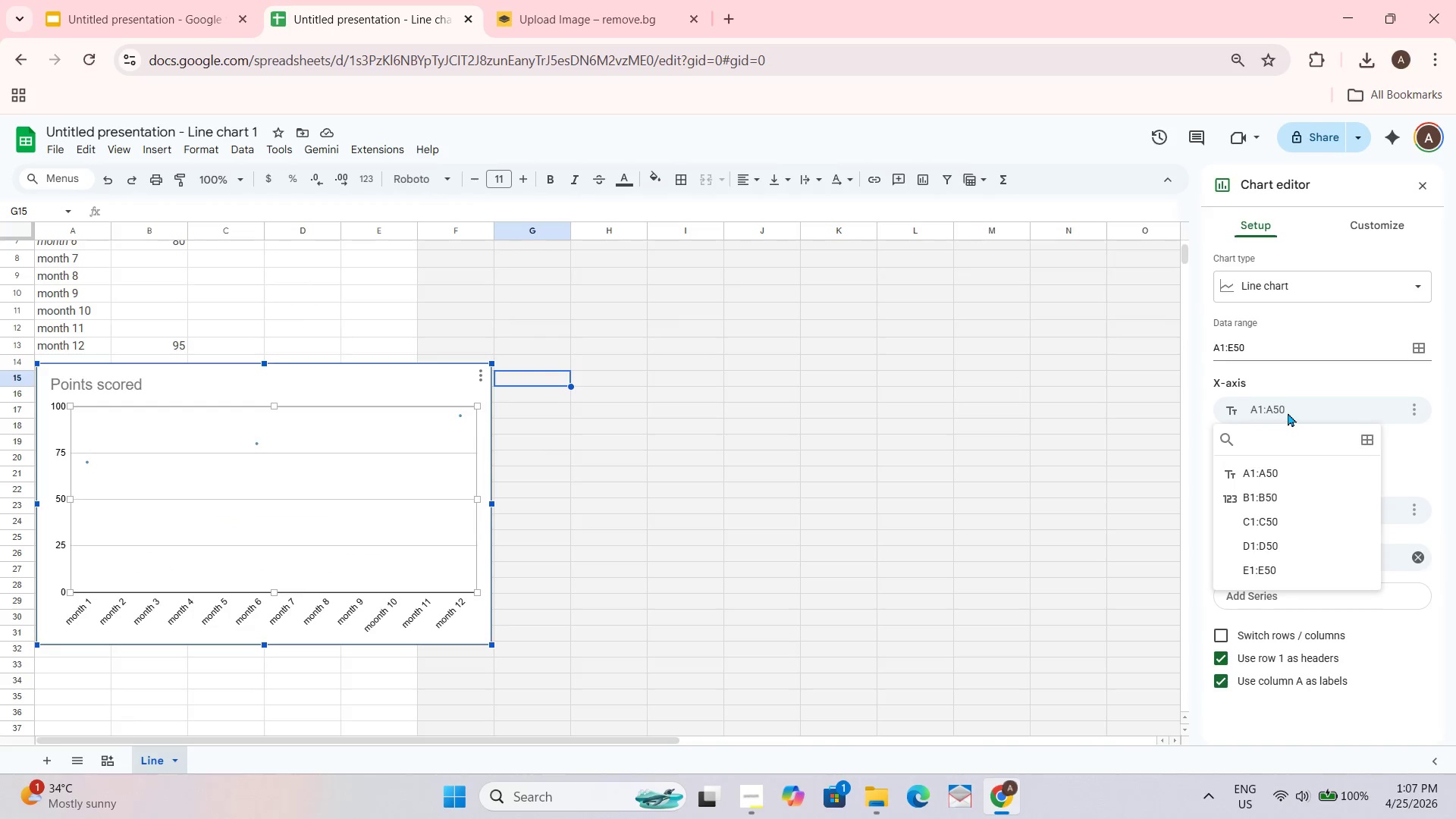 
left_click([1288, 412])
 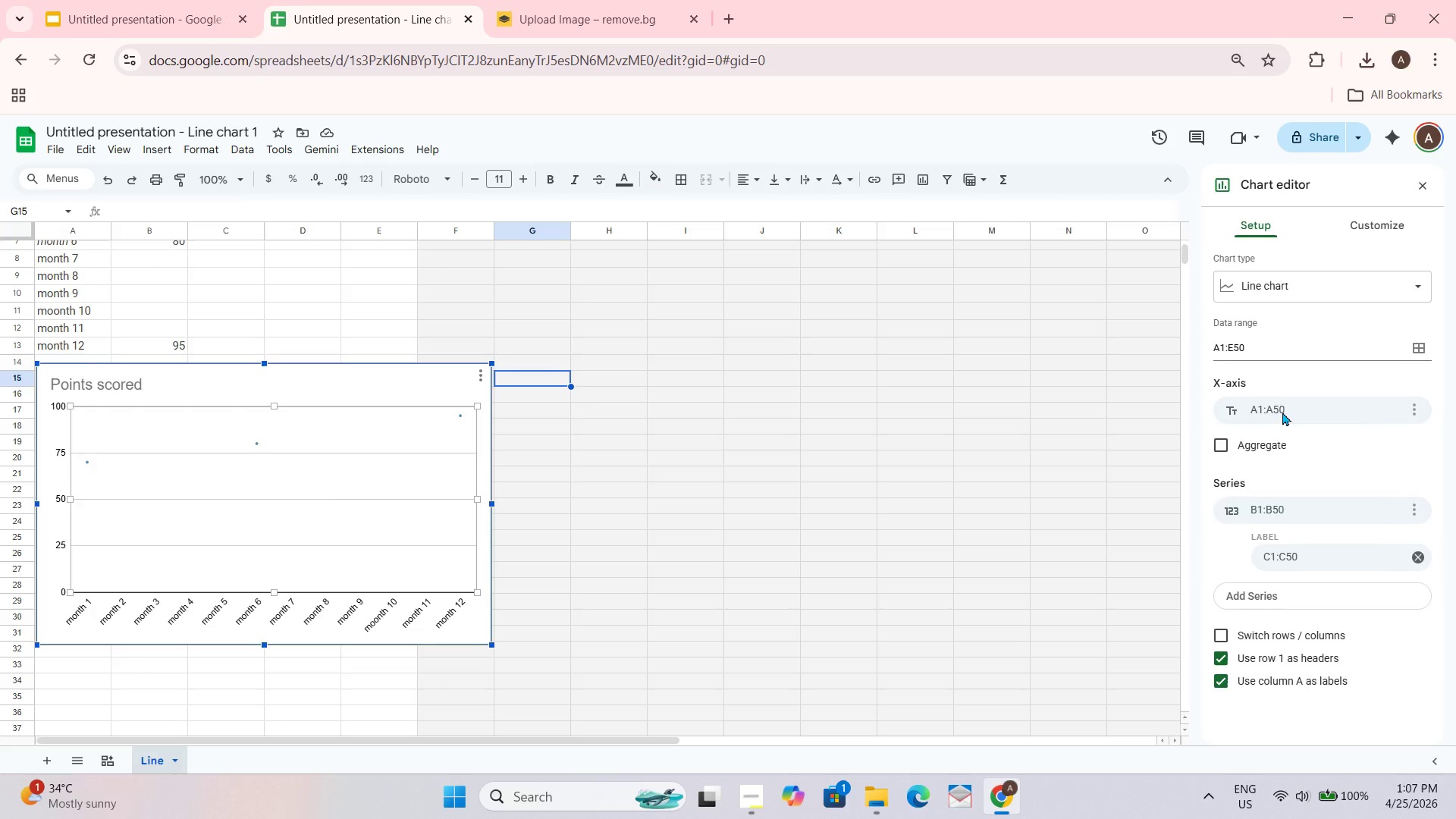 
left_click([1282, 412])
 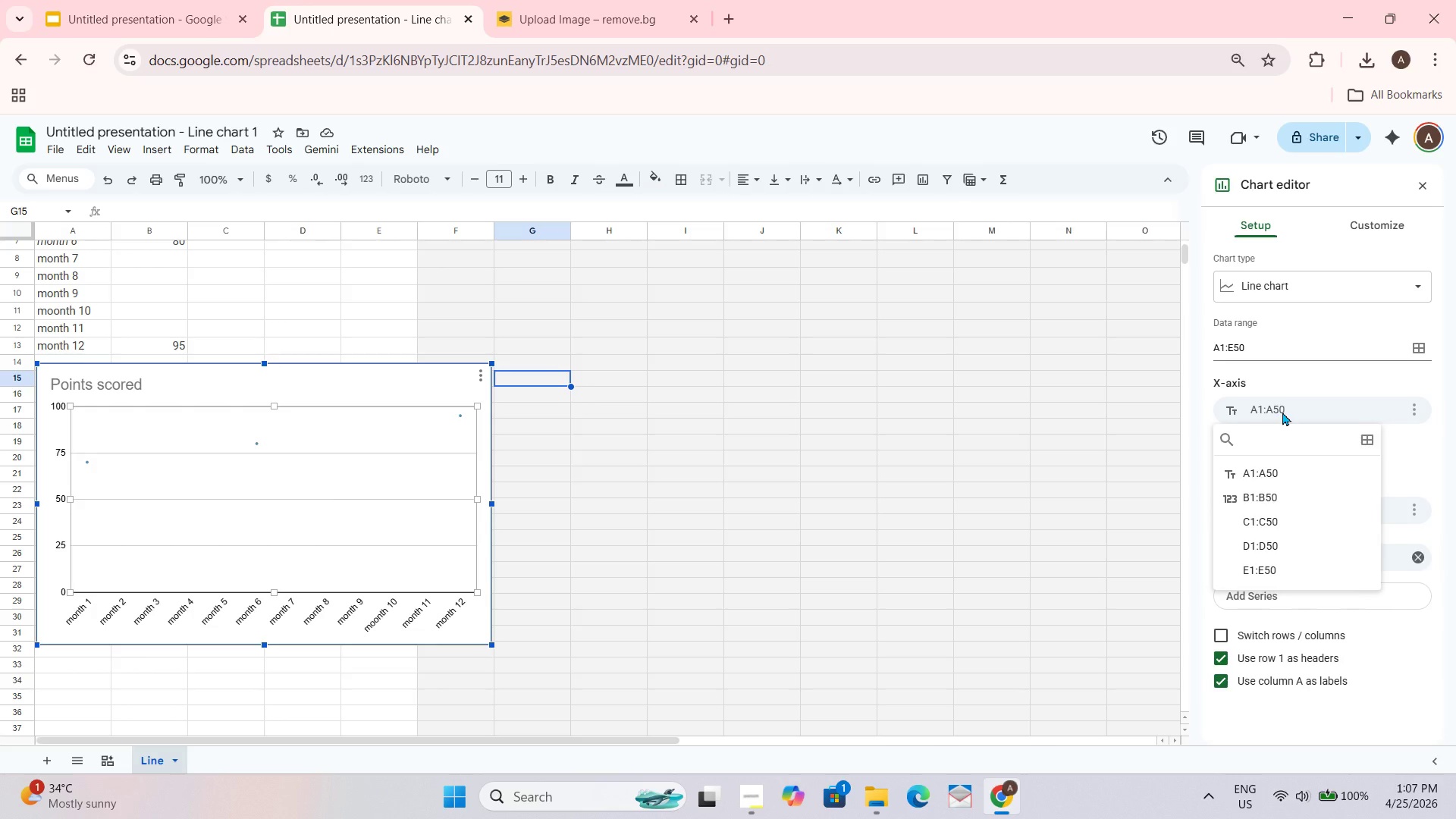 
left_click([1282, 412])
 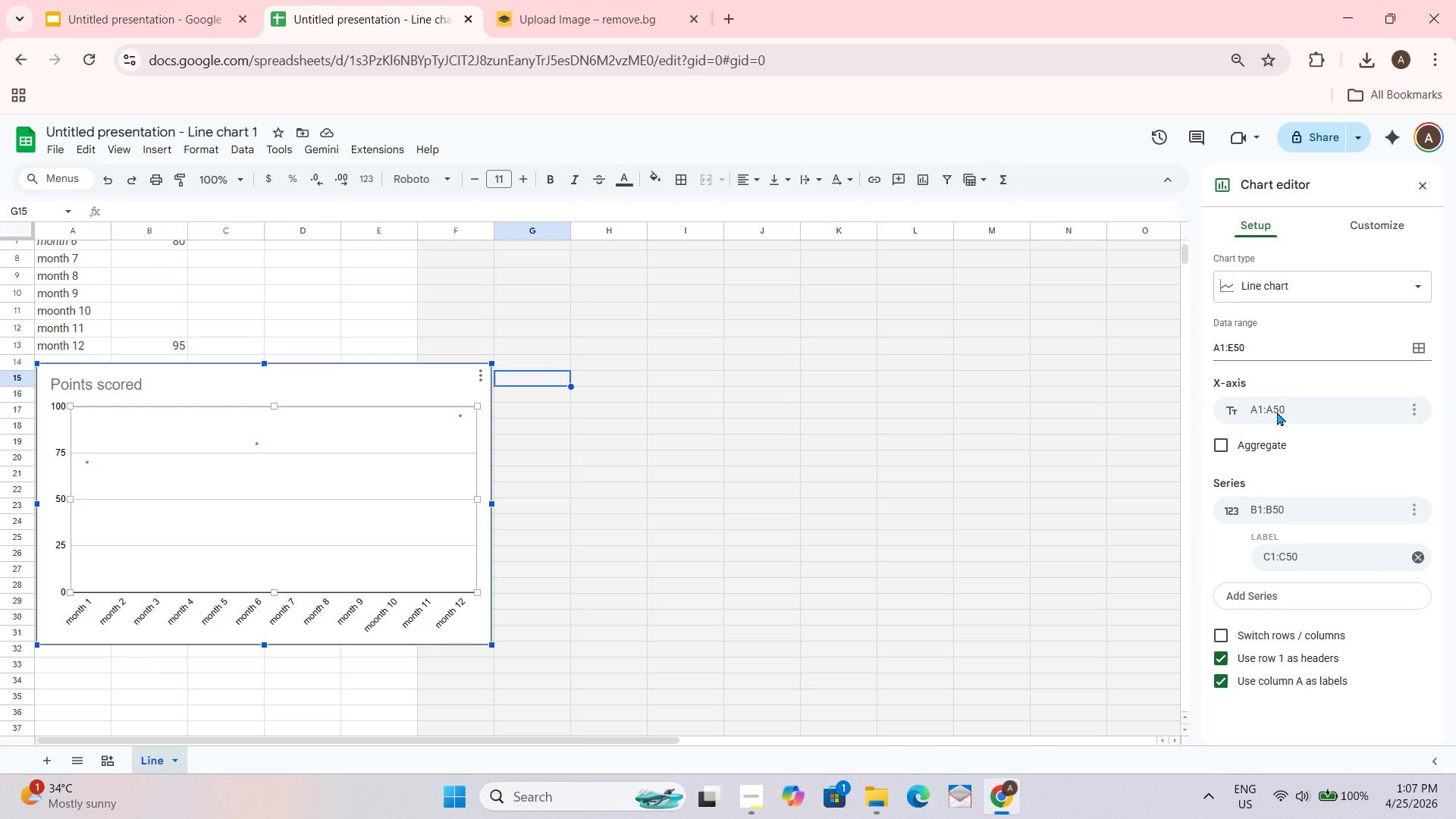 
left_click([1289, 412])
 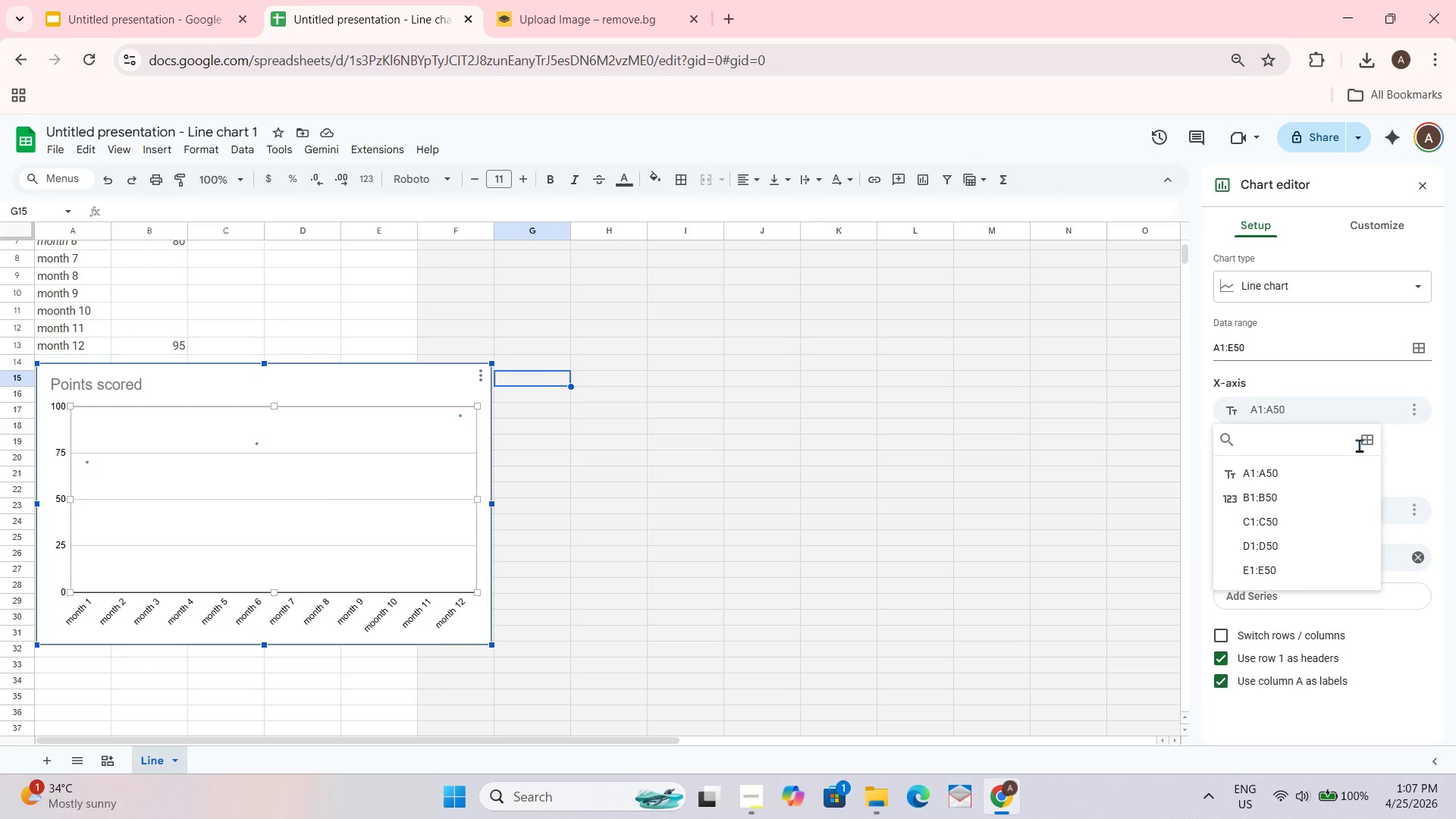 
left_click([1363, 442])
 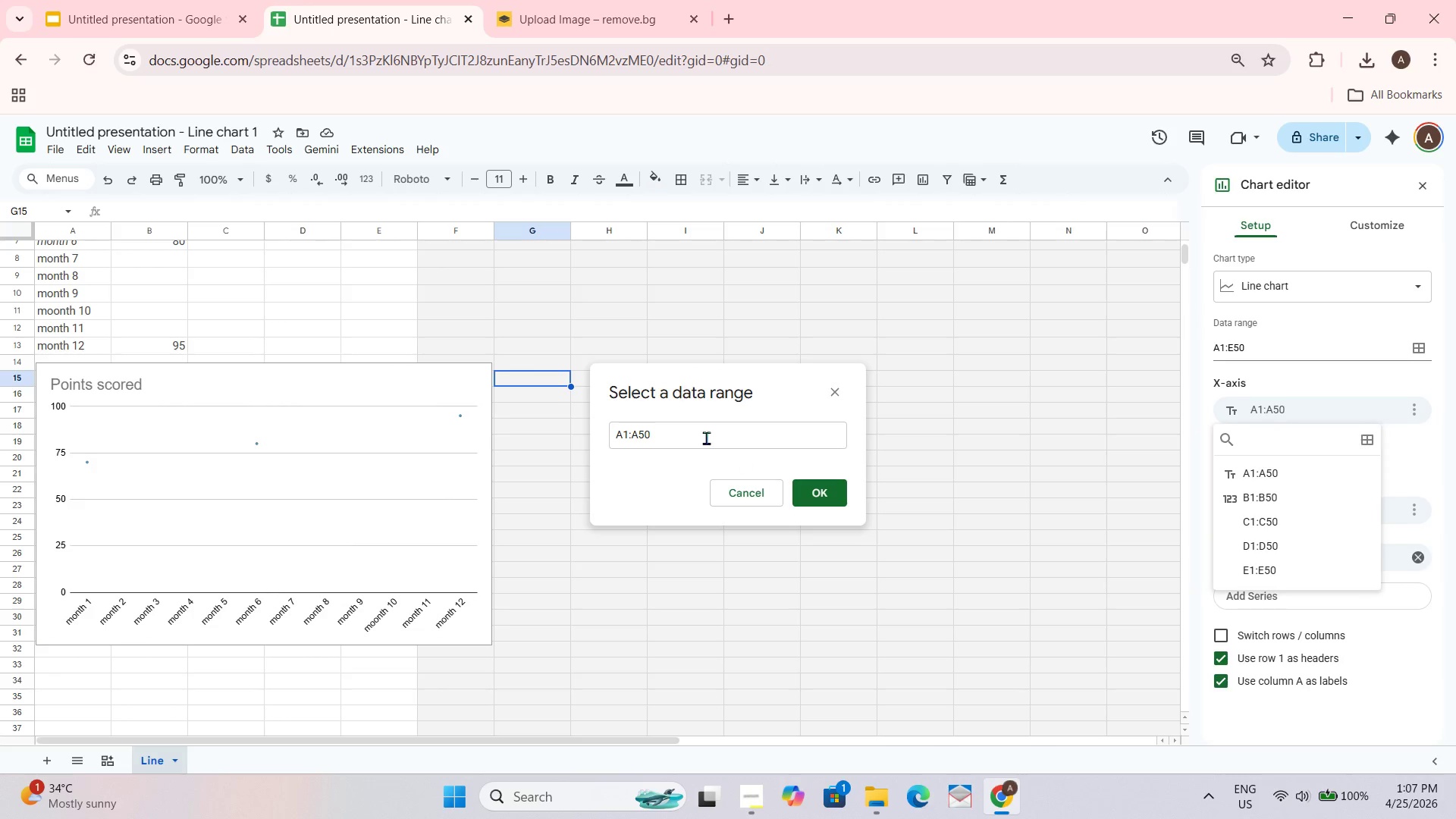 
left_click([681, 434])
 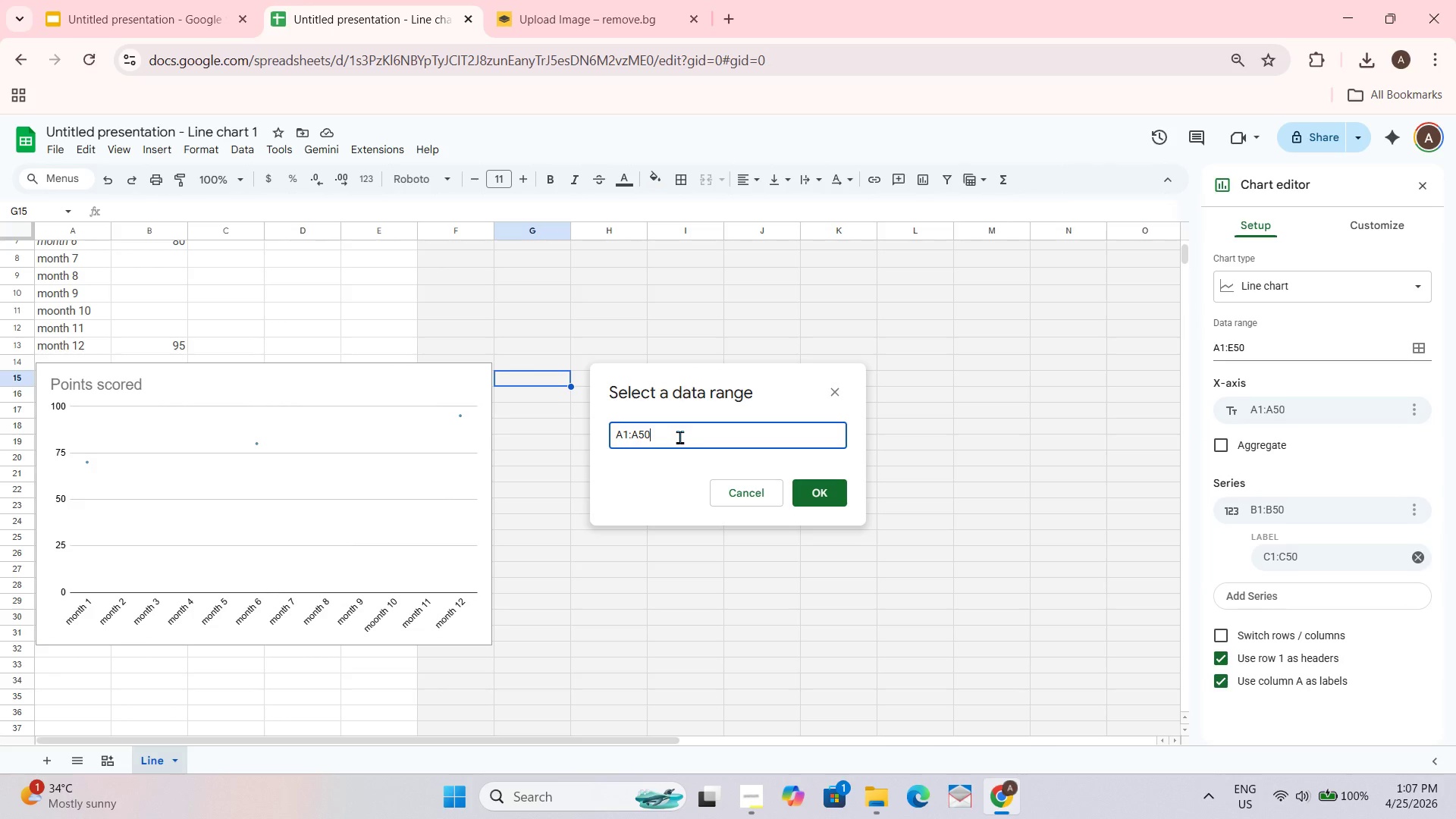 
key(Comma)
 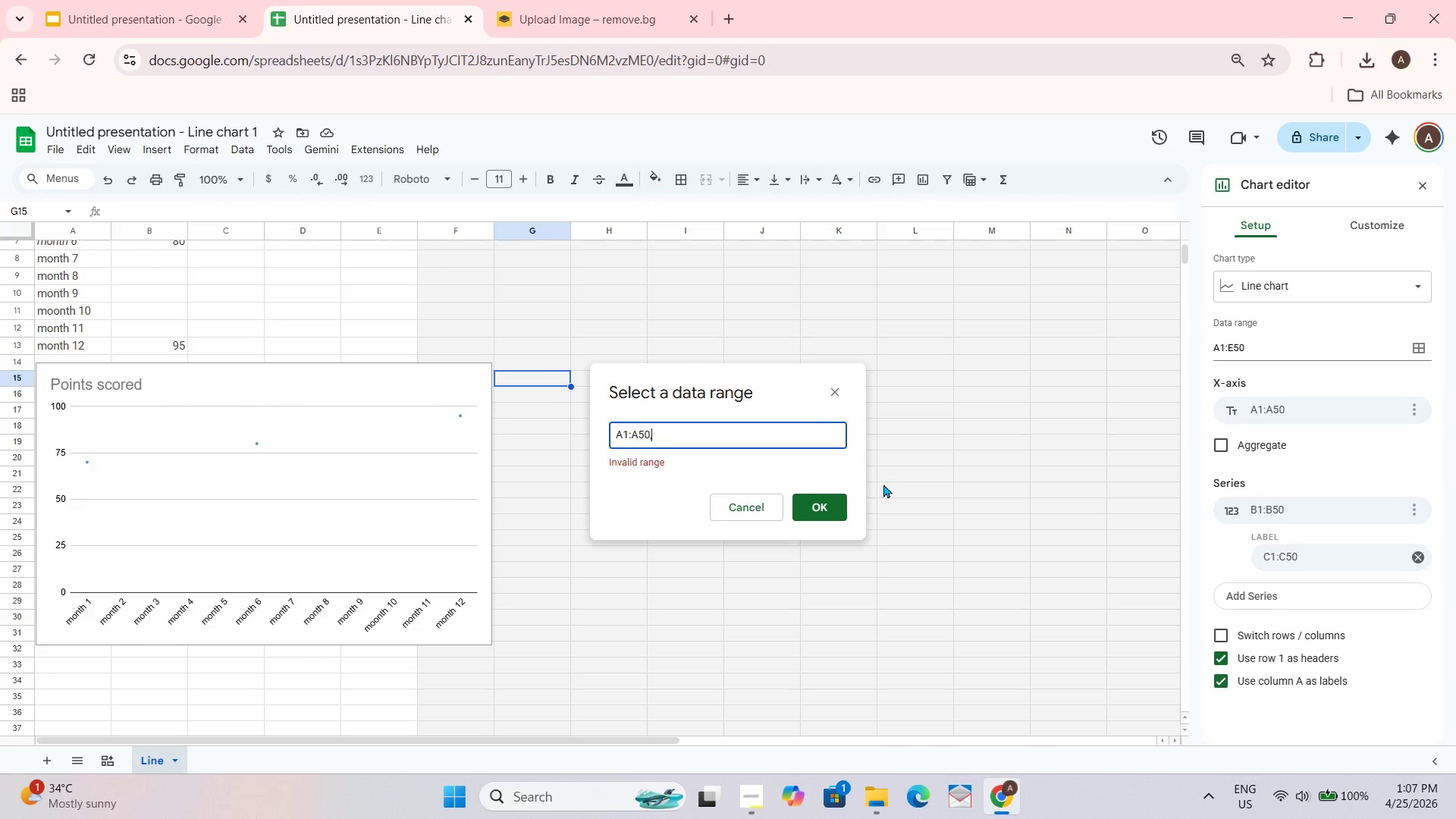 
key(Space)
 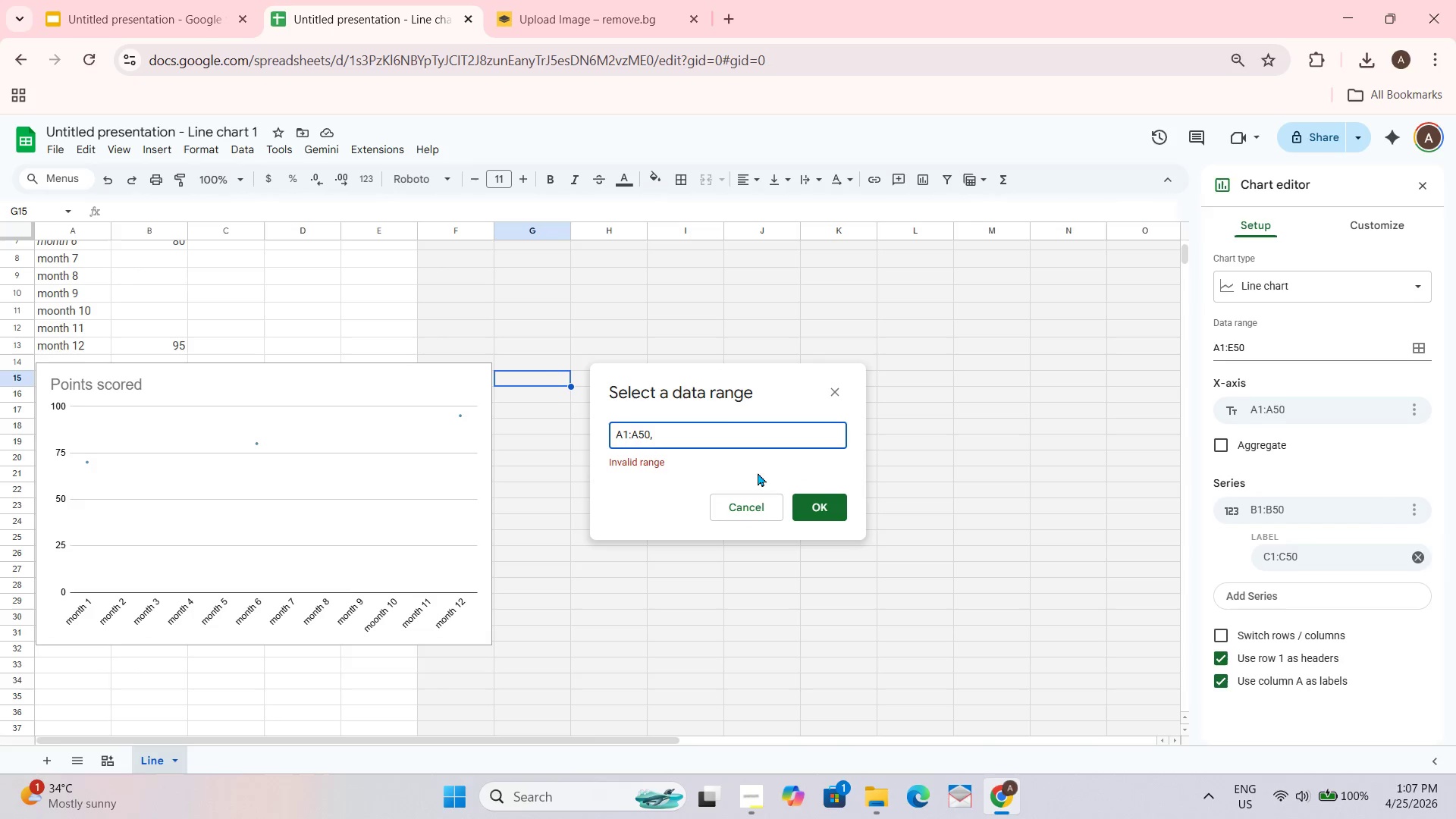 
key(Backspace)
 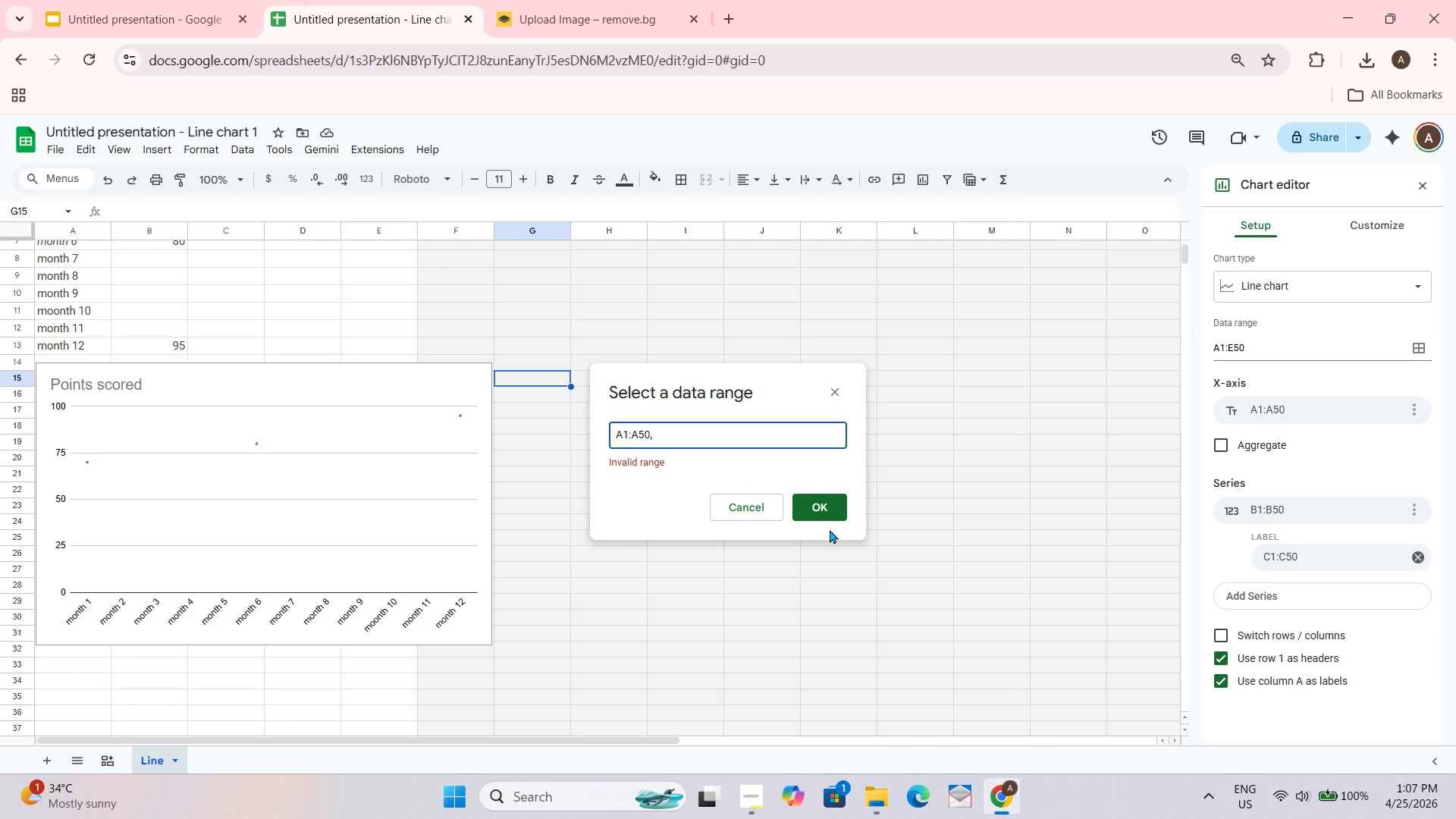 
left_click([833, 510])
 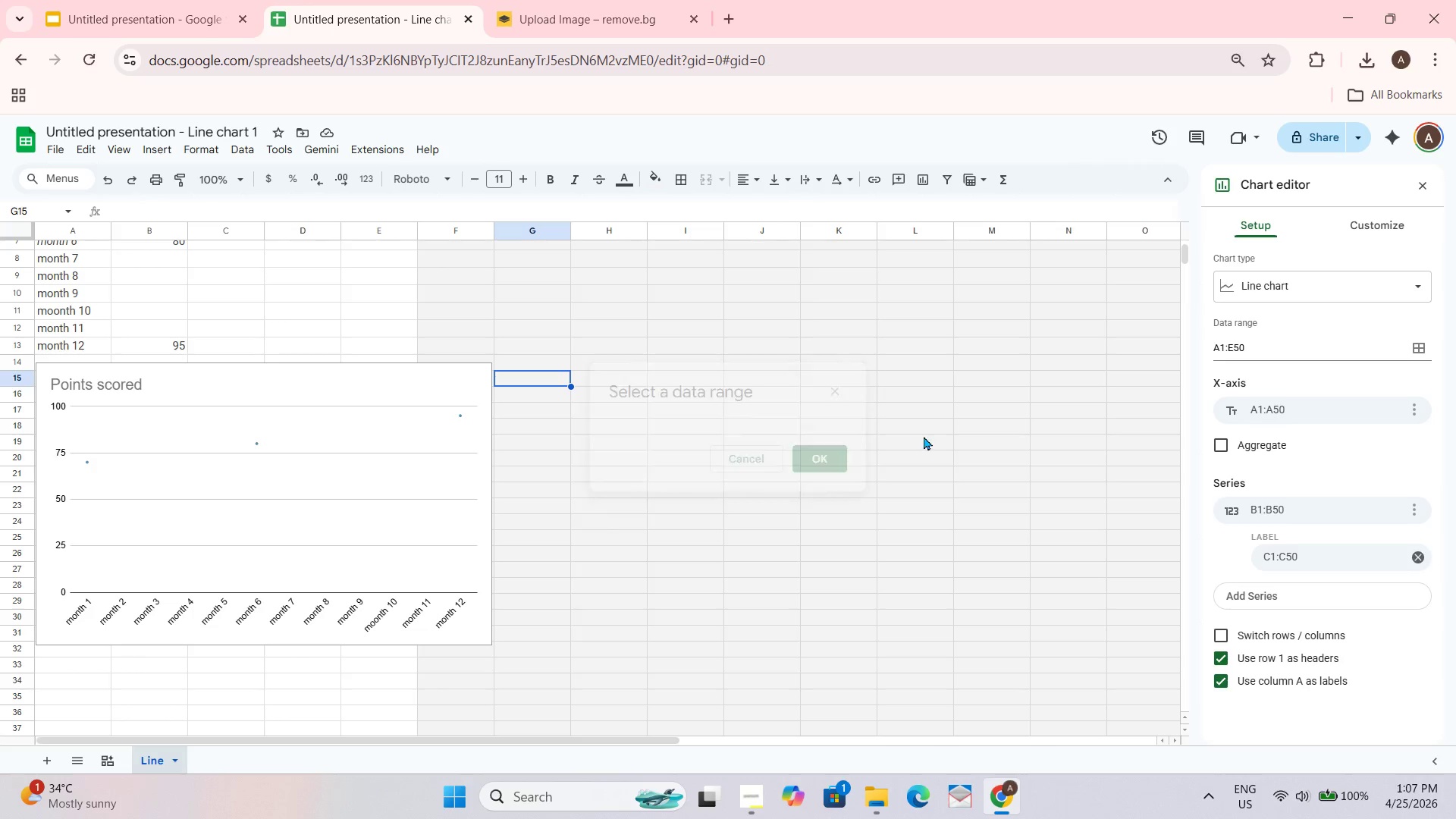 
left_click([1295, 507])
 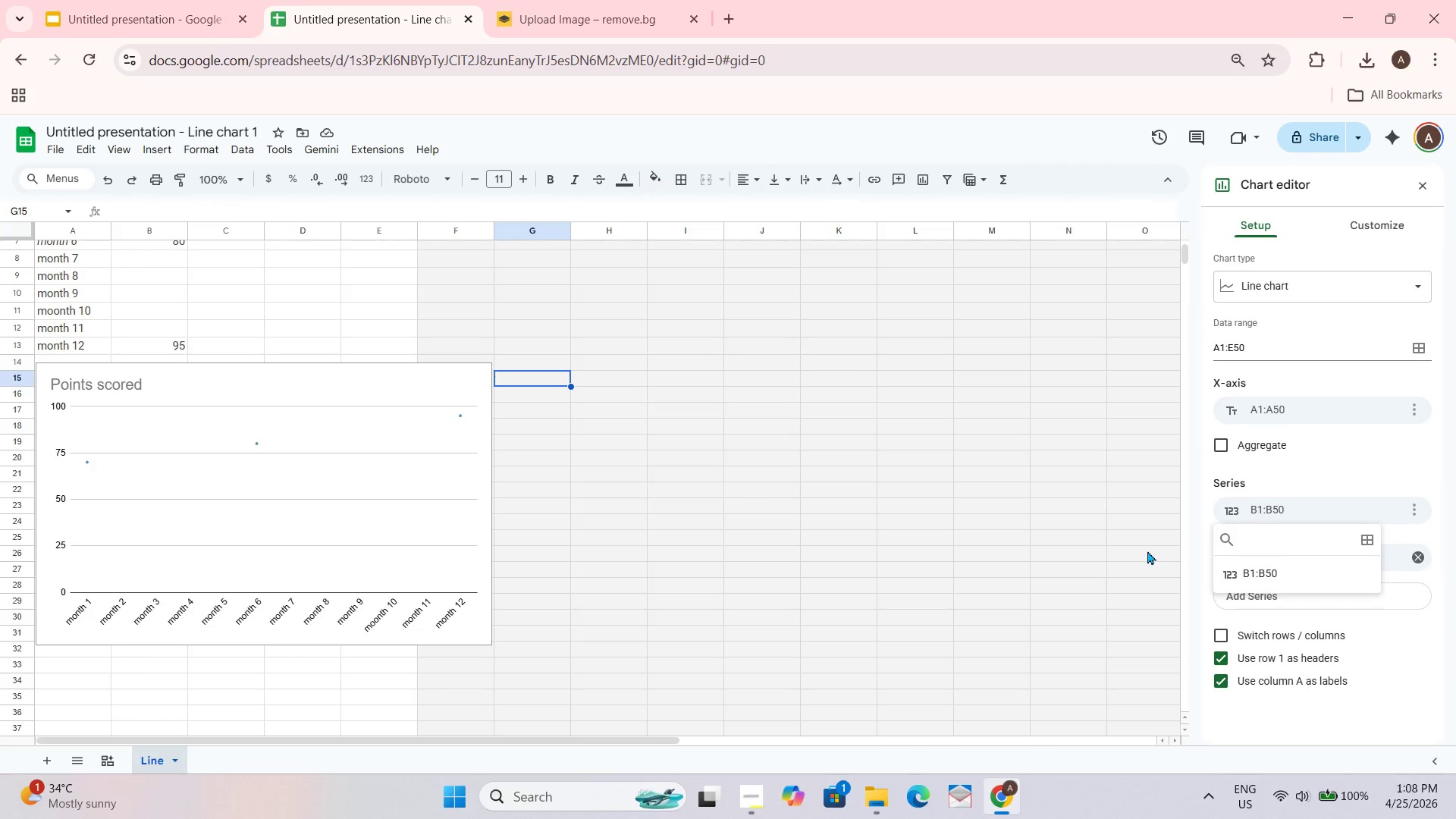 
scroll: coordinate [708, 522], scroll_direction: up, amount: 2.0
 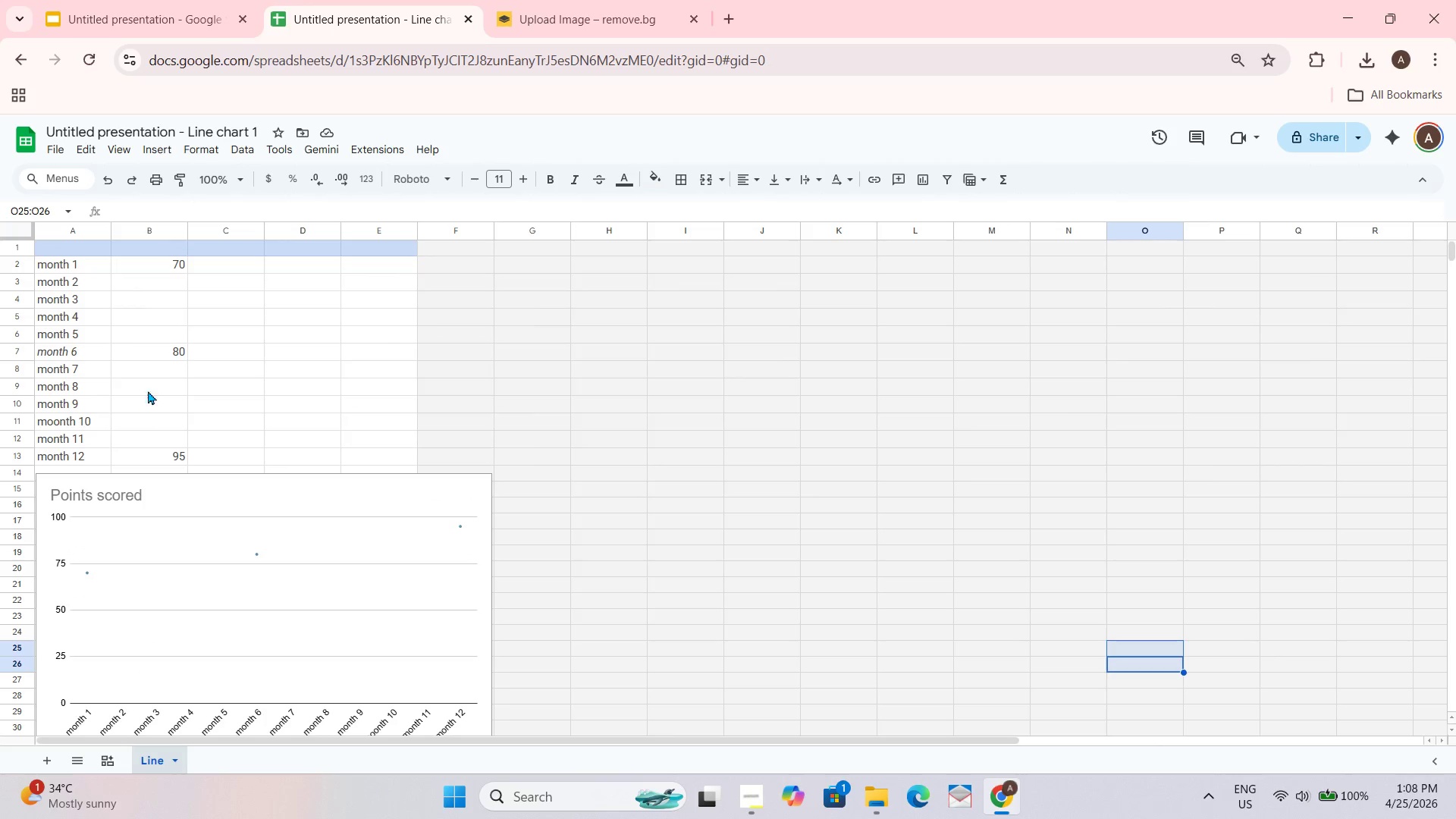 
type(wadwa)
 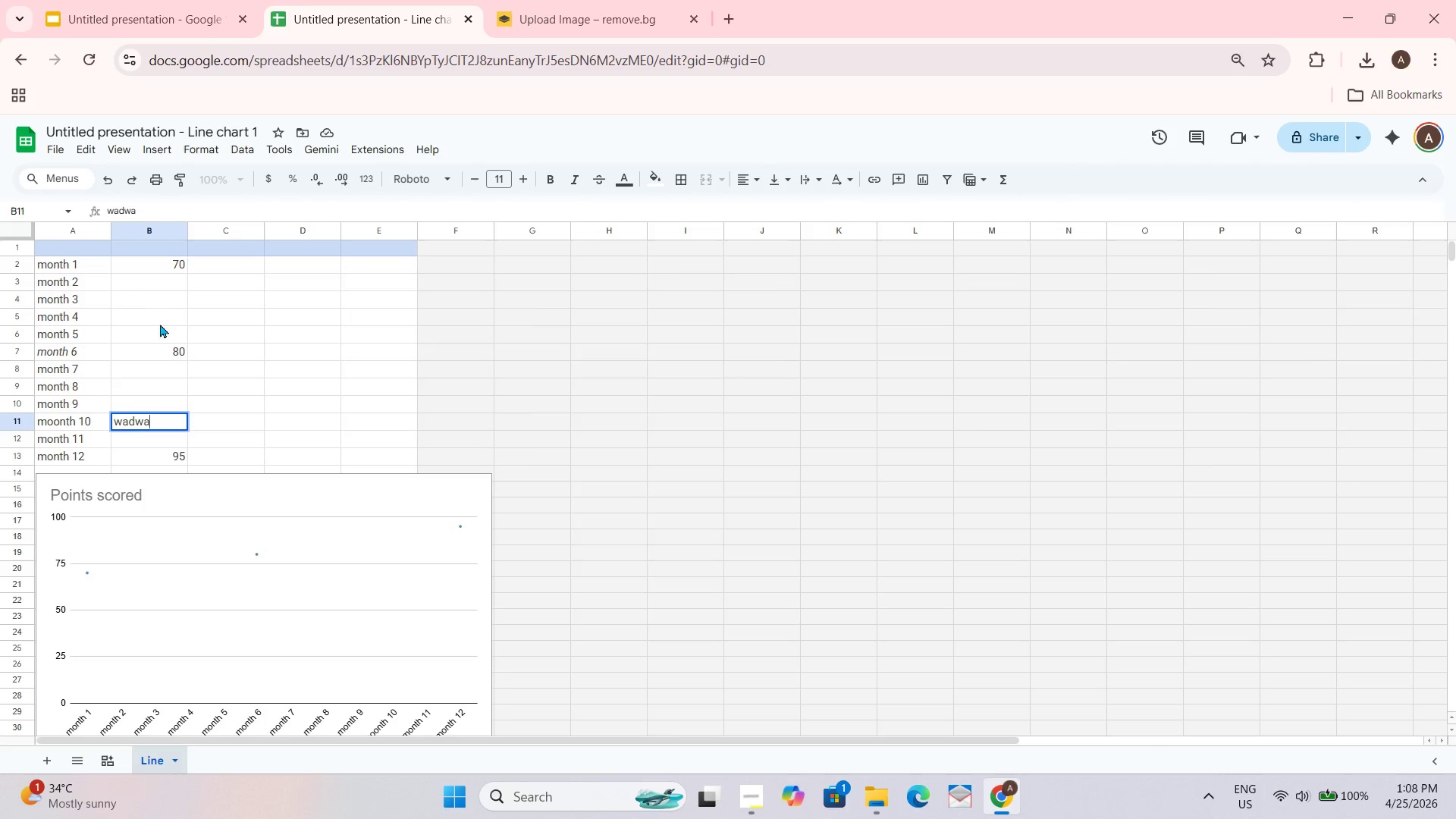 
left_click([160, 297])
 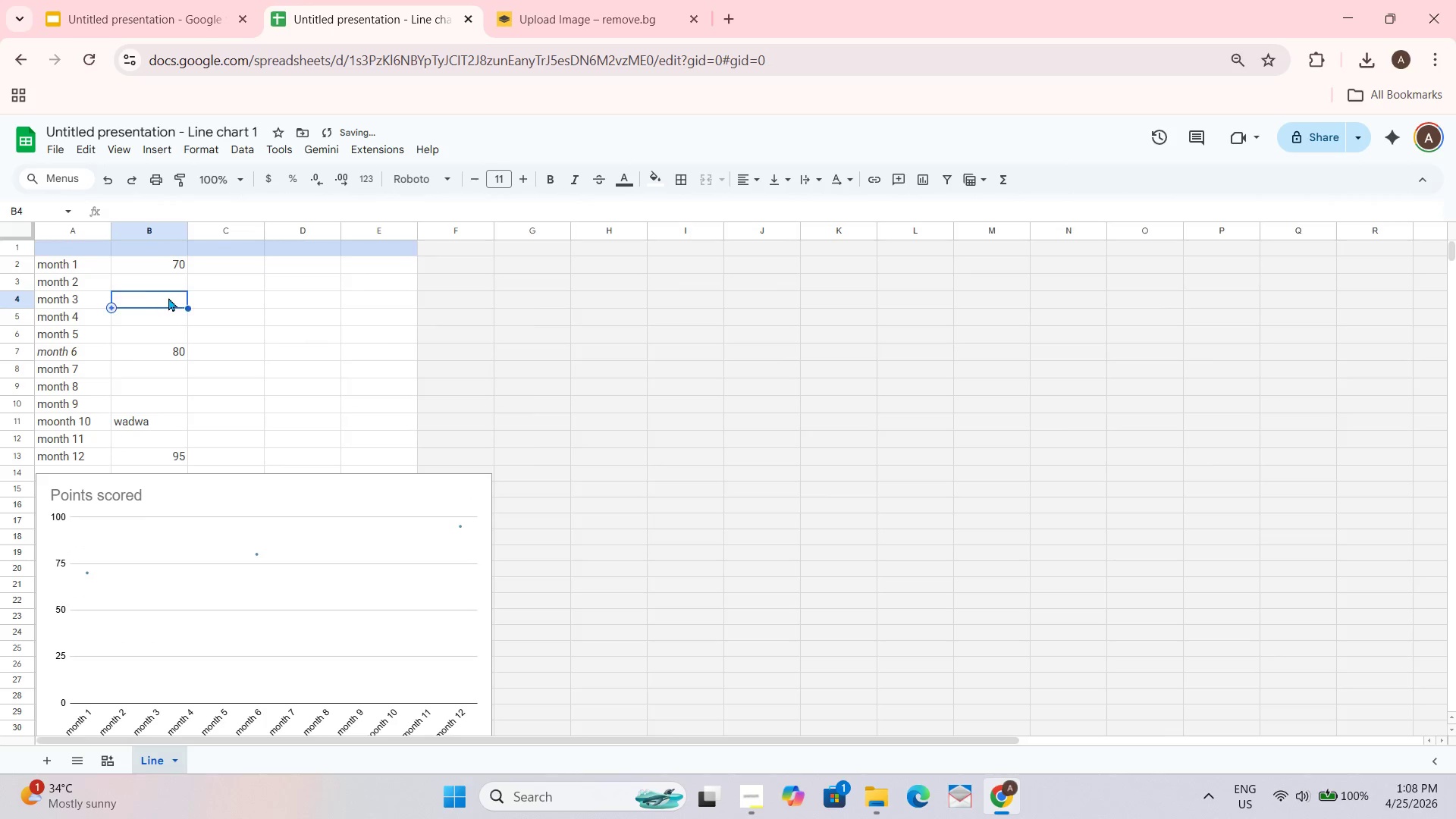 
type(wadaw)
key(Backspace)
 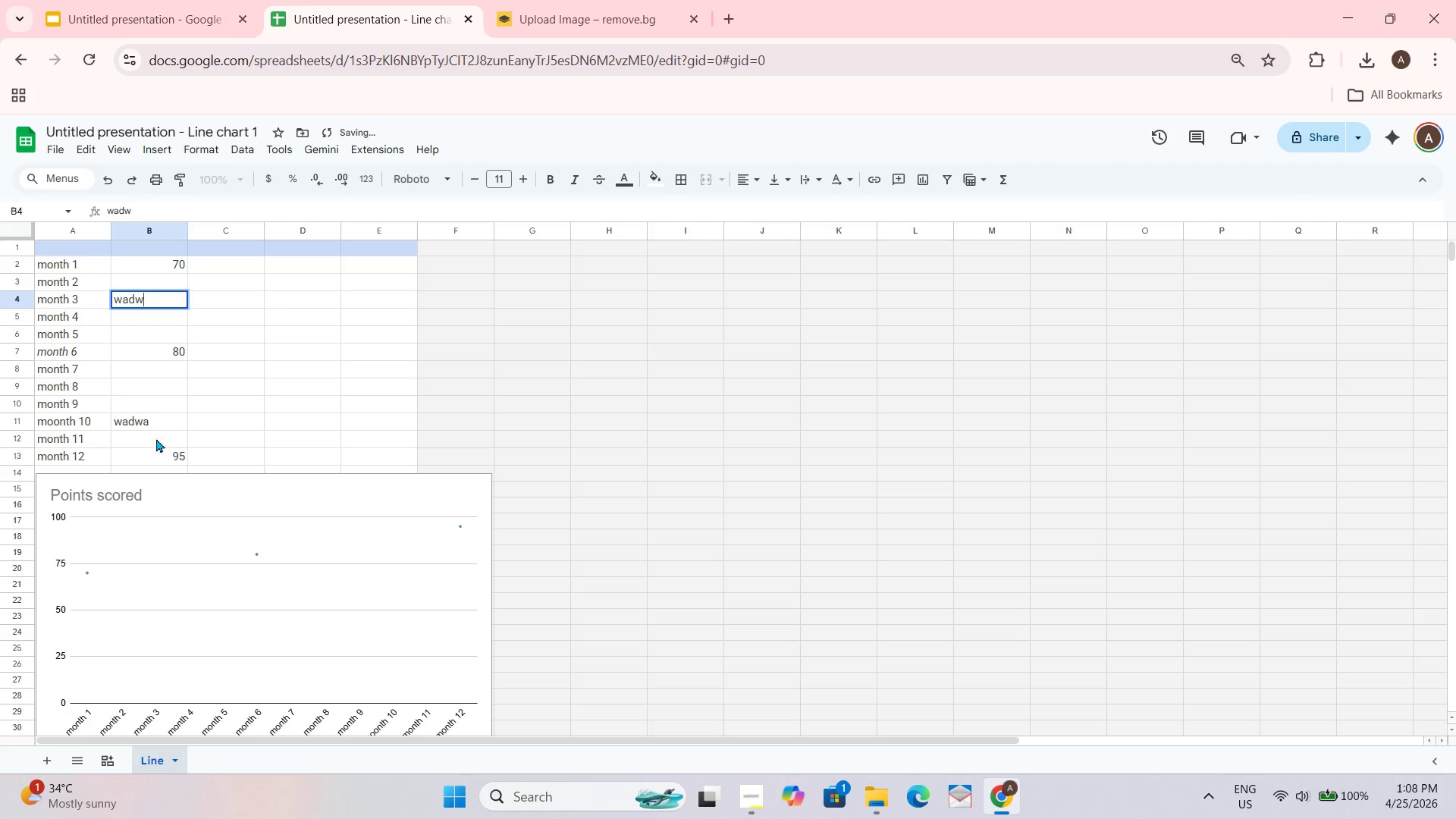 
hold_key(key=Backspace, duration=0.66)
 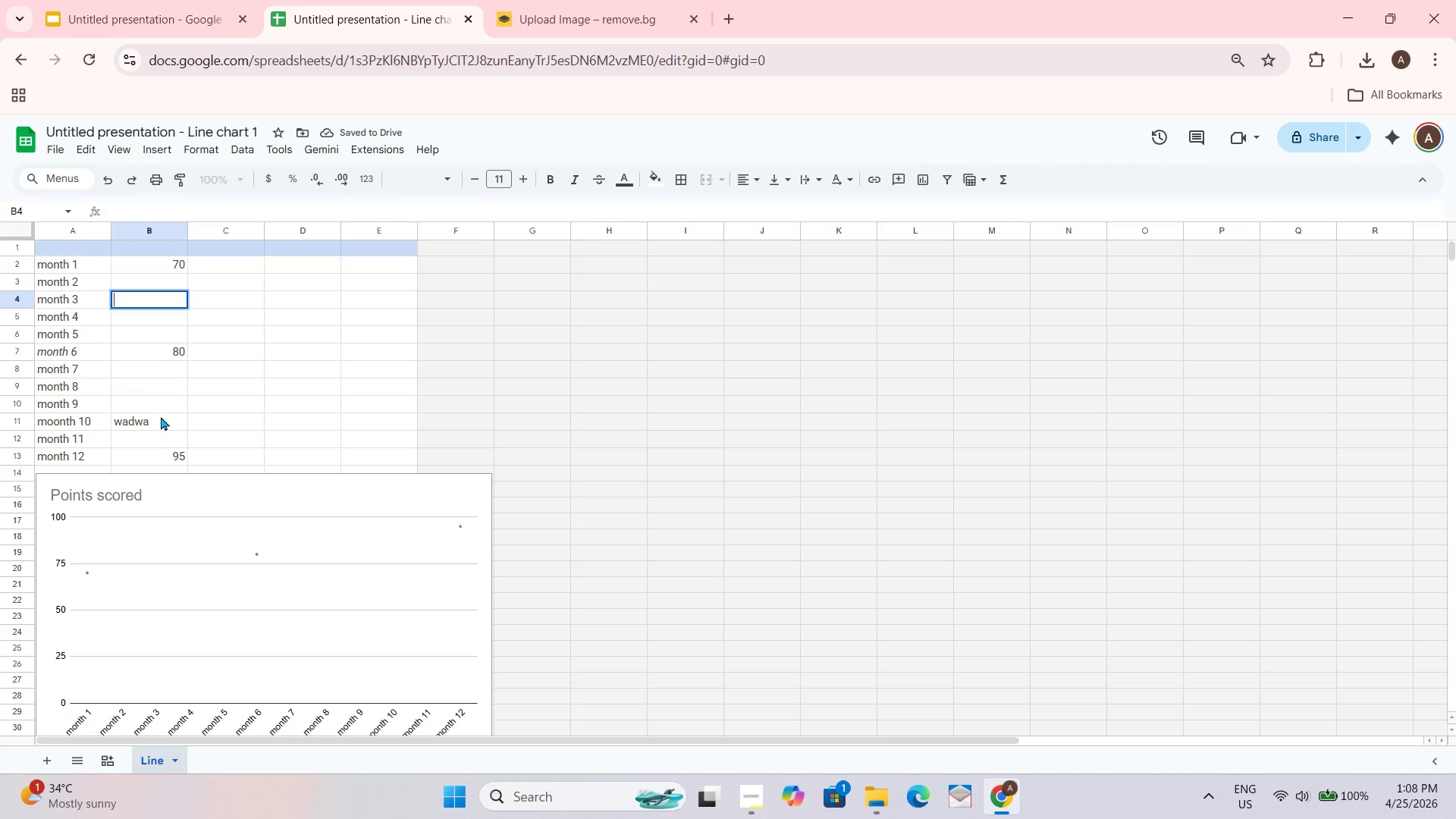 
left_click([162, 415])
 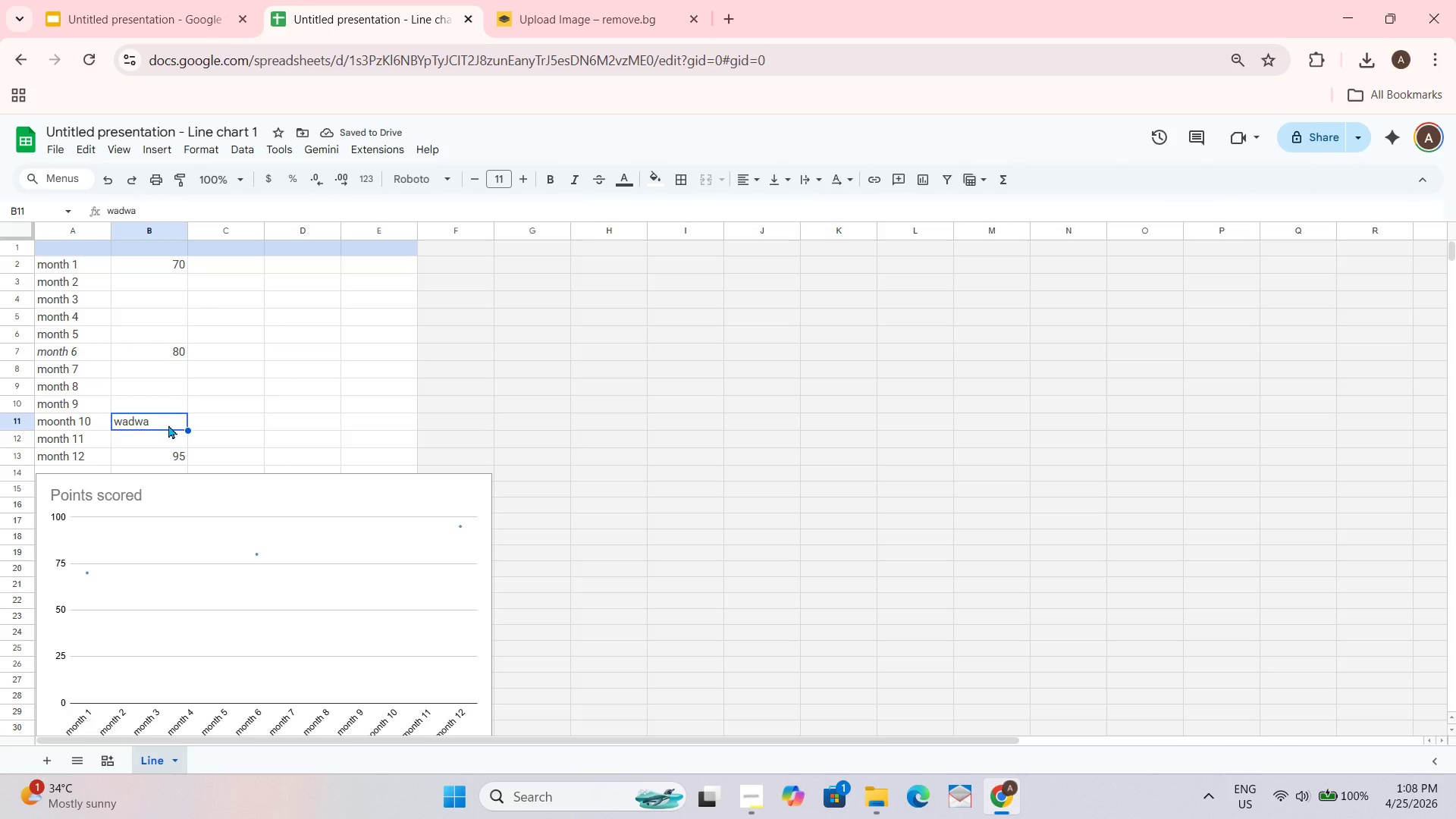 
left_click([168, 421])
 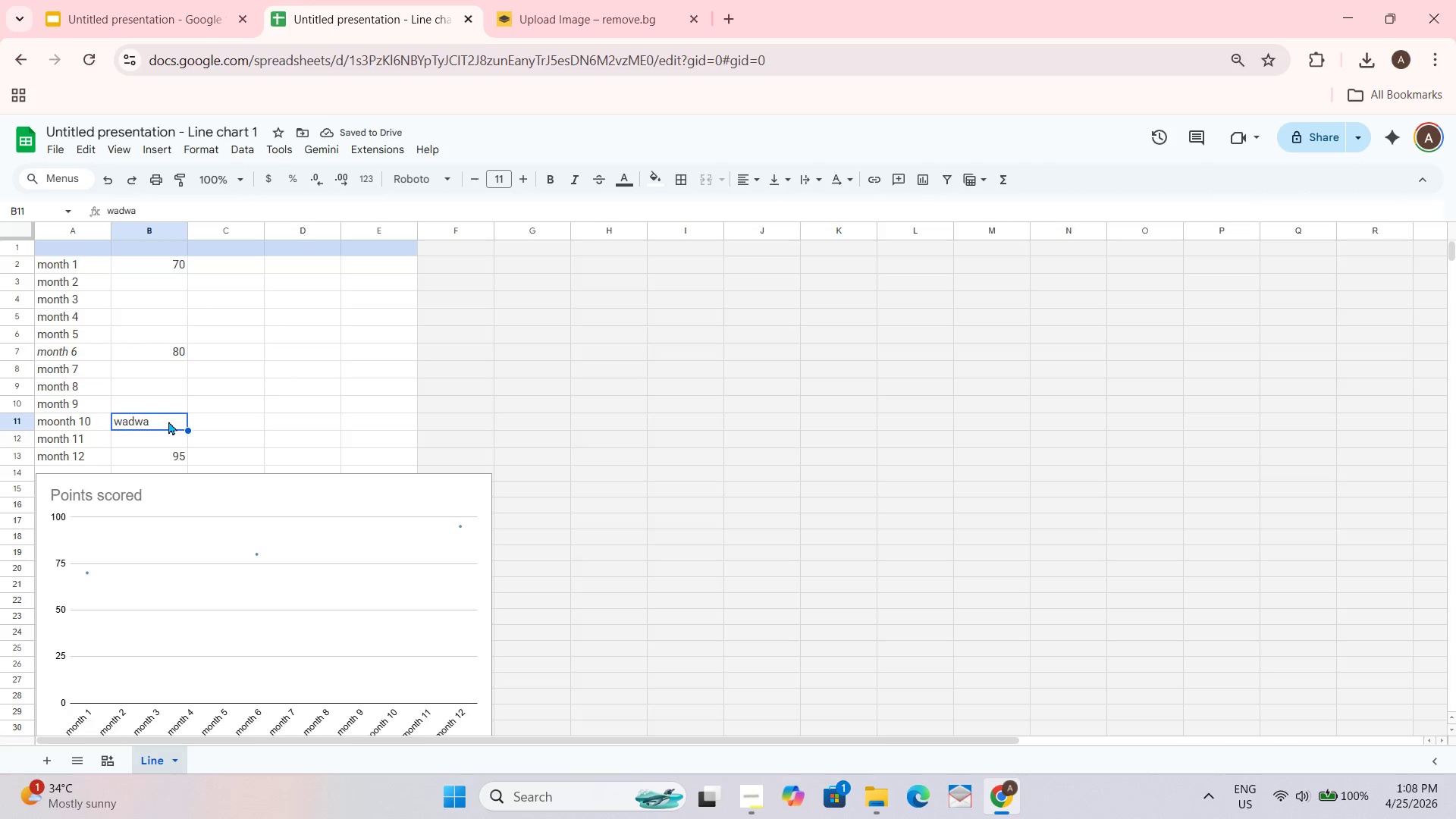 
key(Backspace)
 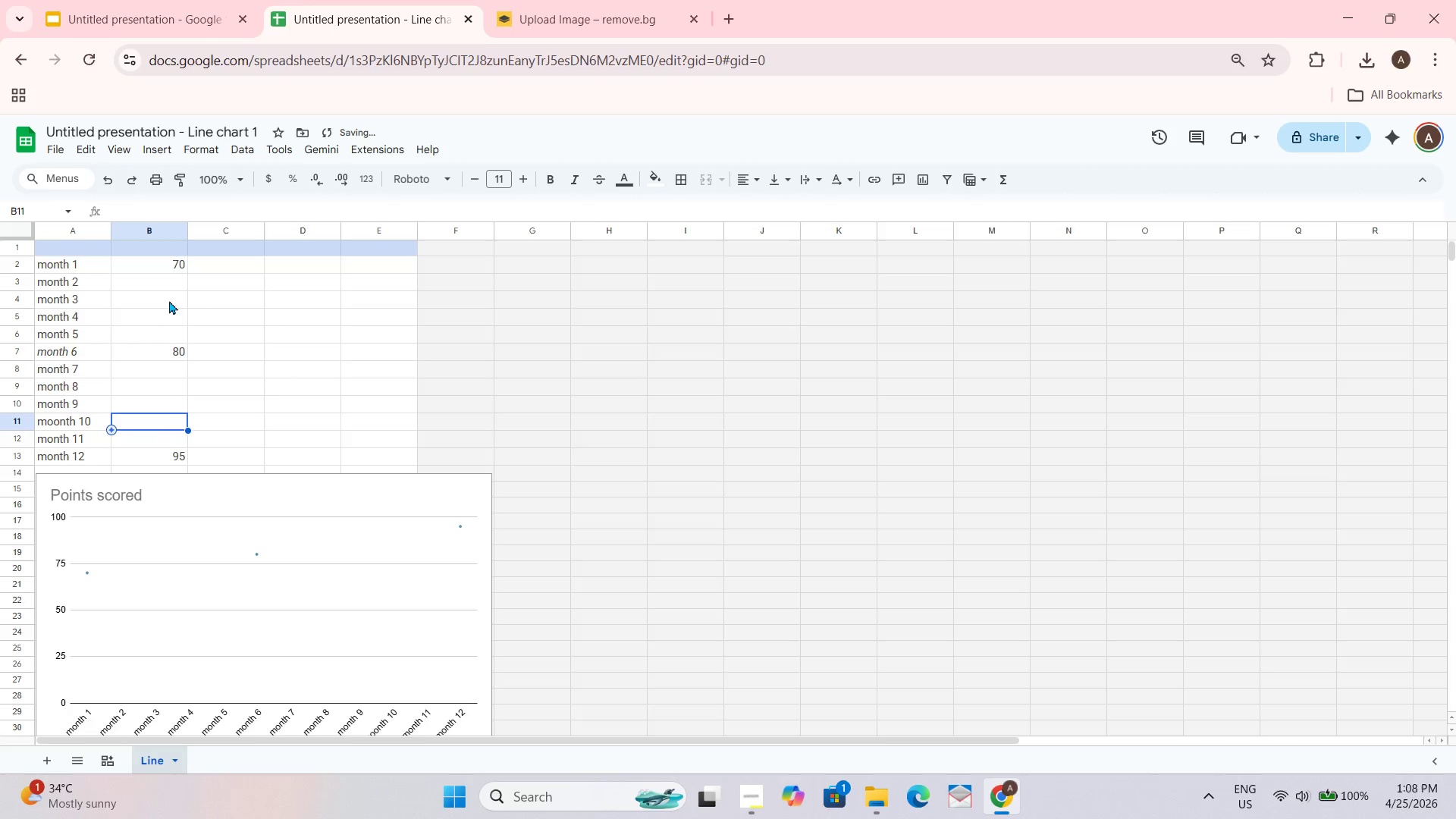 
left_click([170, 282])
 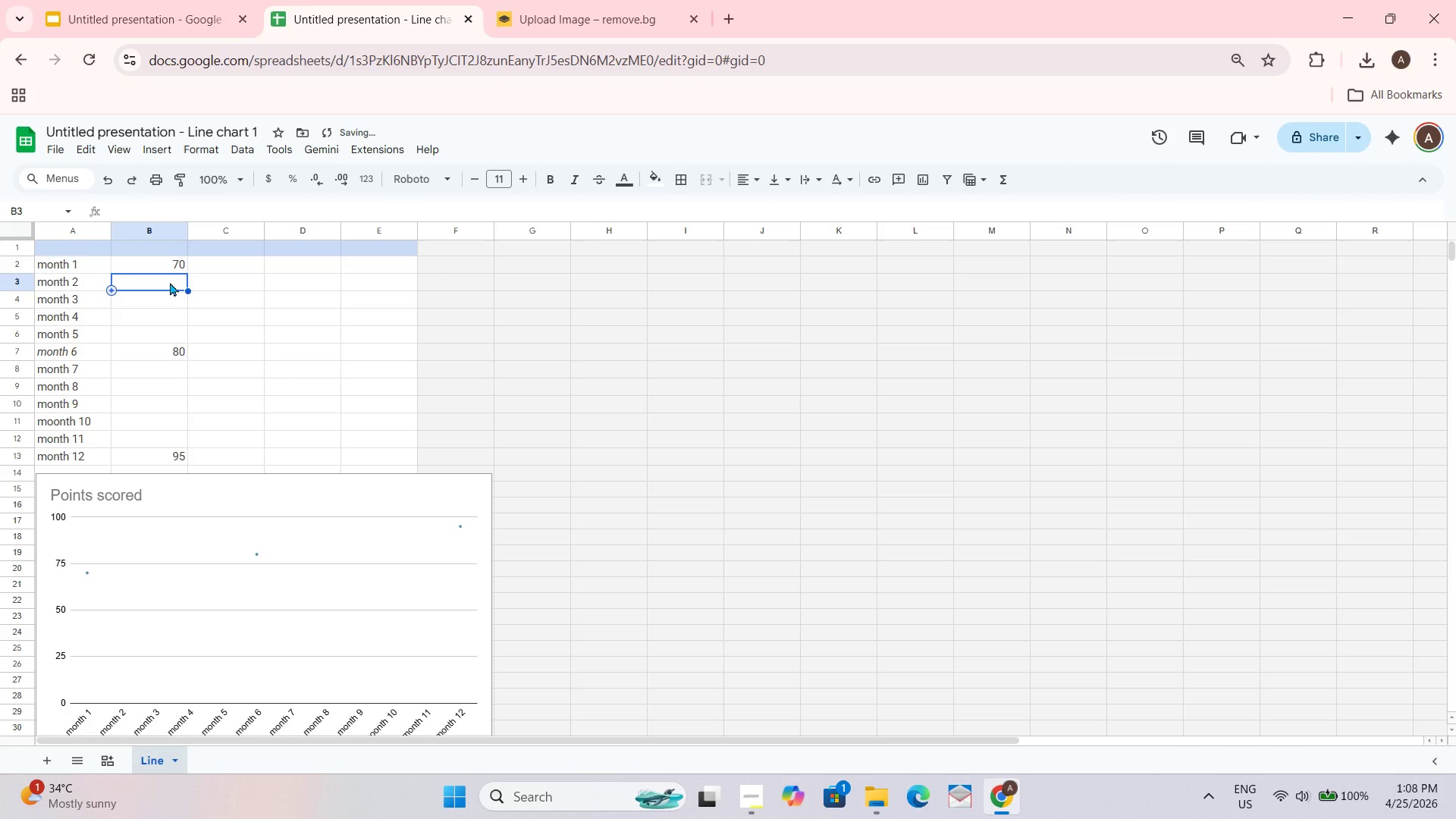 
key(Numpad1)
 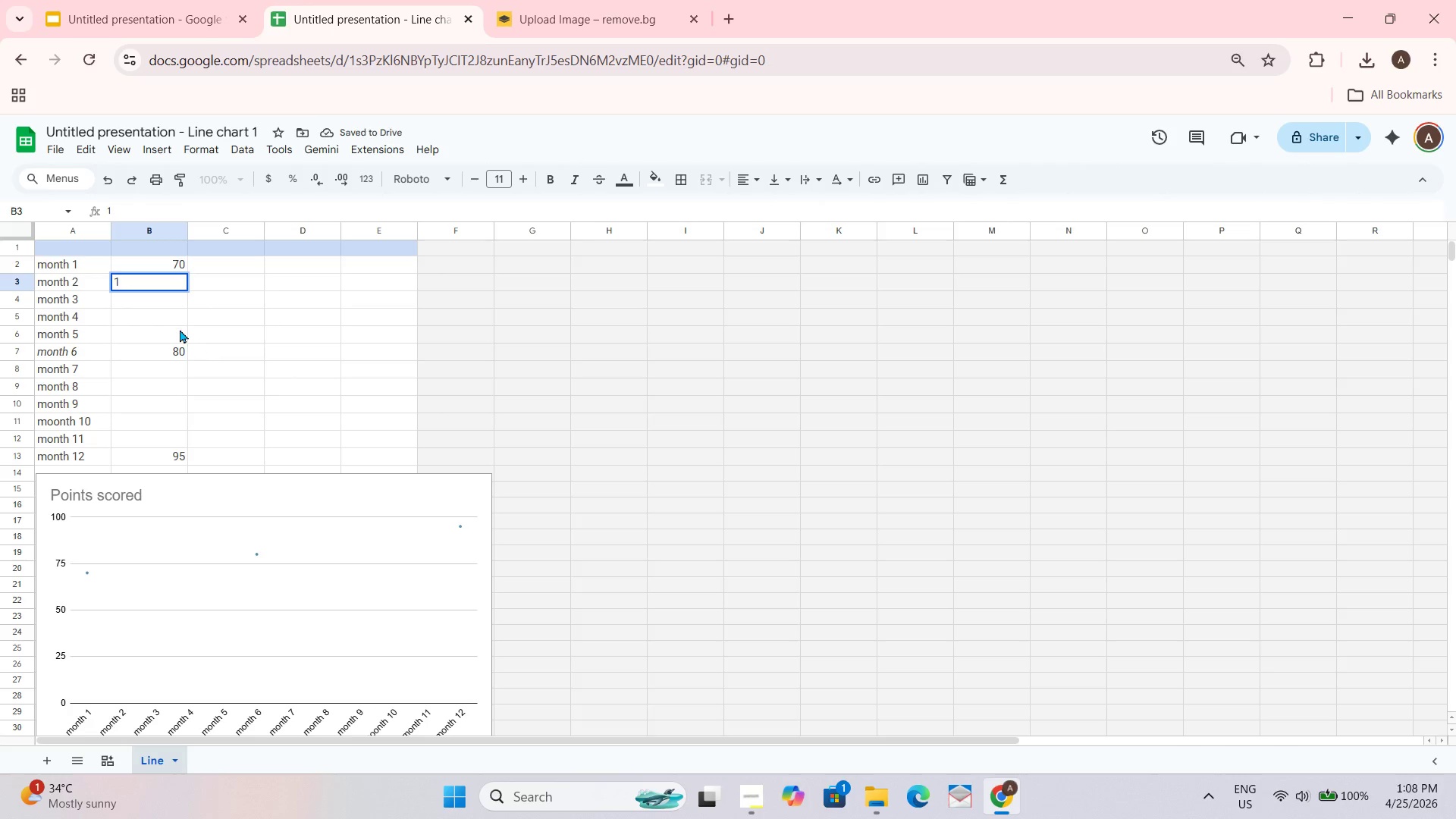 
key(Numpad4)
 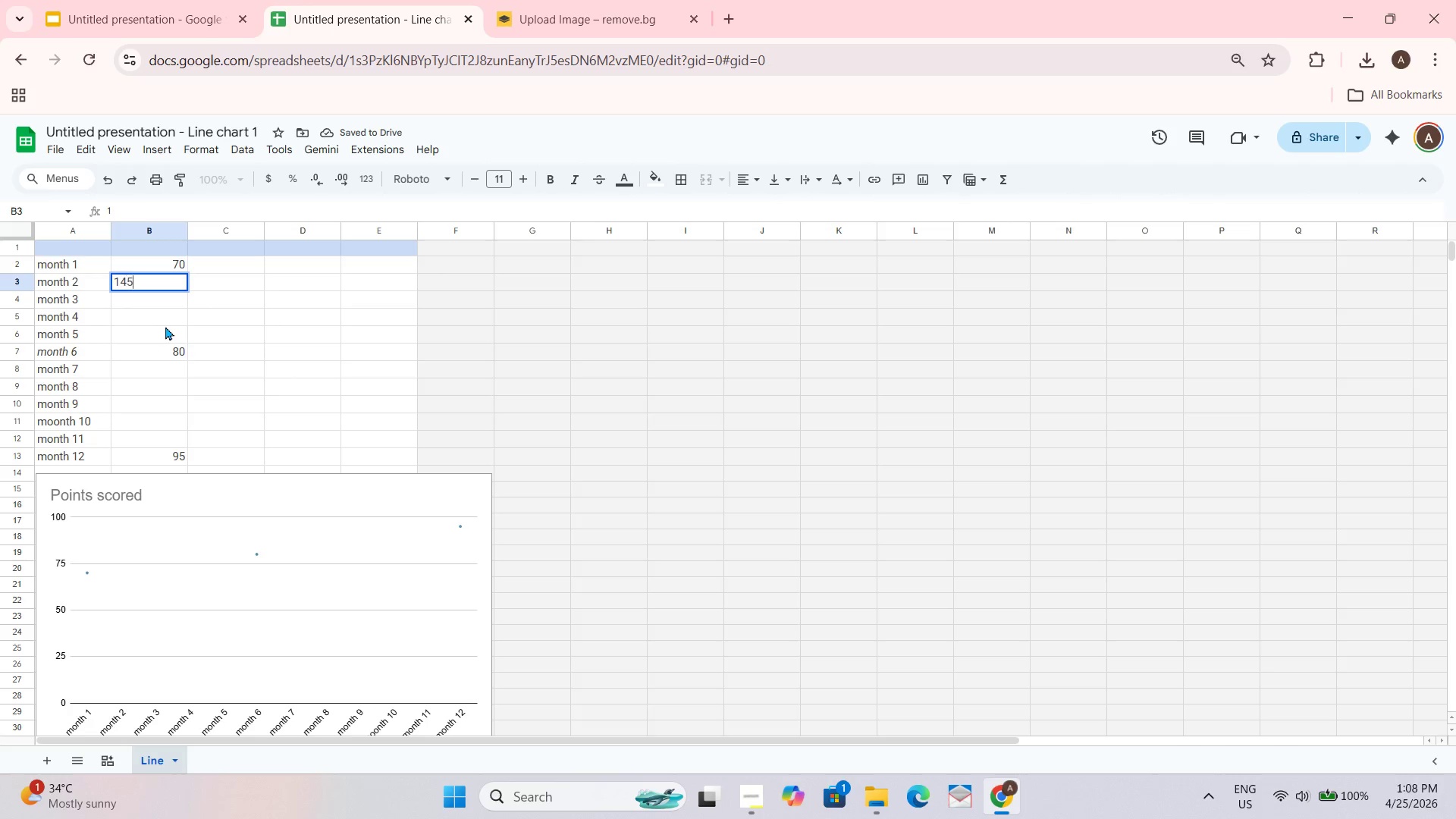 
key(Numpad5)
 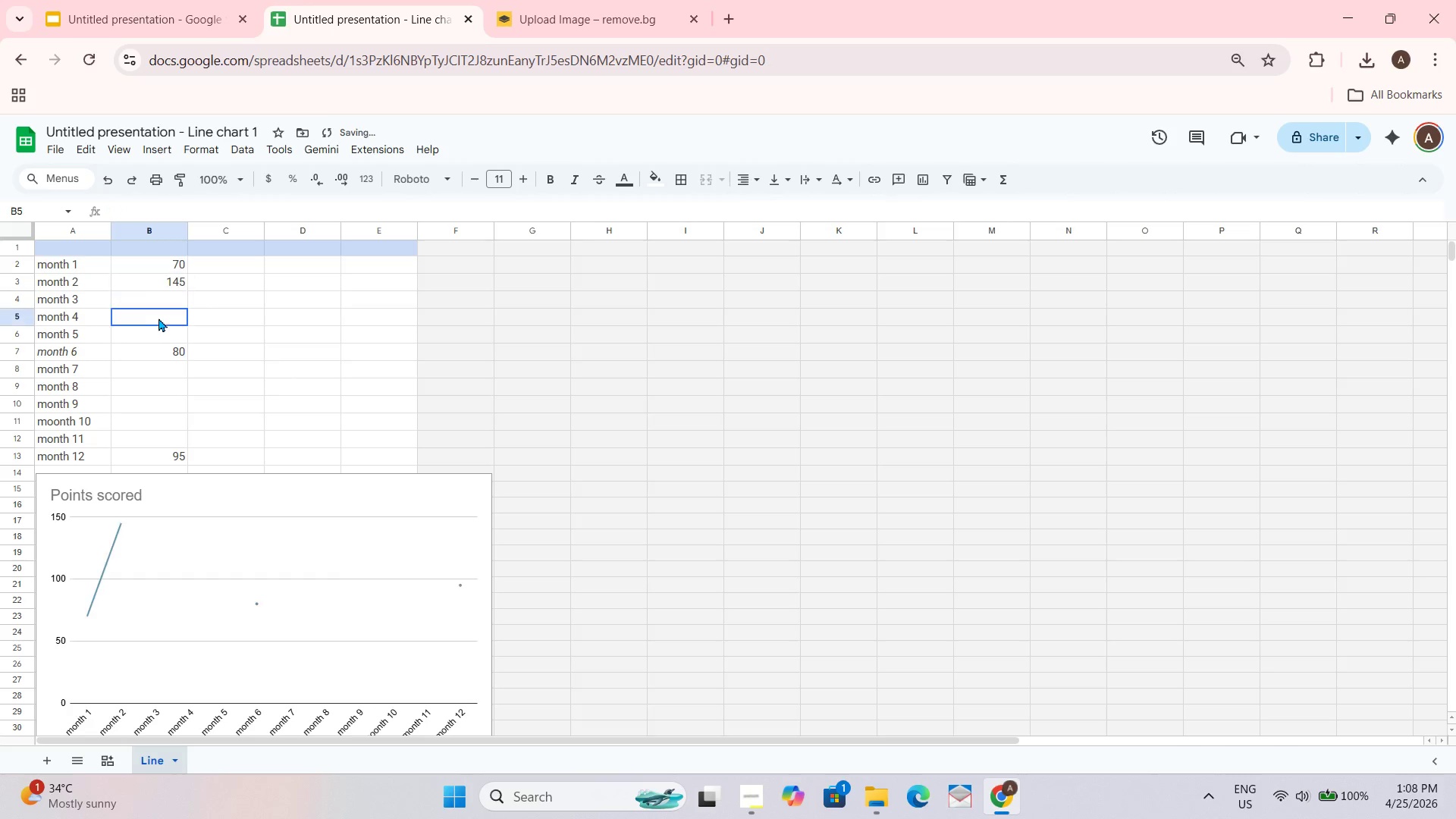 
key(Numpad4)
 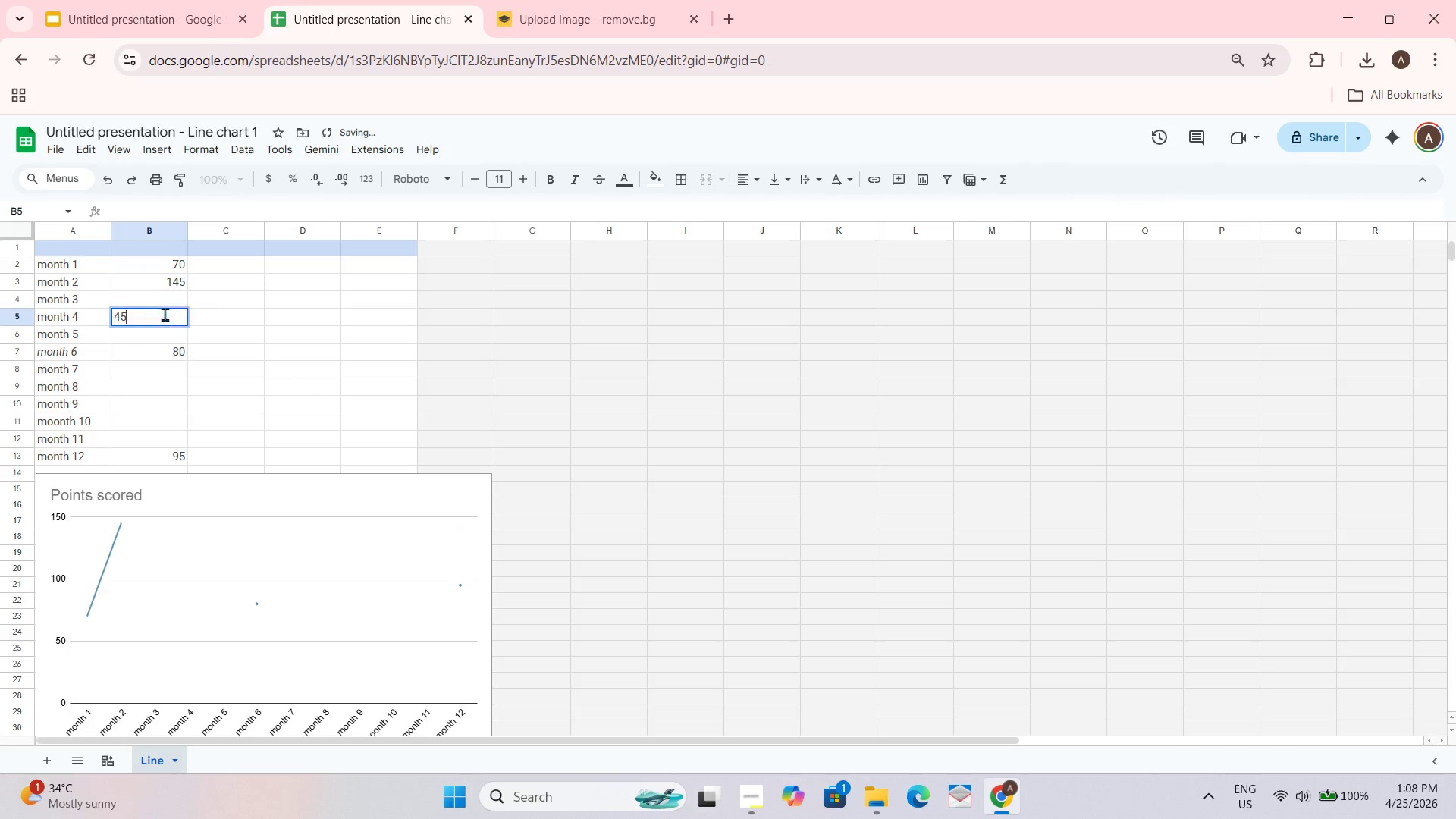 
key(Numpad5)
 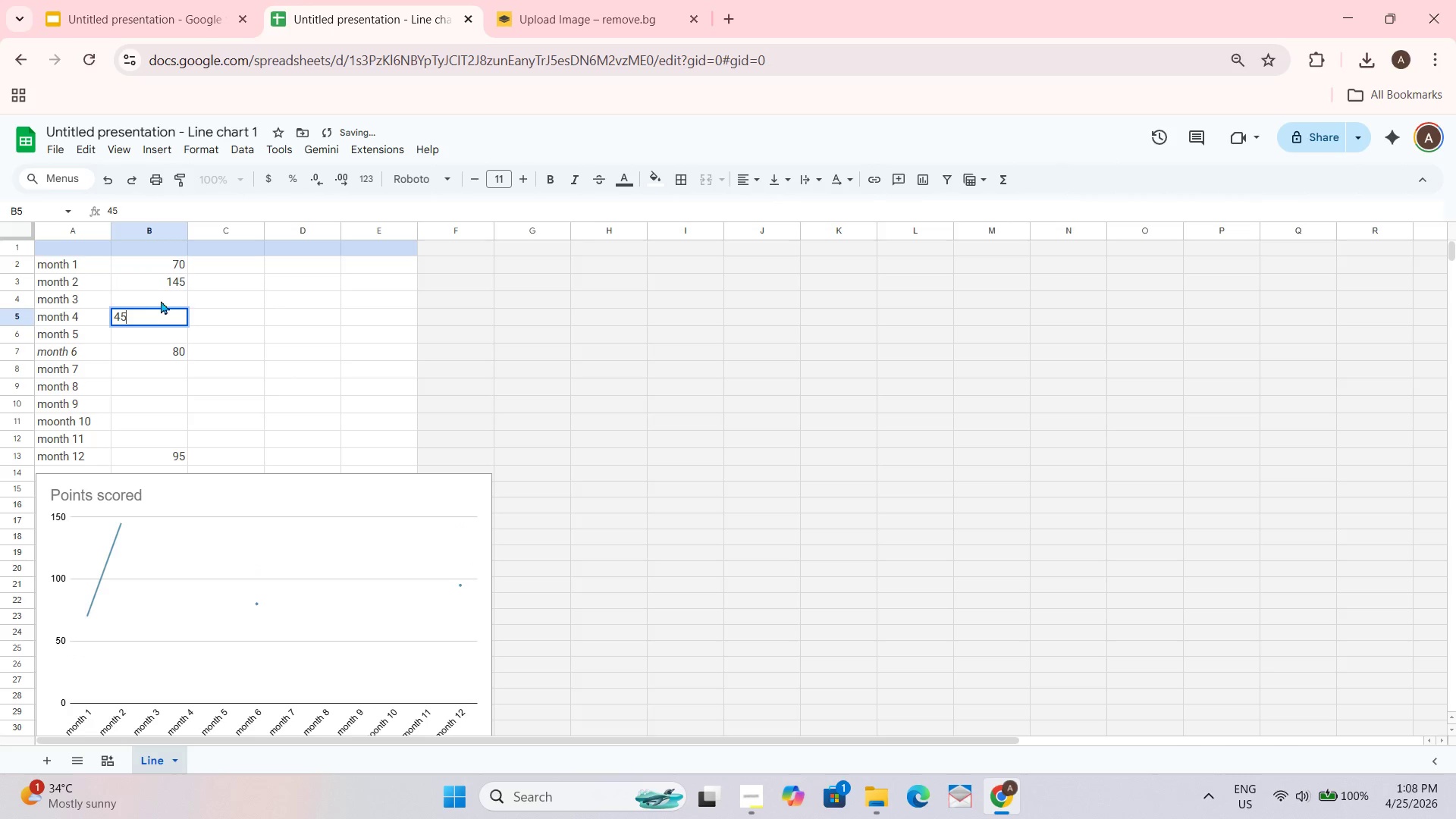 
left_click([161, 298])
 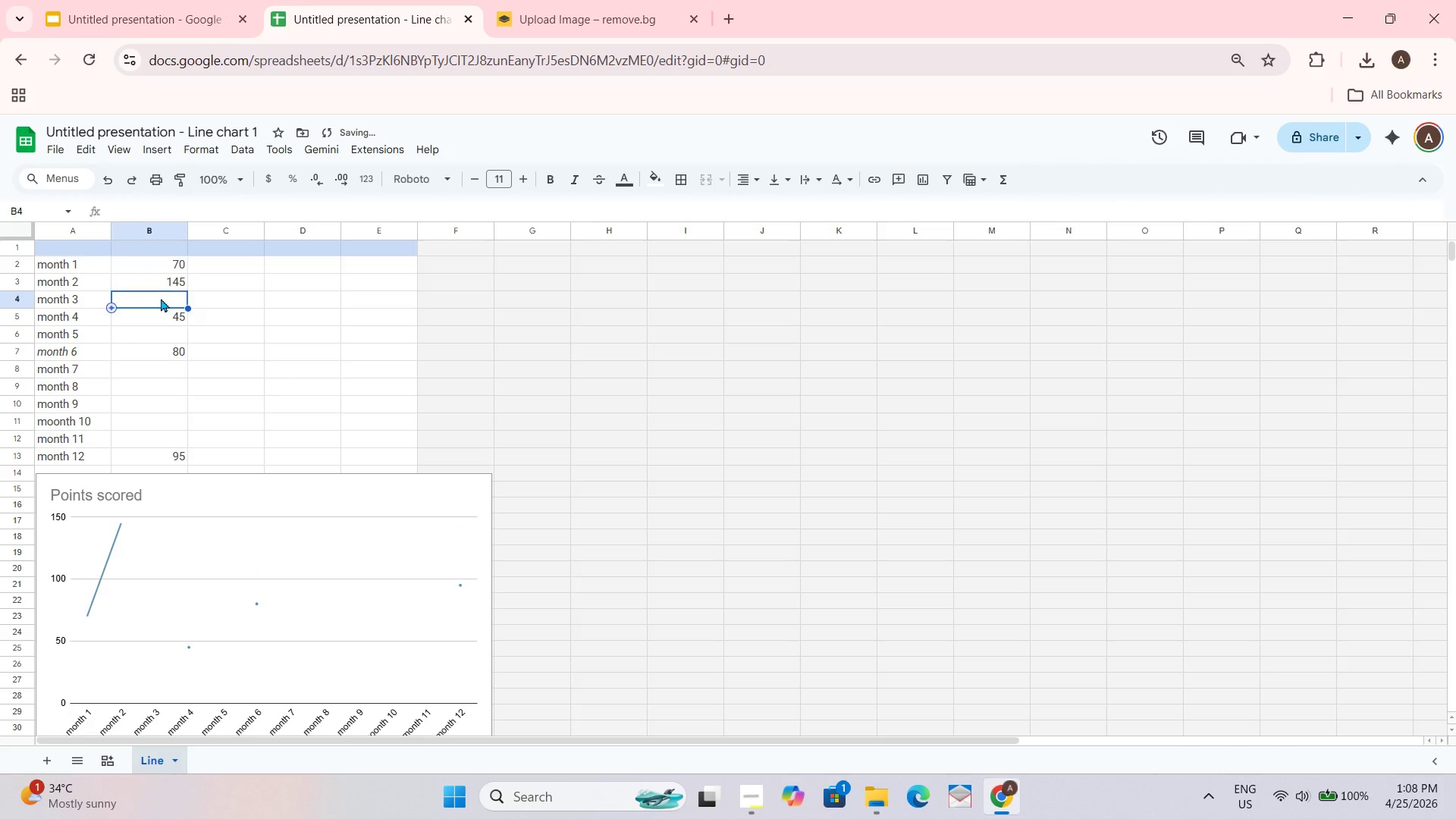 
key(Numpad4)
 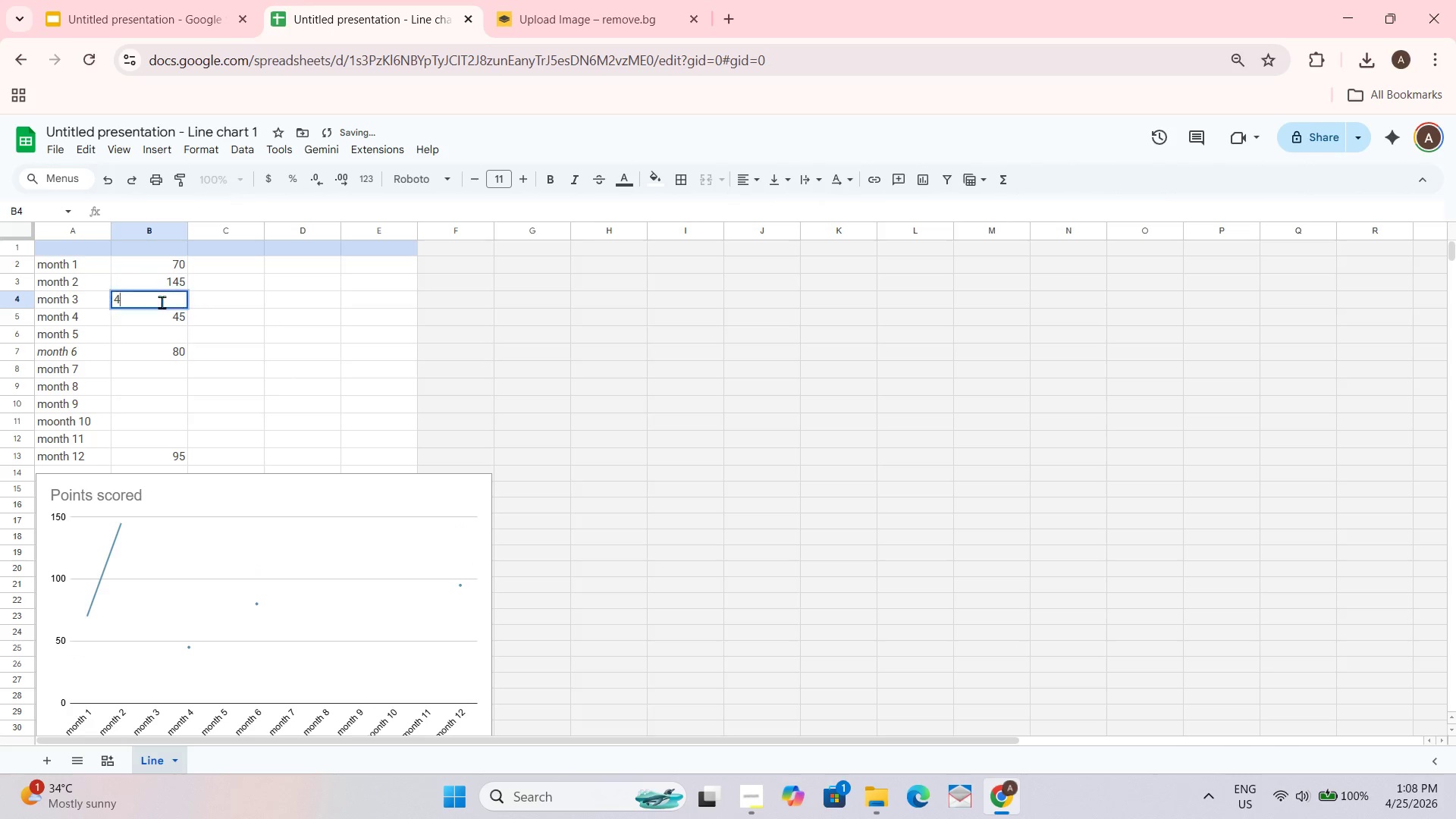 
key(Numpad5)
 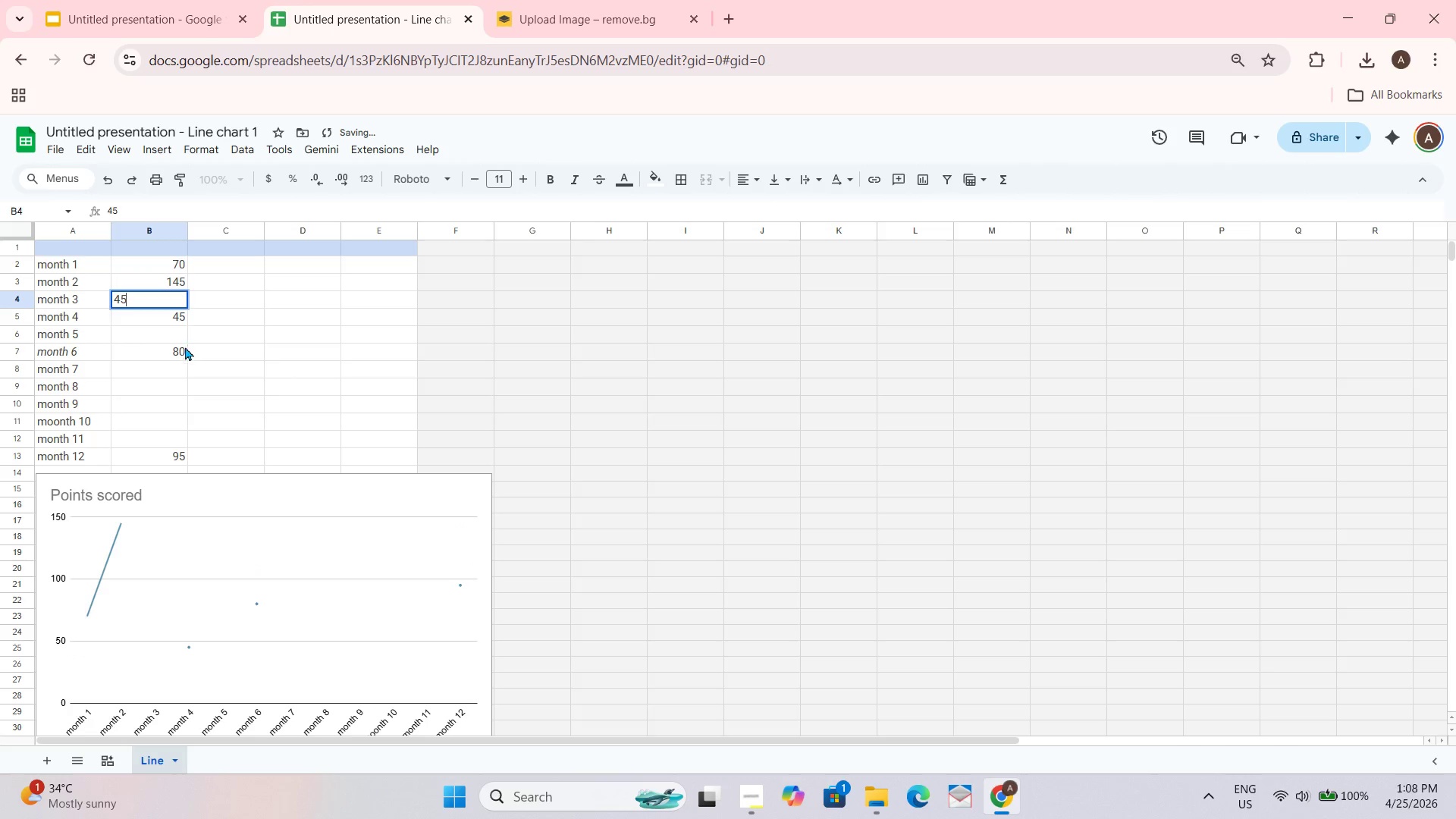 
left_click([171, 356])
 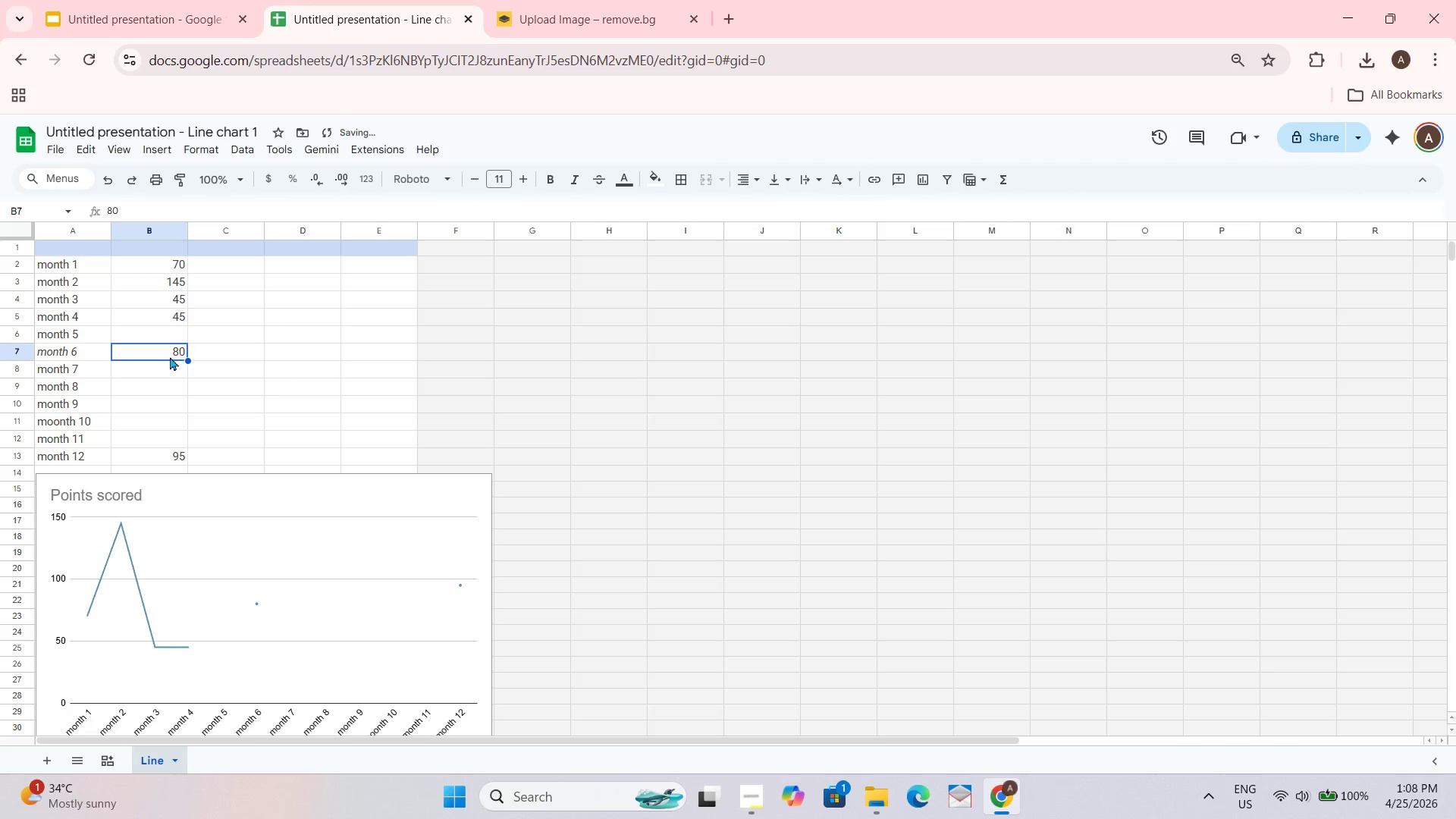 
key(Numpad4)
 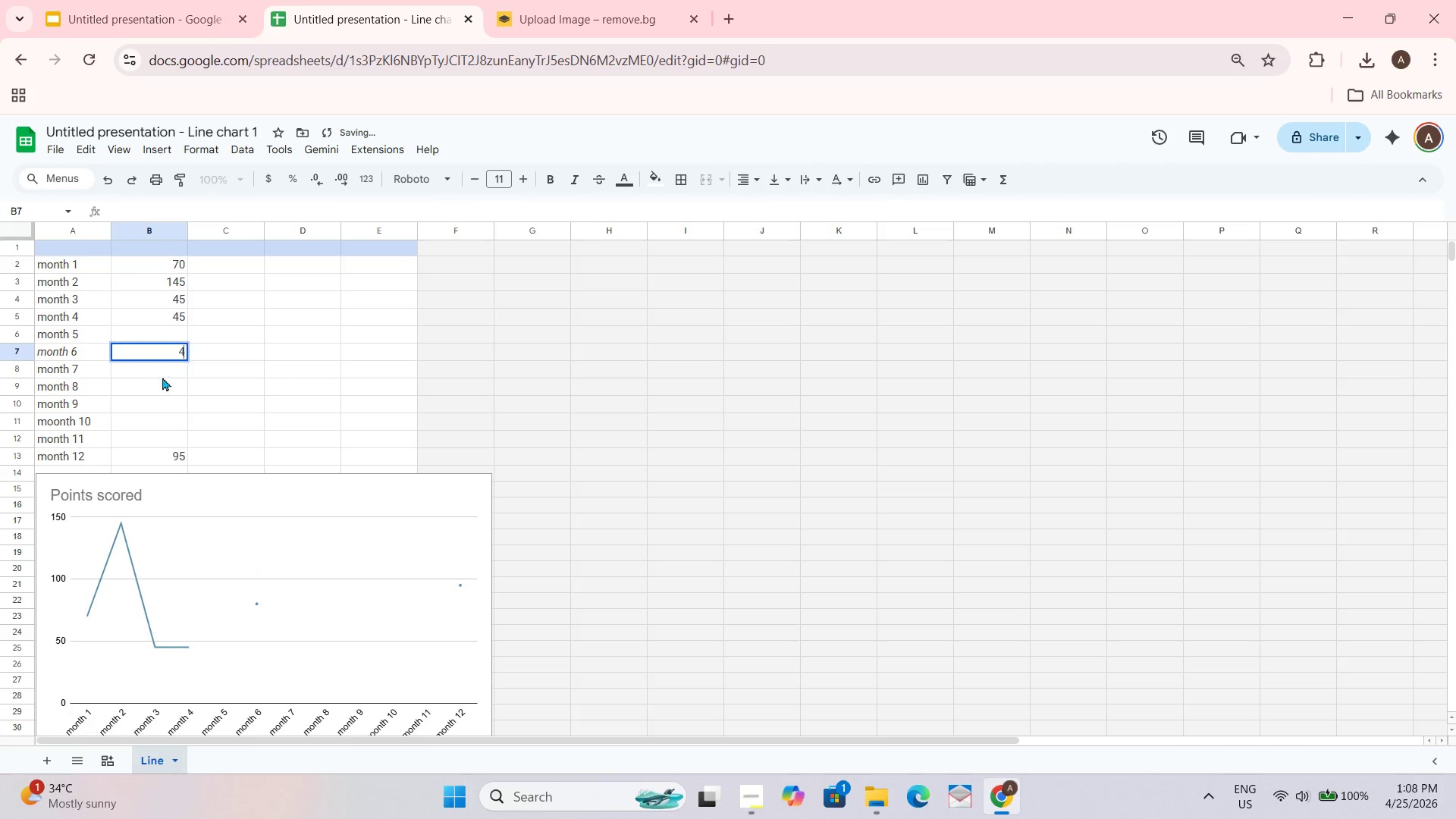 
key(Numpad5)
 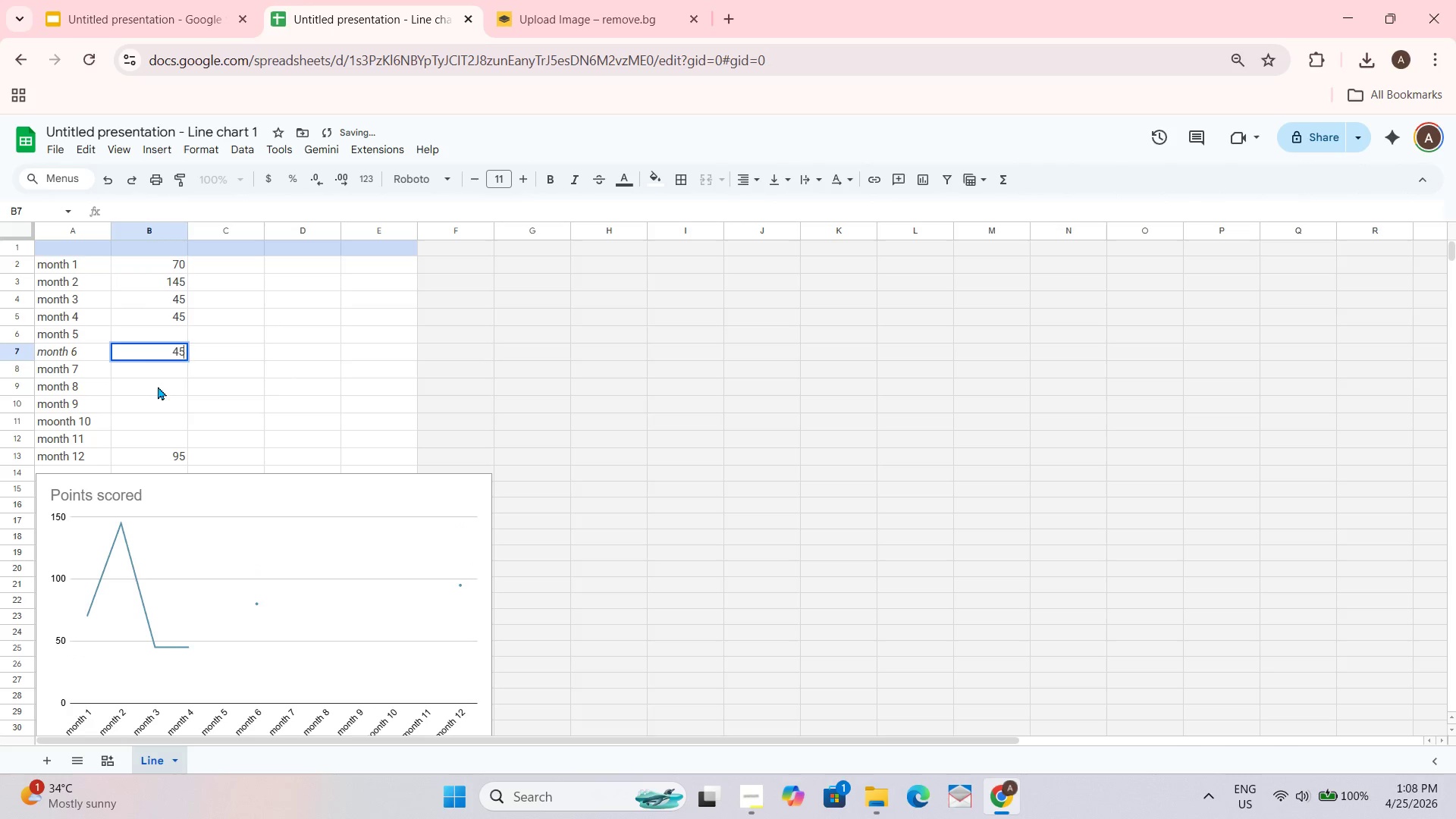 
double_click([155, 394])
 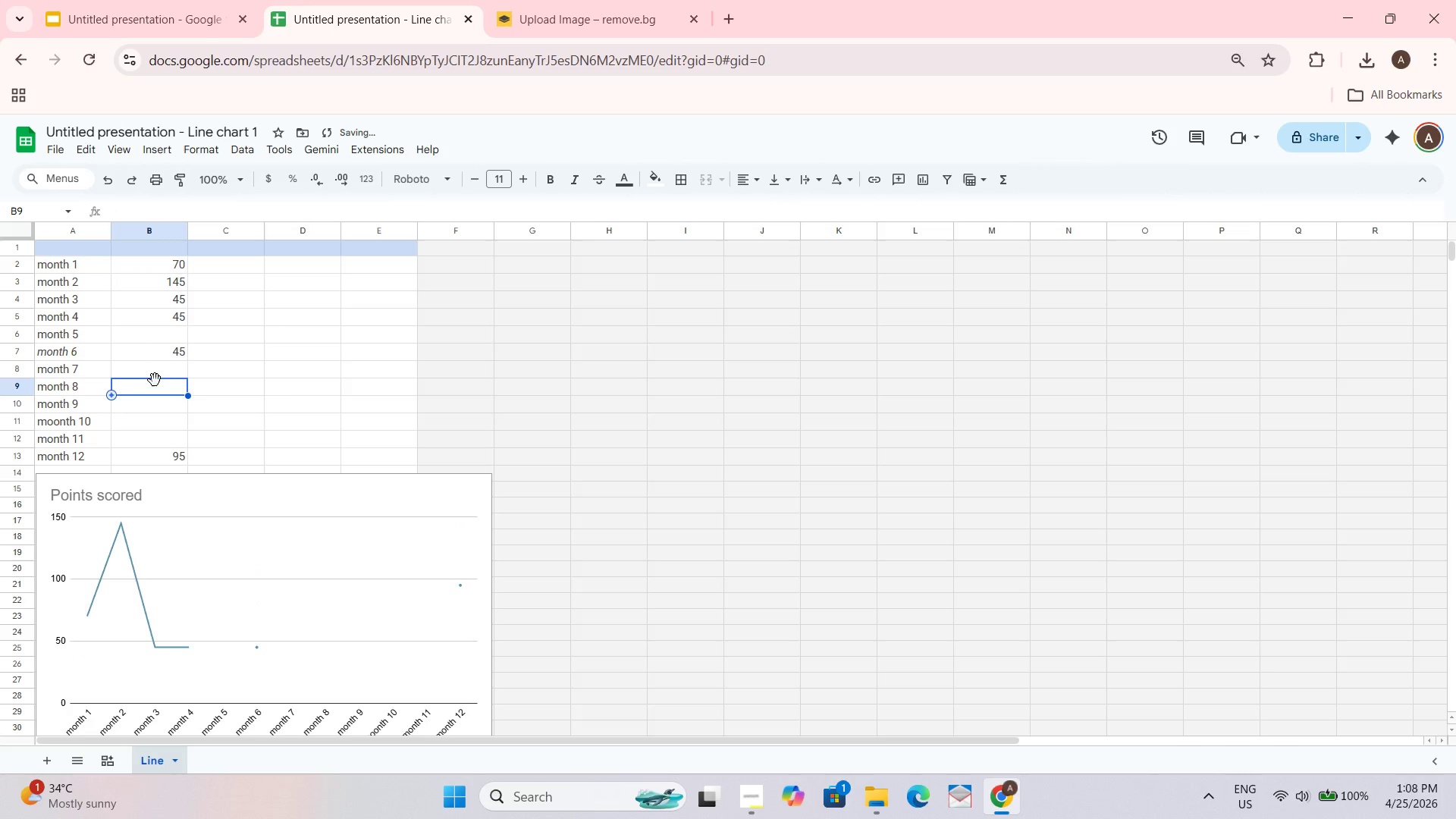 
key(Numpad5)
 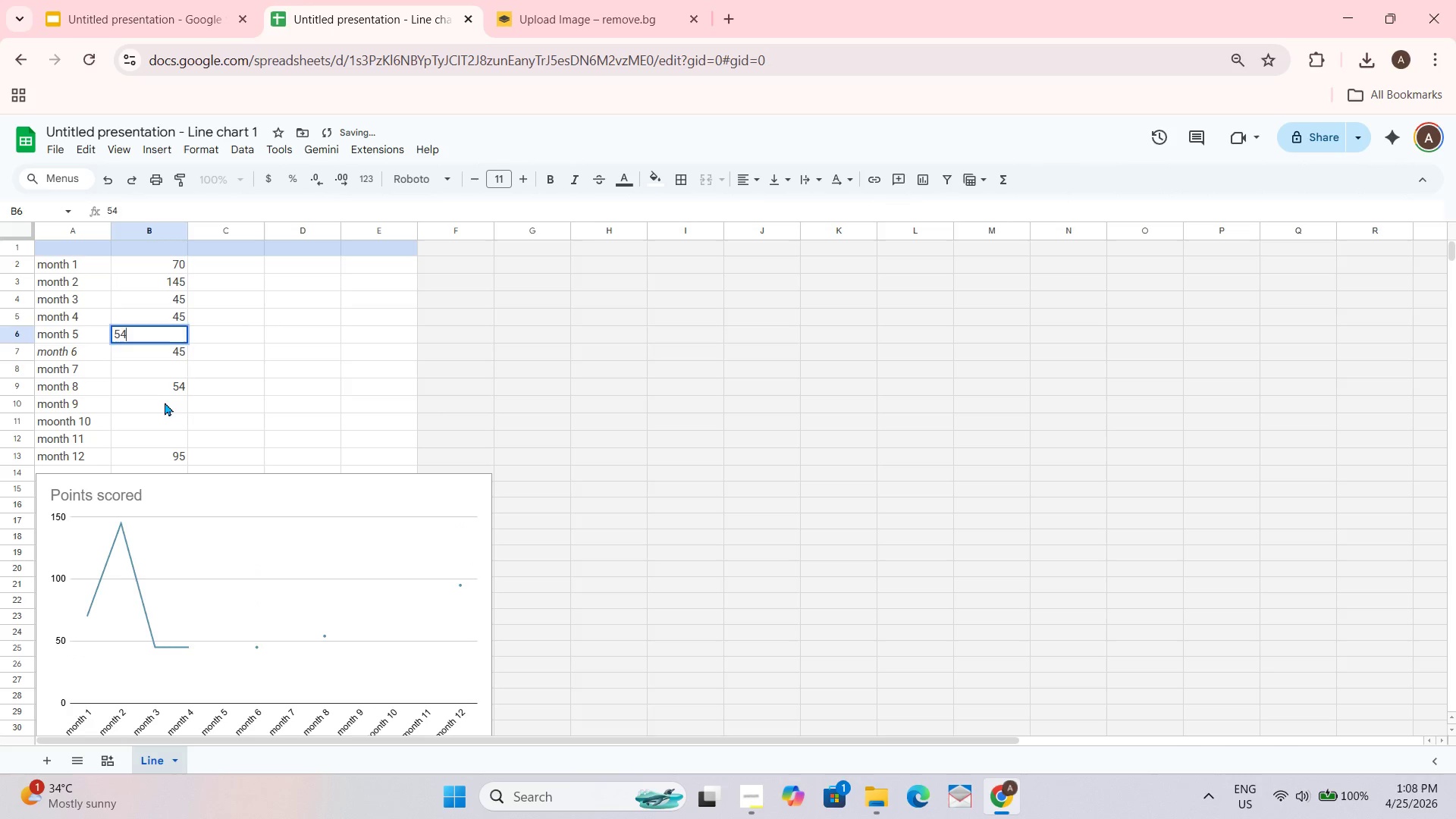 
key(Numpad4)
 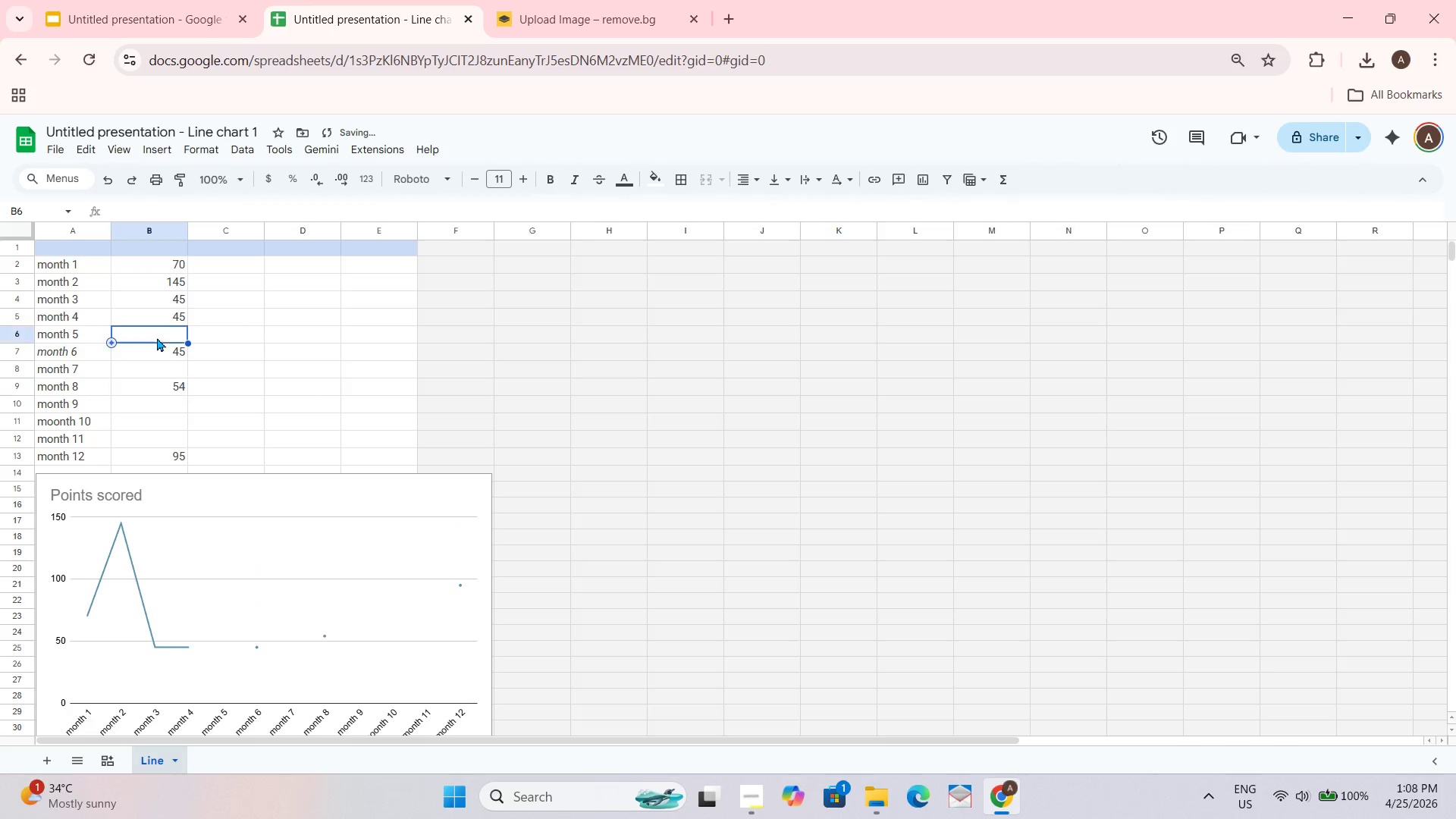 
key(Numpad5)
 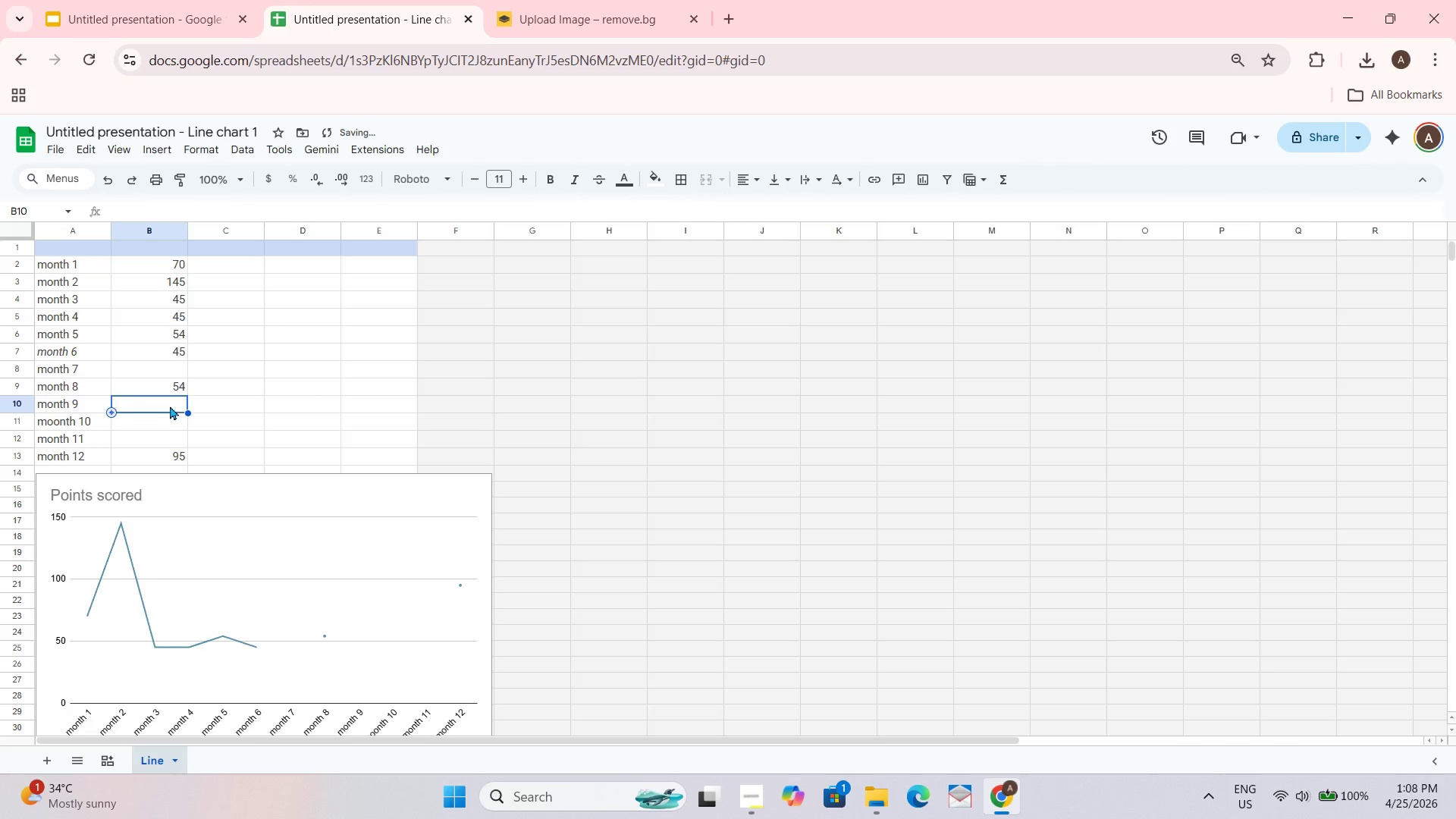 
key(Numpad4)
 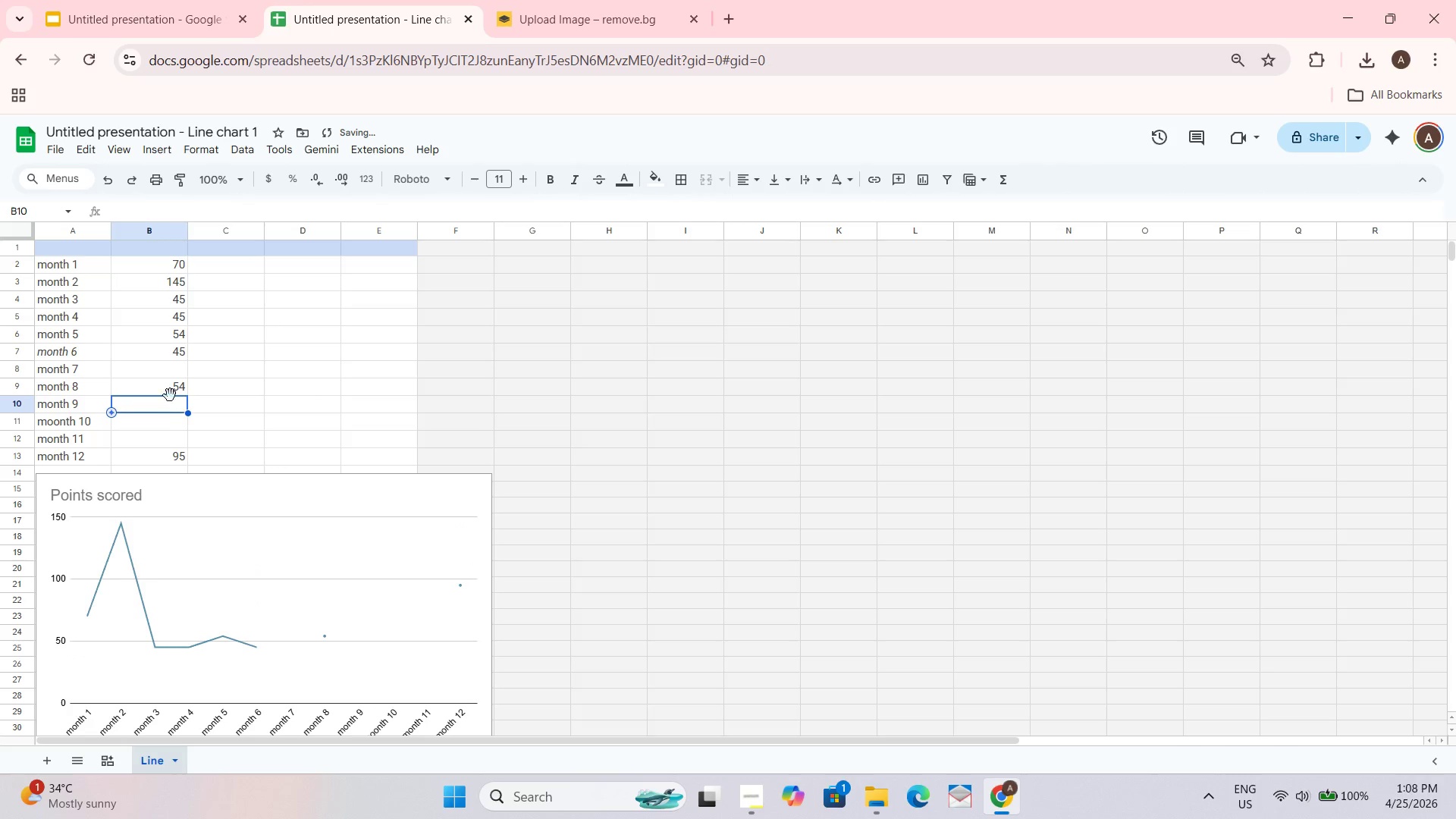 
left_click([170, 372])
 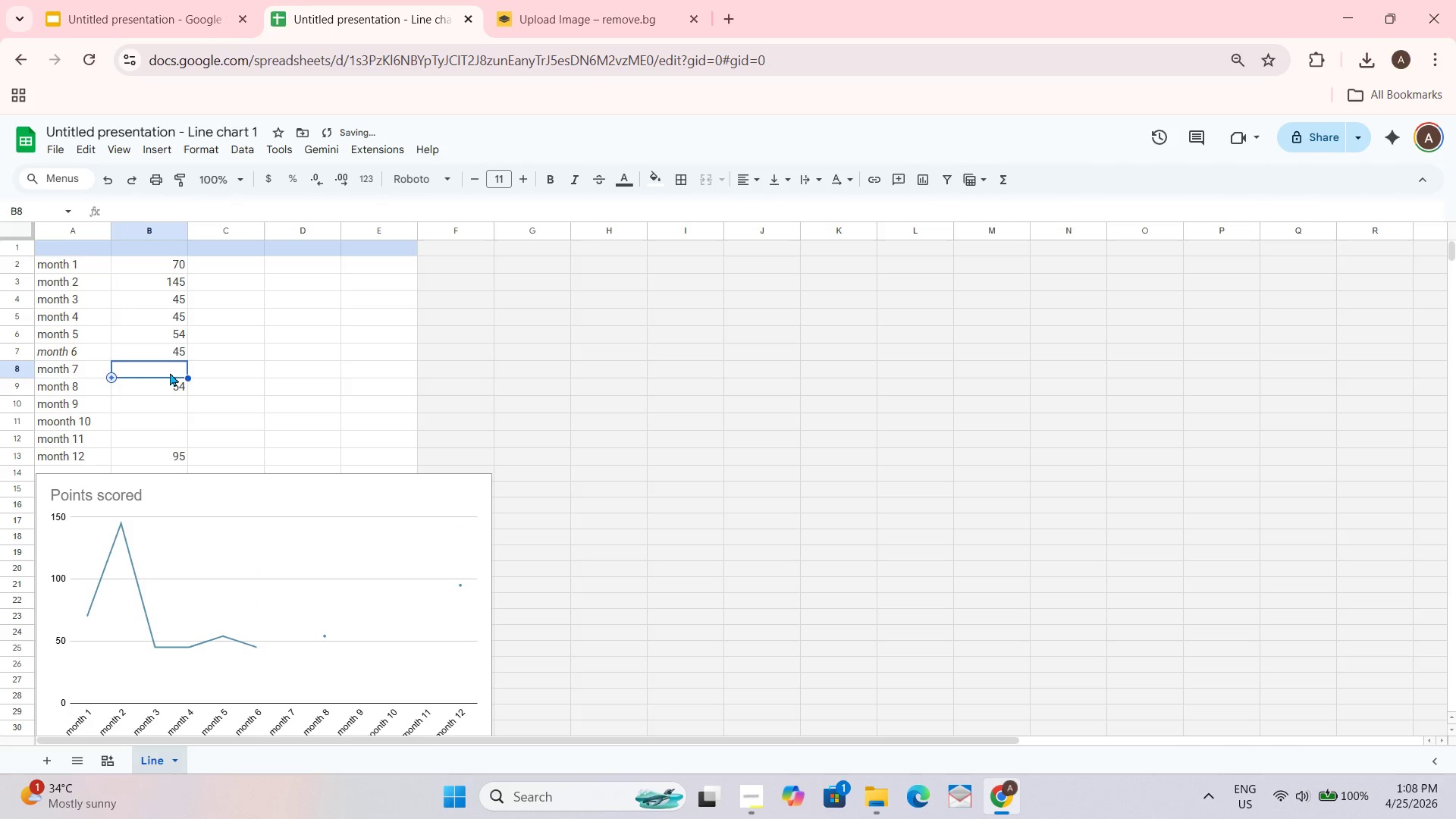 
key(Numpad5)
 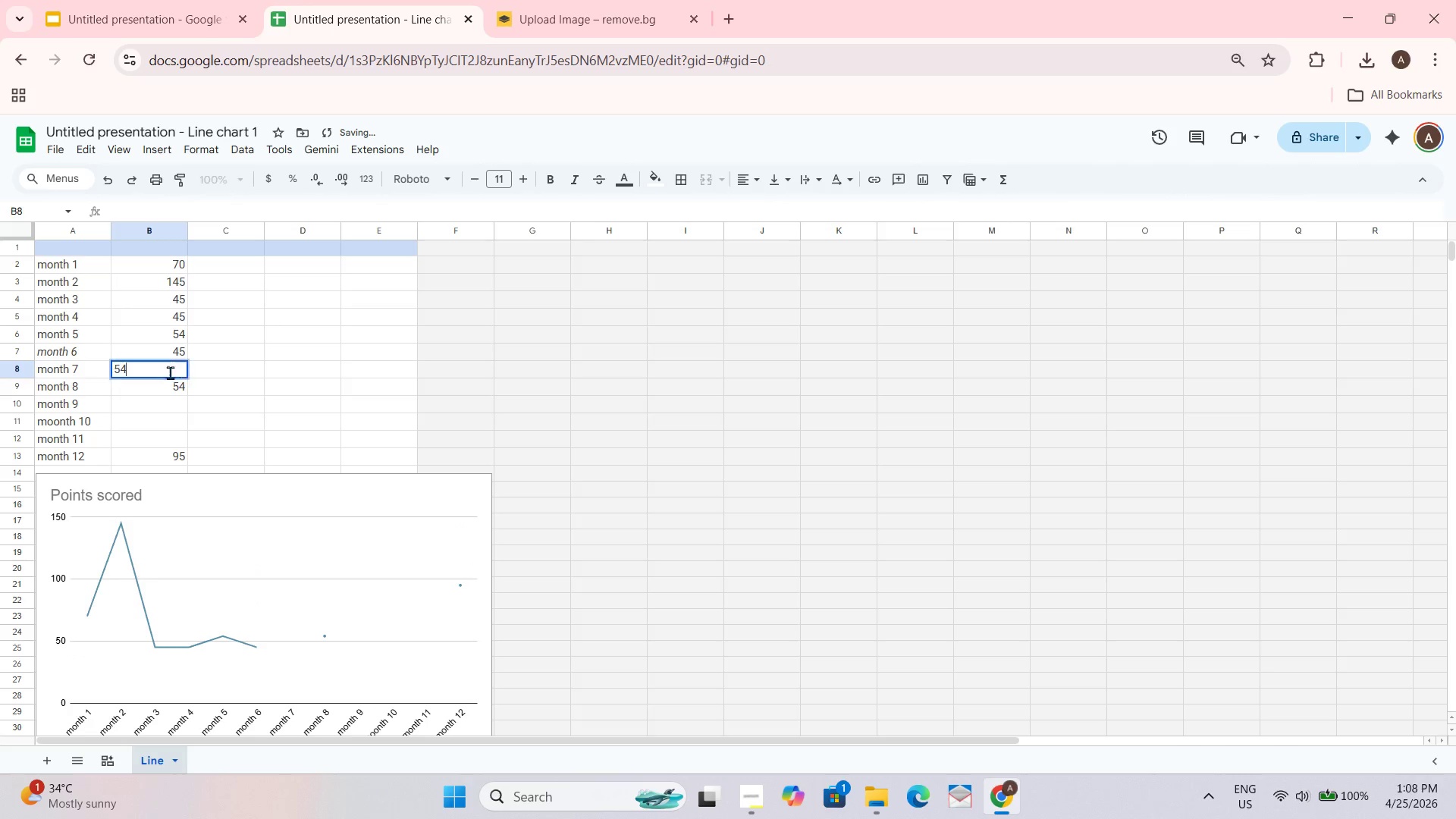 
key(Numpad4)
 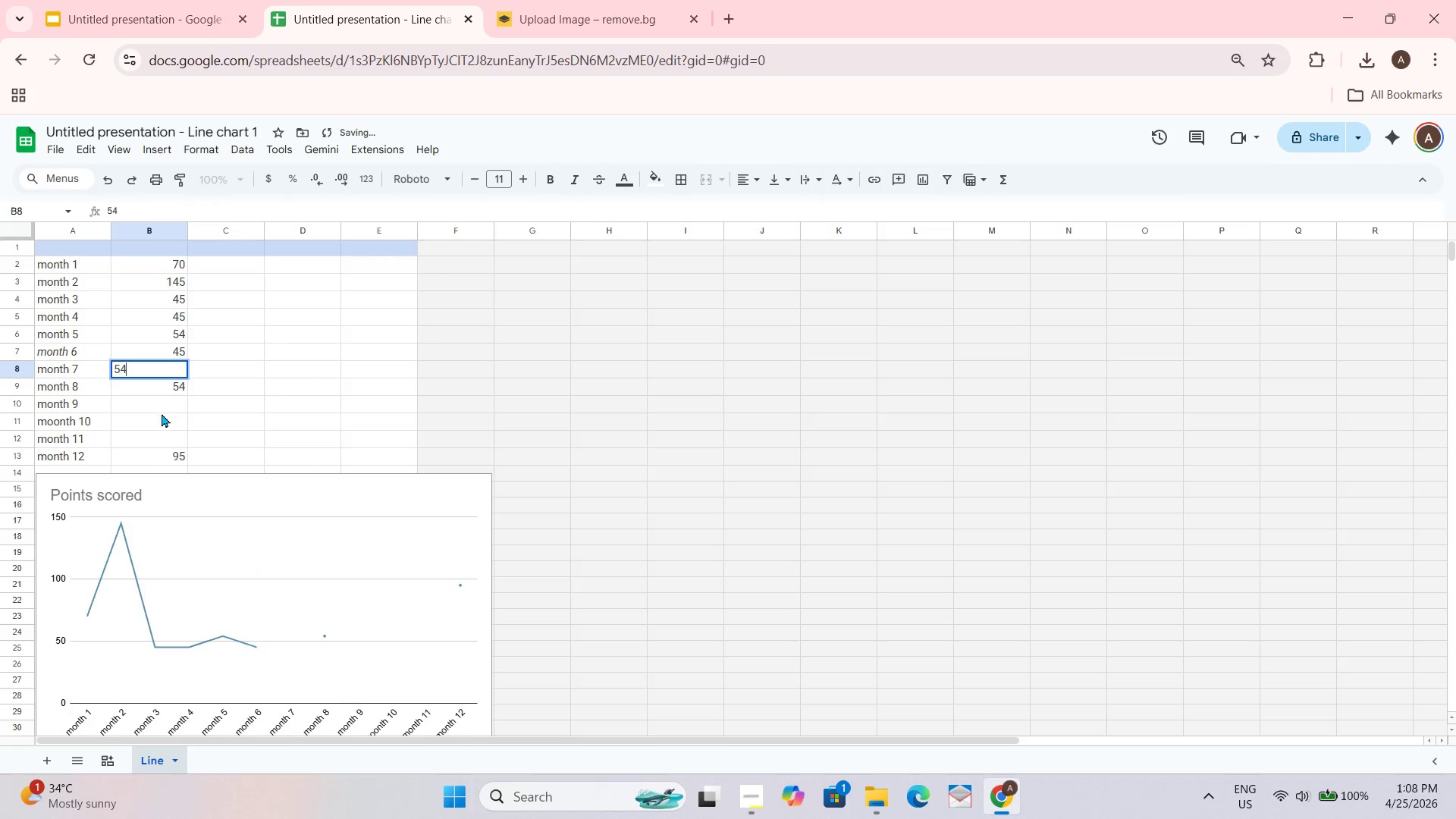 
scroll: coordinate [162, 413], scroll_direction: down, amount: 1.0
 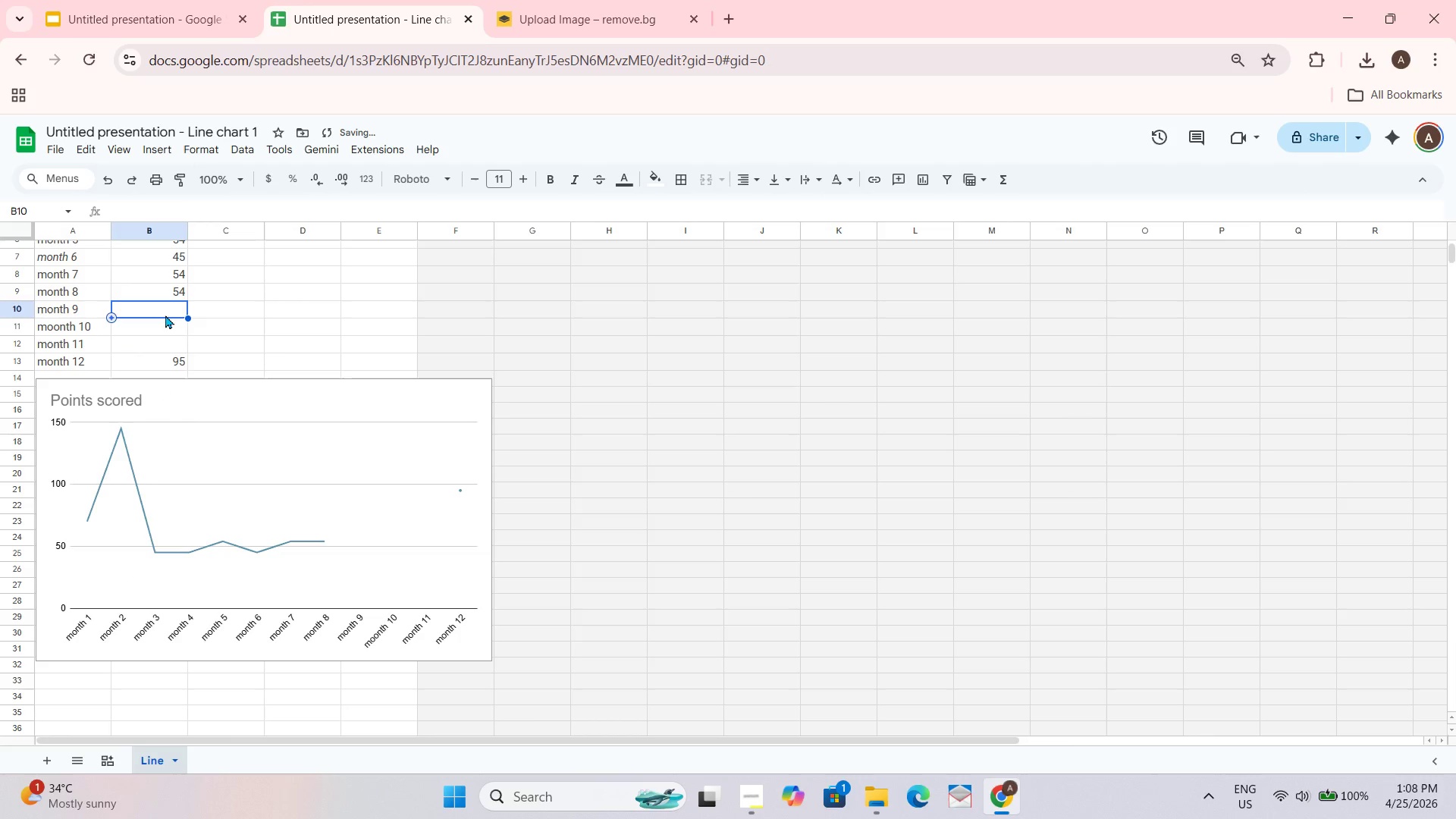 
double_click([184, 345])
 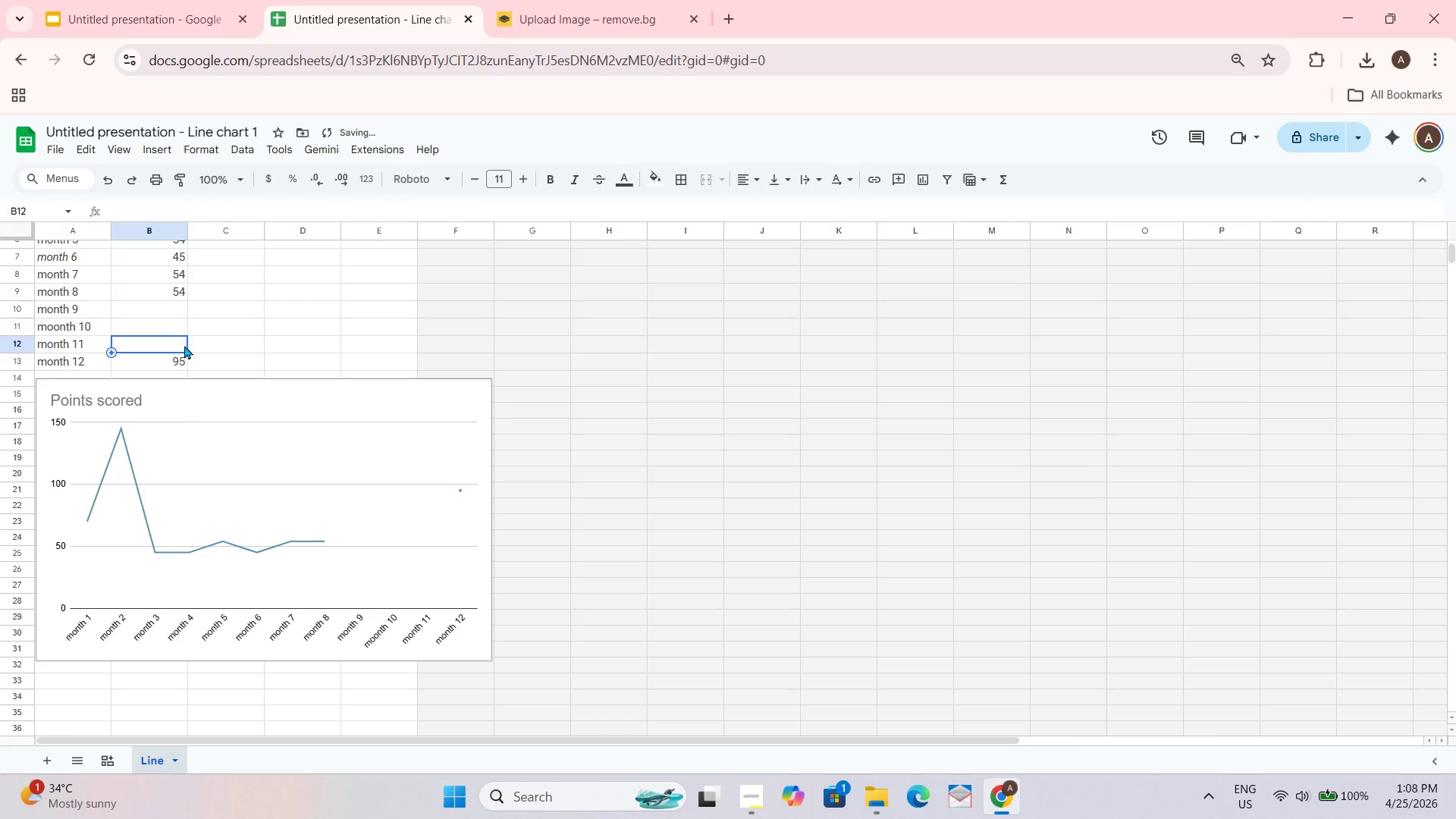 
key(Numpad5)
 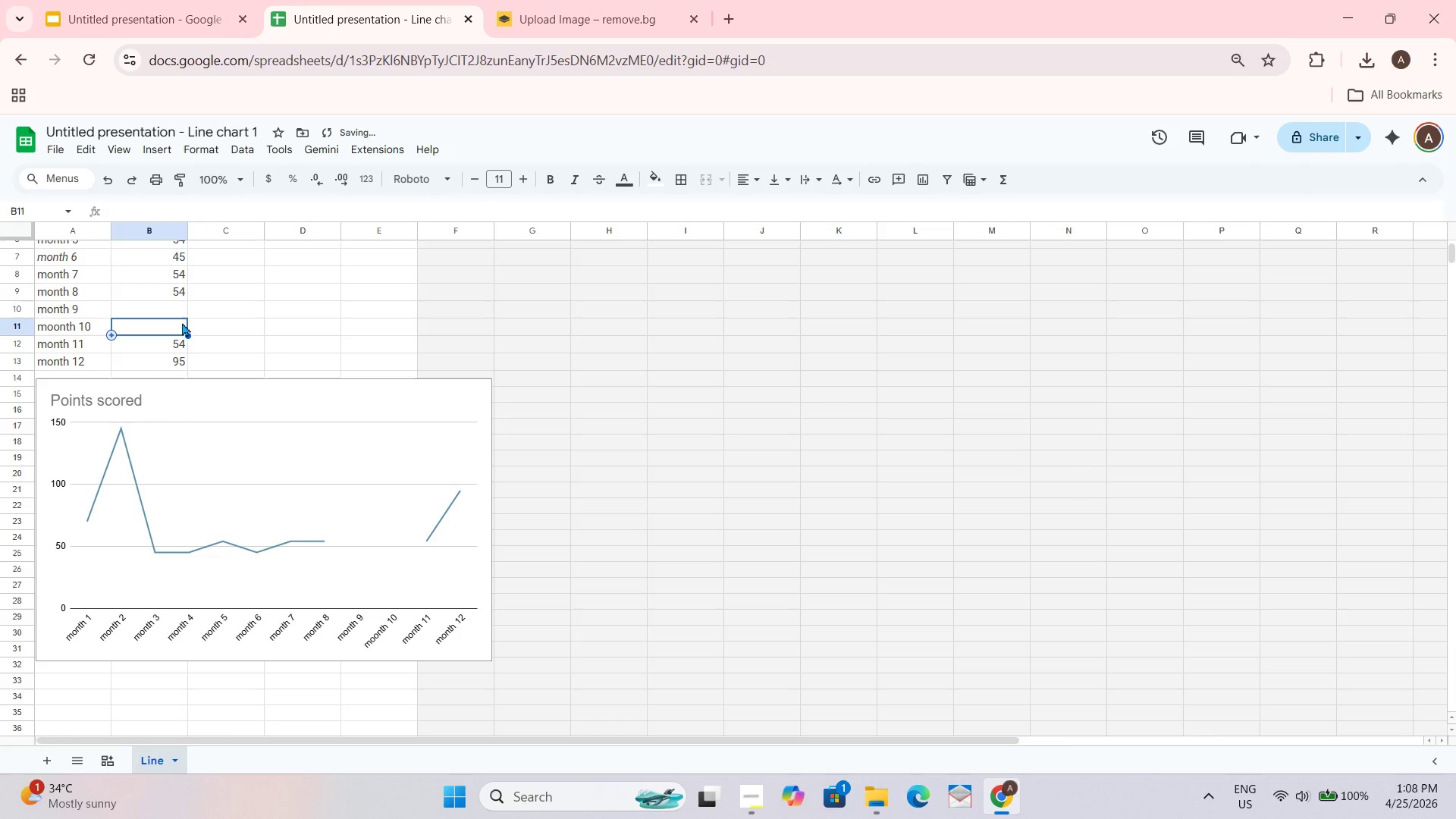 
key(Numpad4)
 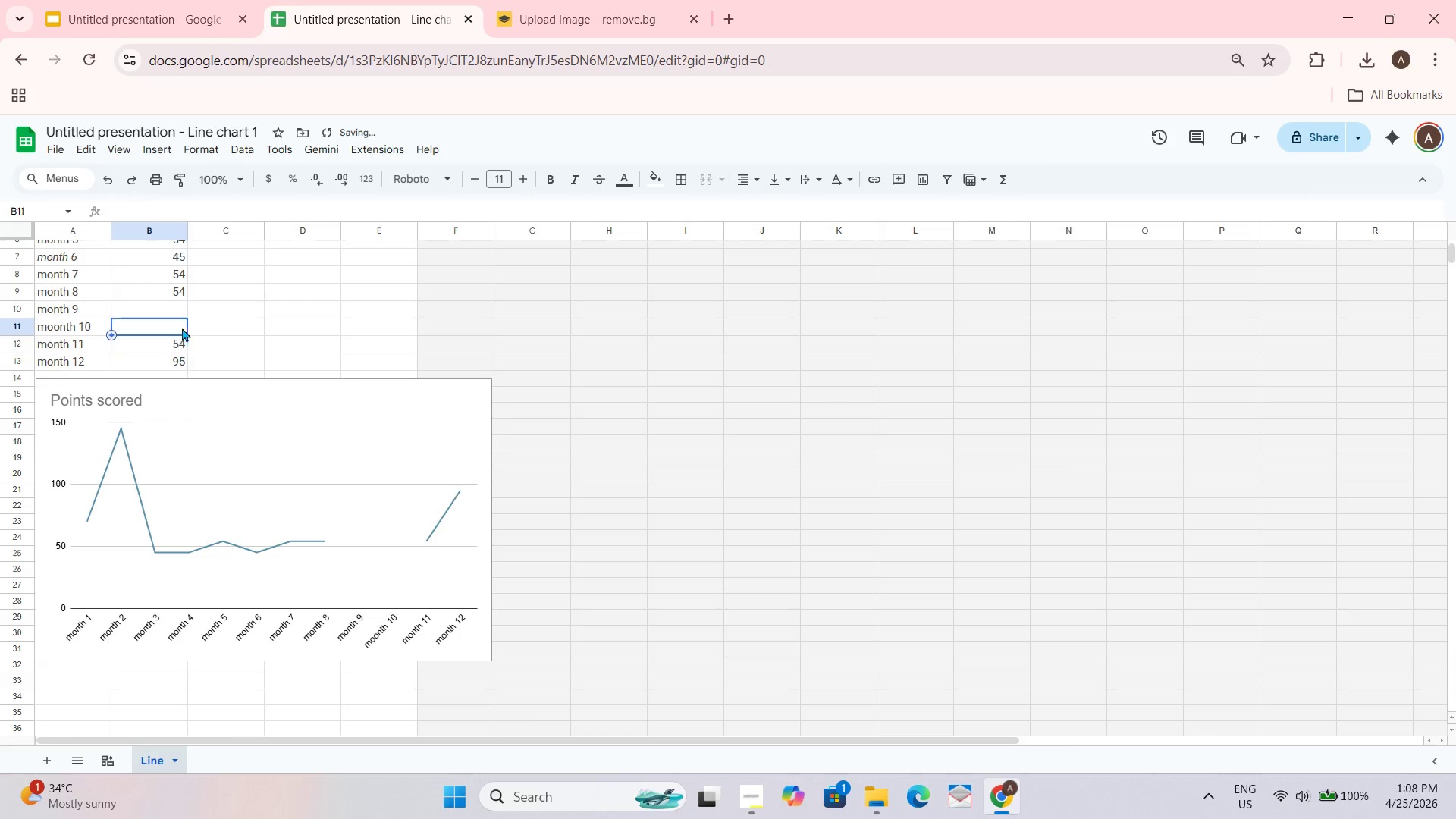 
key(Numpad4)
 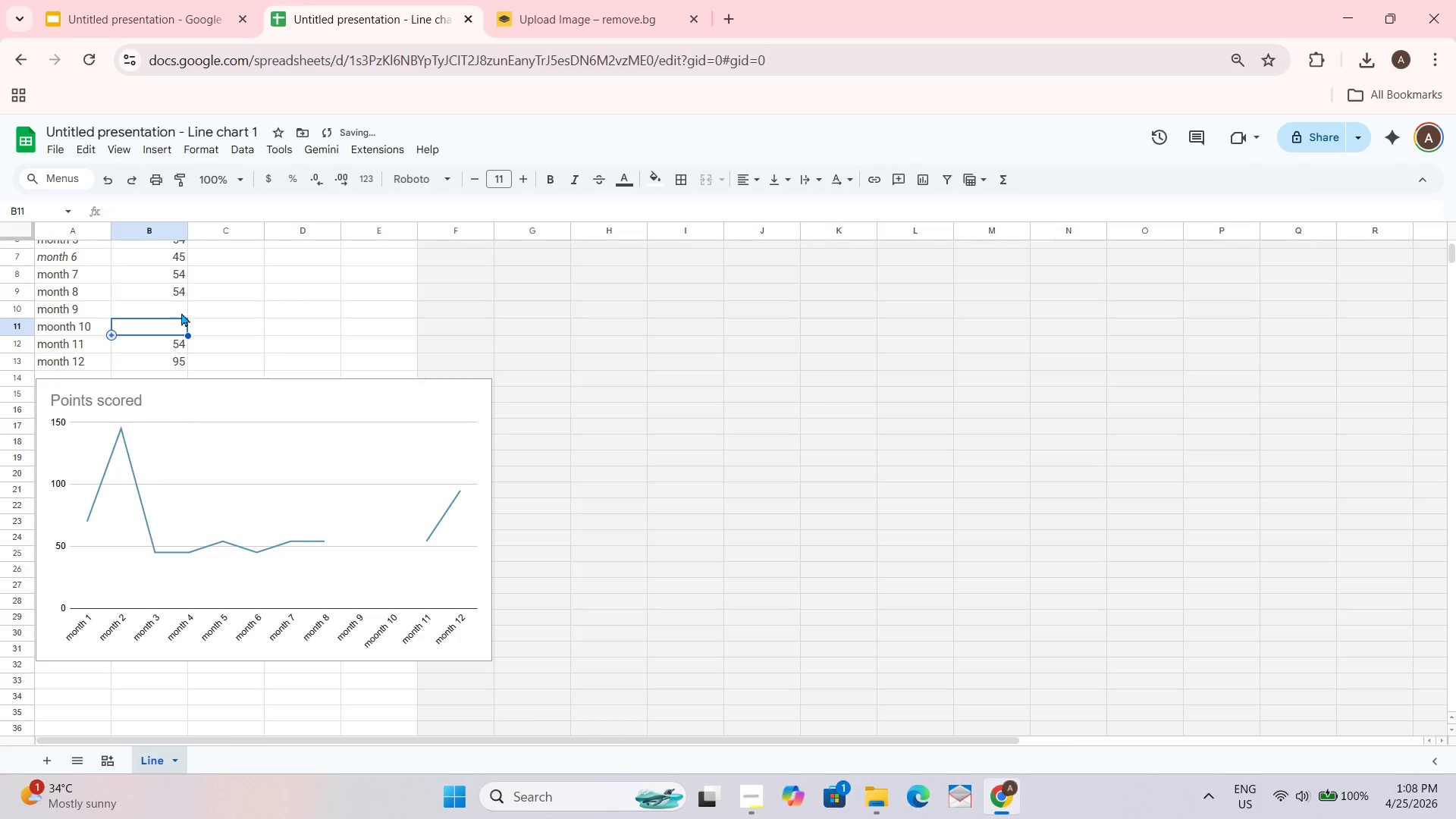 
key(Numpad5)
 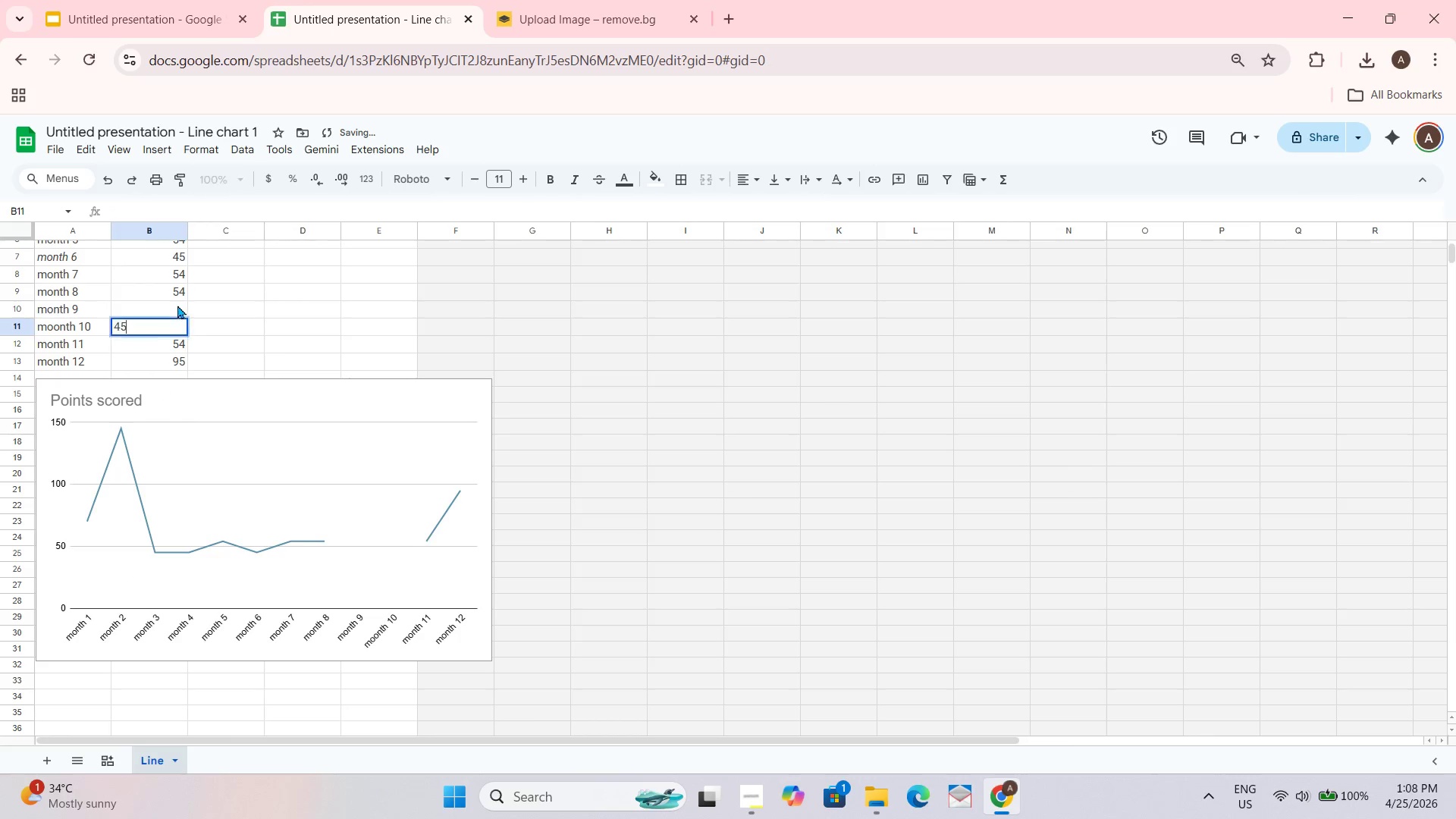 
triple_click([177, 303])
 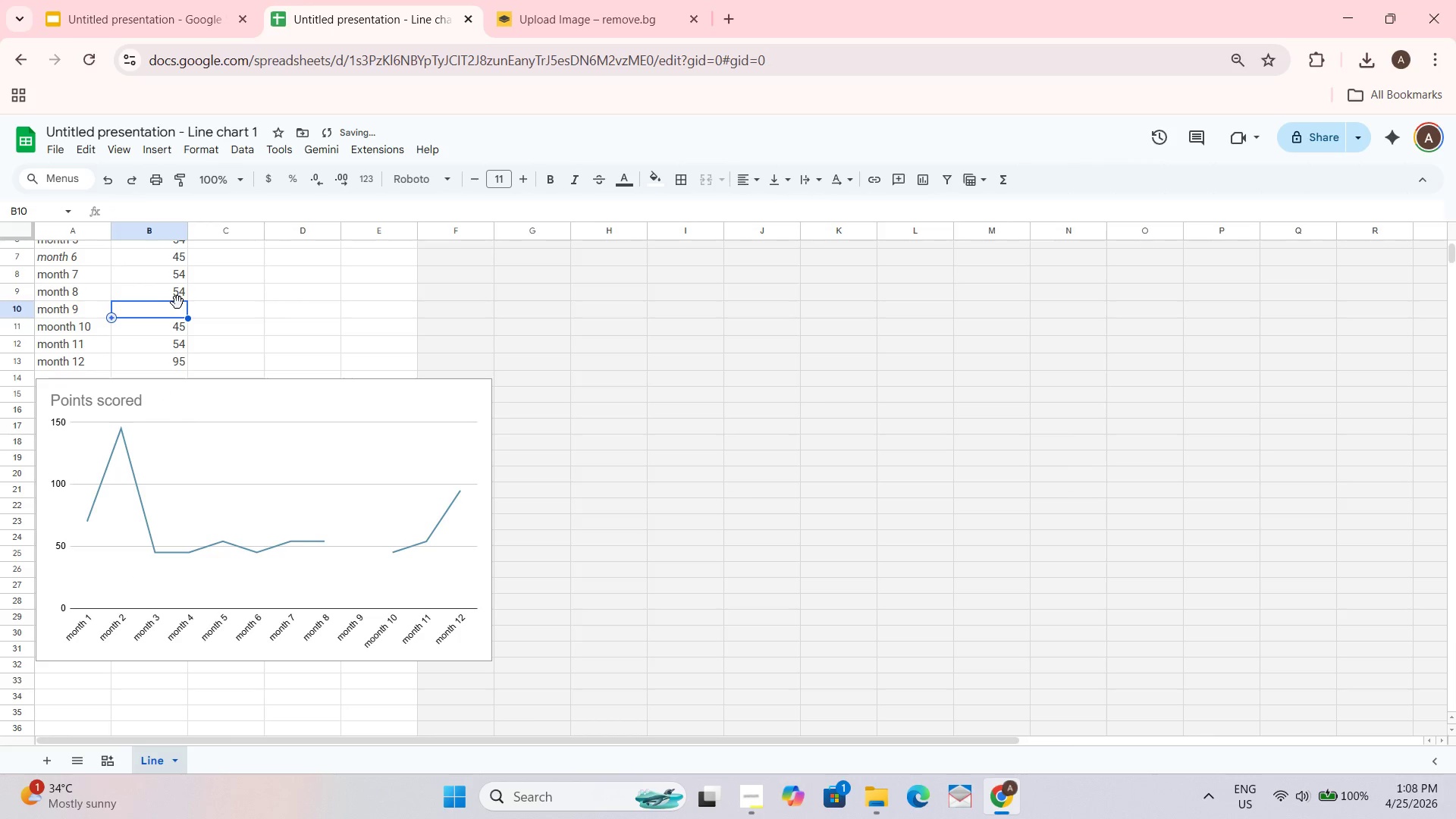 
key(Numpad5)
 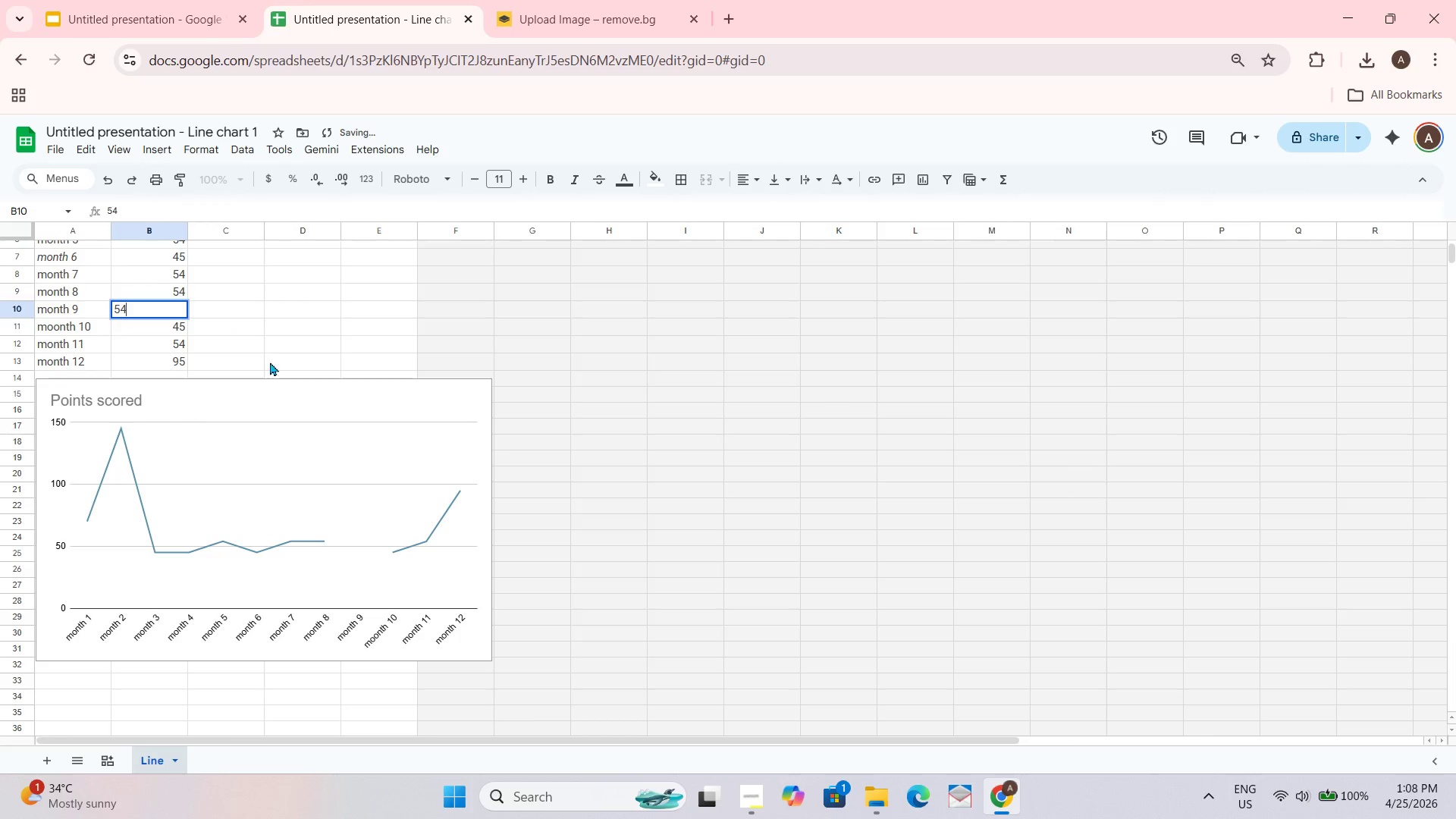 
key(Numpad4)
 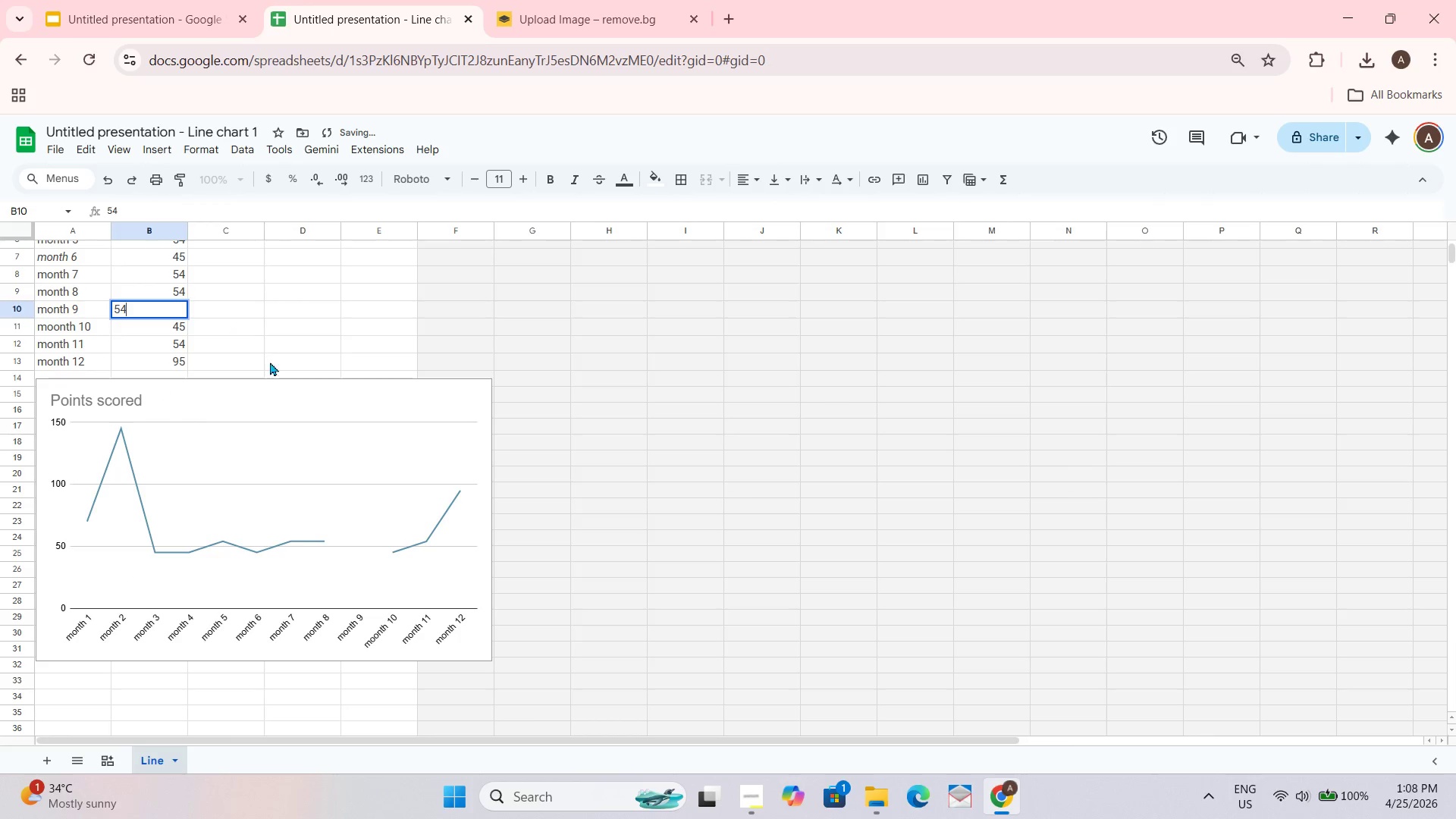 
scroll: coordinate [275, 369], scroll_direction: up, amount: 1.0
 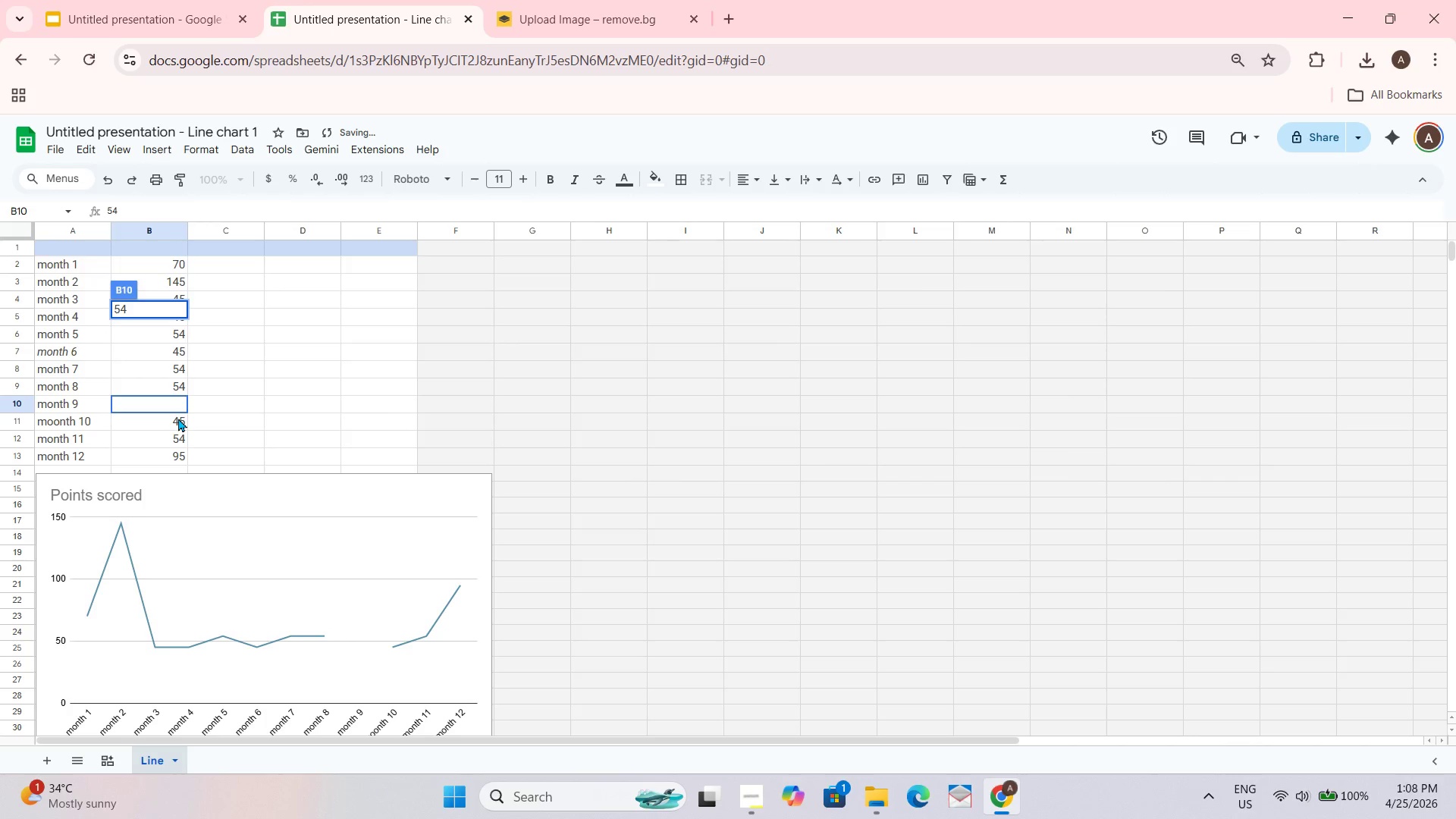 
left_click([174, 401])
 